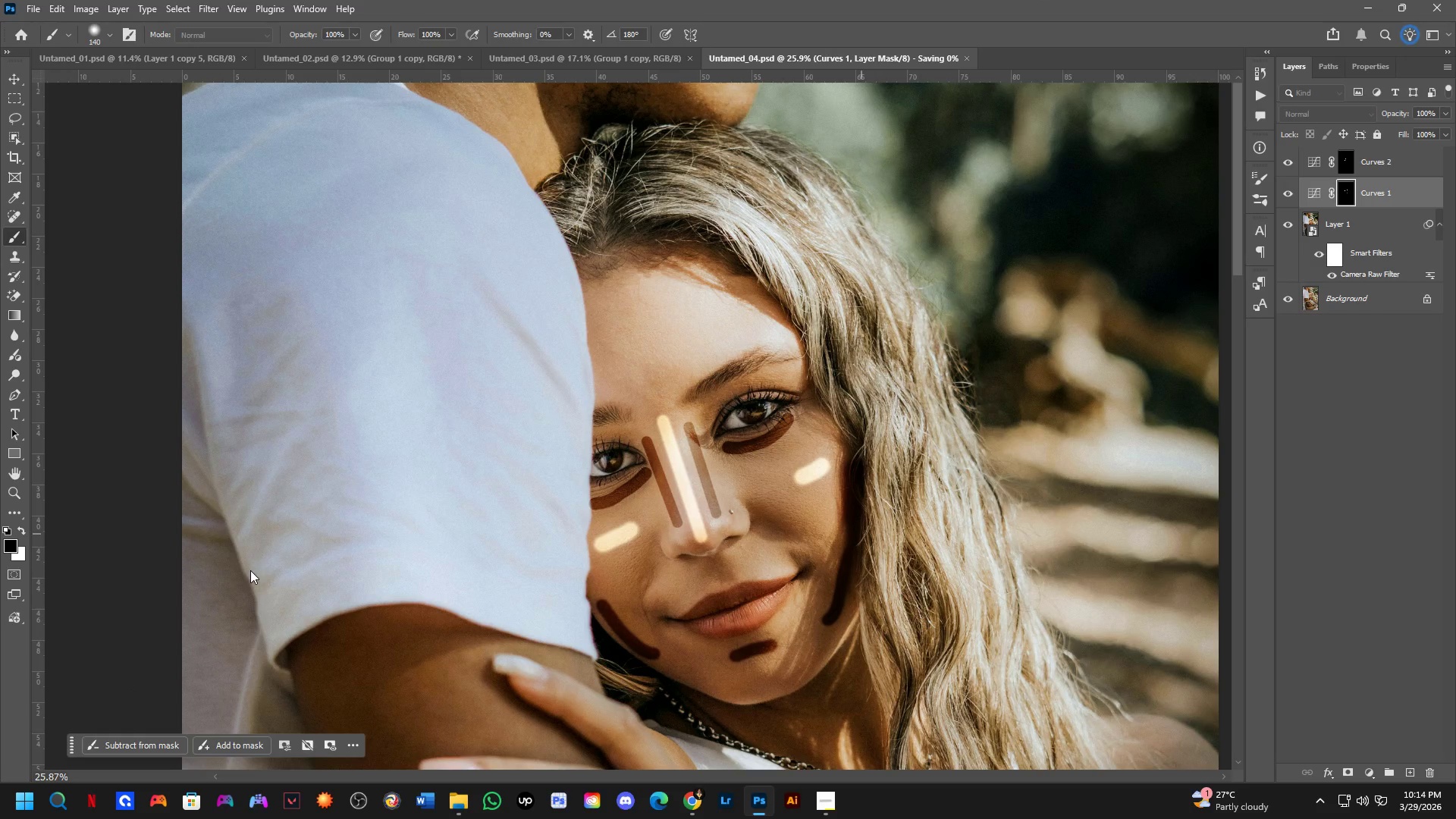 
scroll: coordinate [264, 402], scroll_direction: down, amount: 5.0
 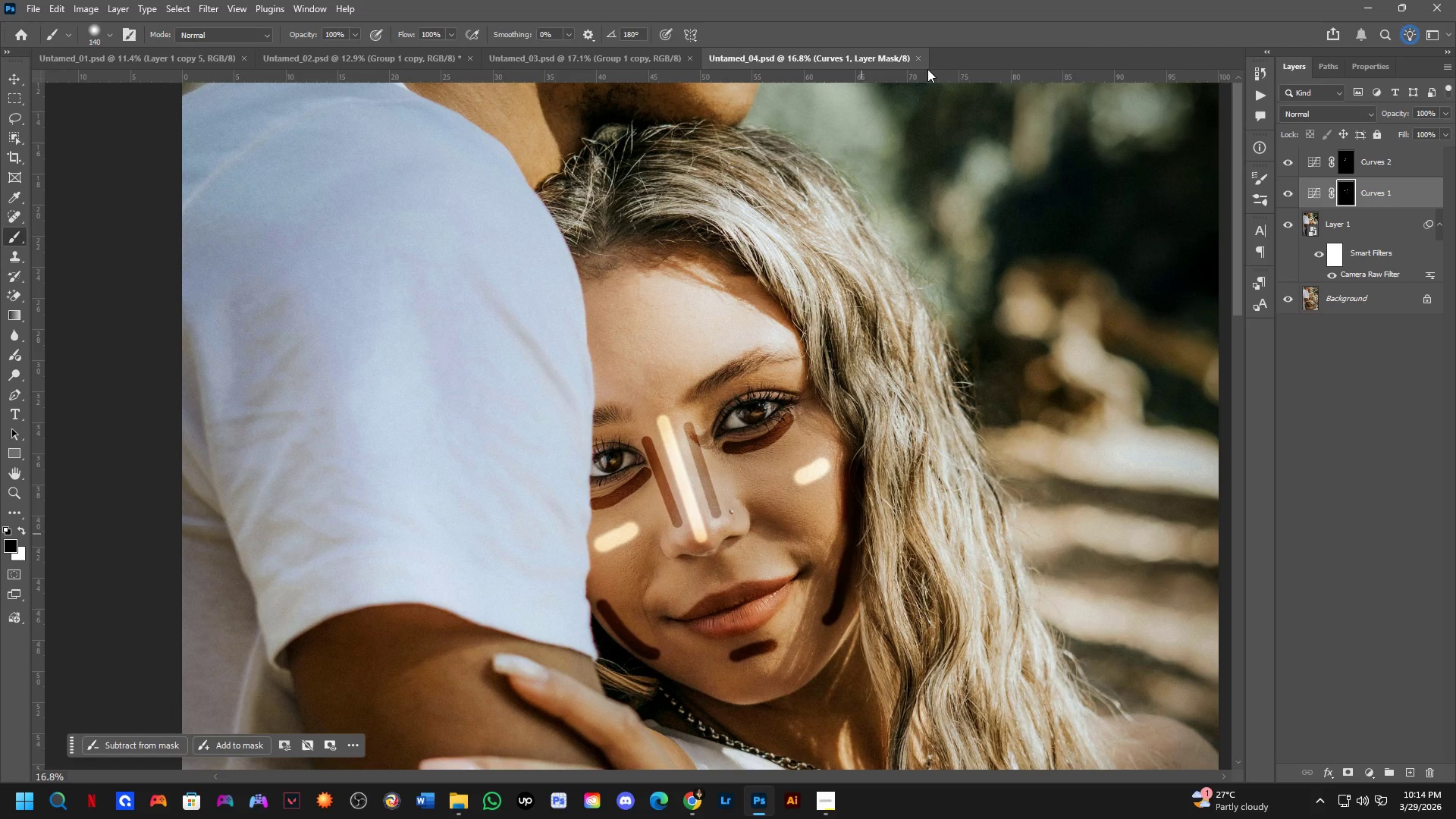 
left_click([917, 55])
 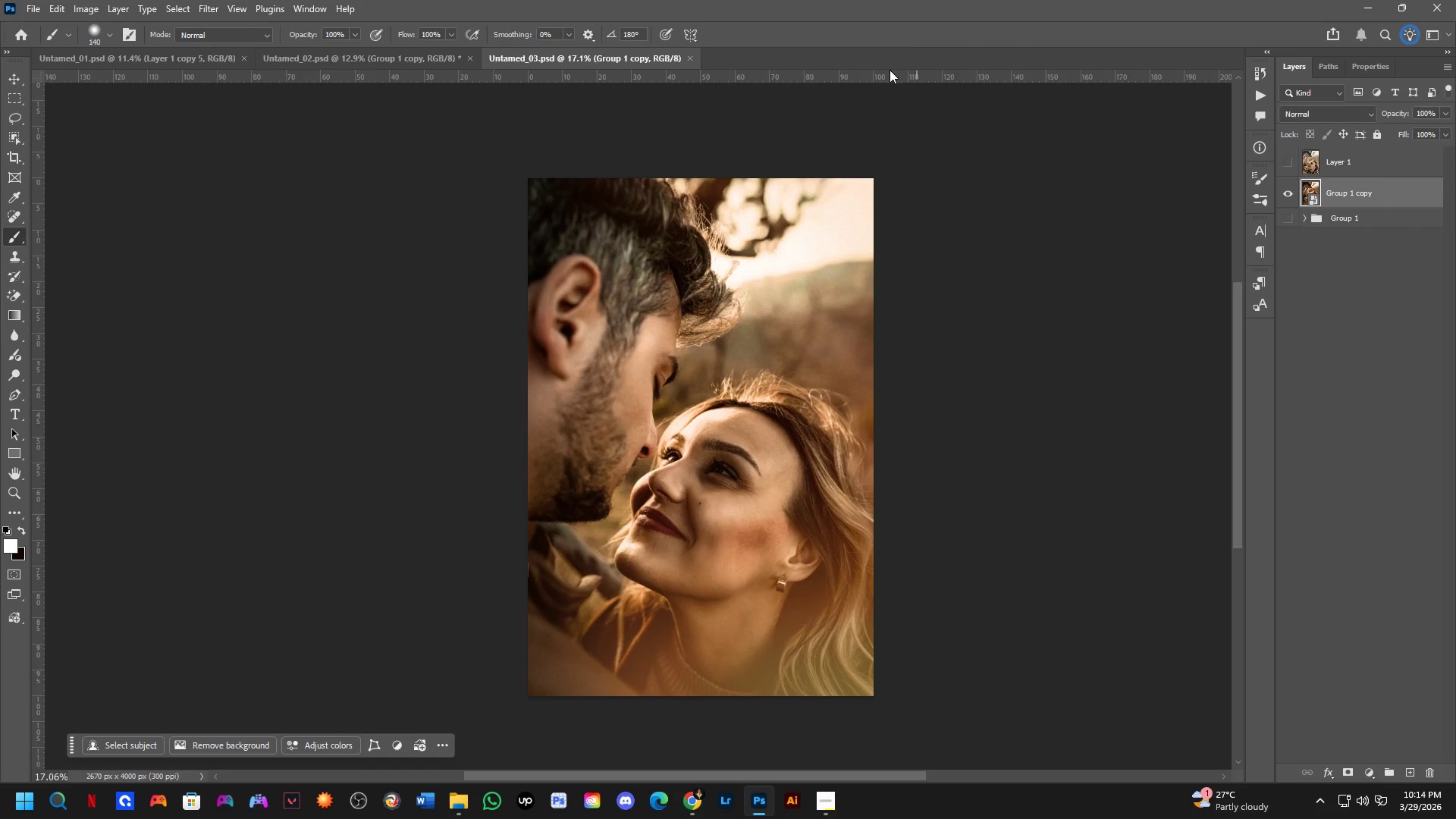 
key(Control+ControlLeft)
 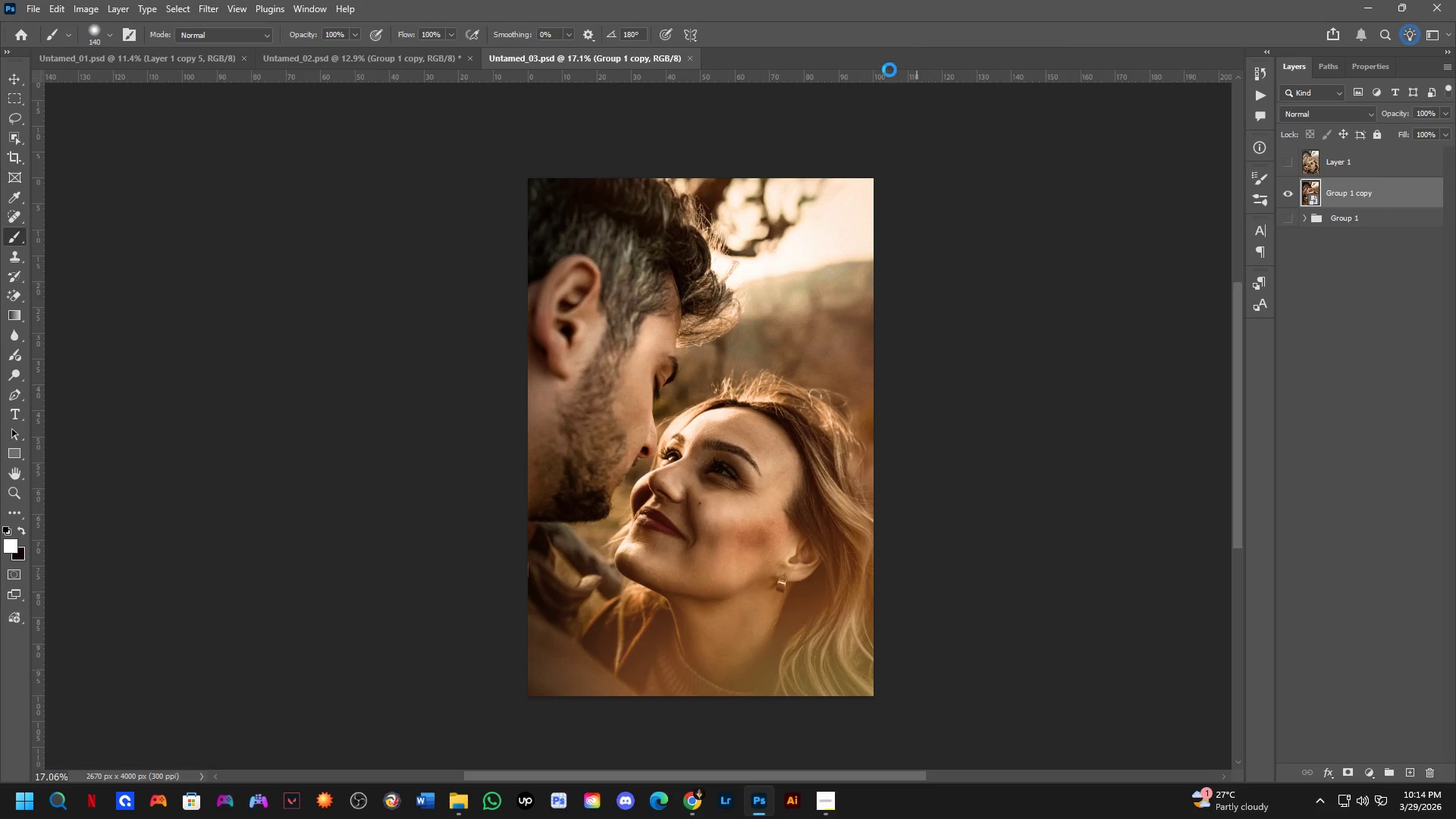 
key(Control+O)
 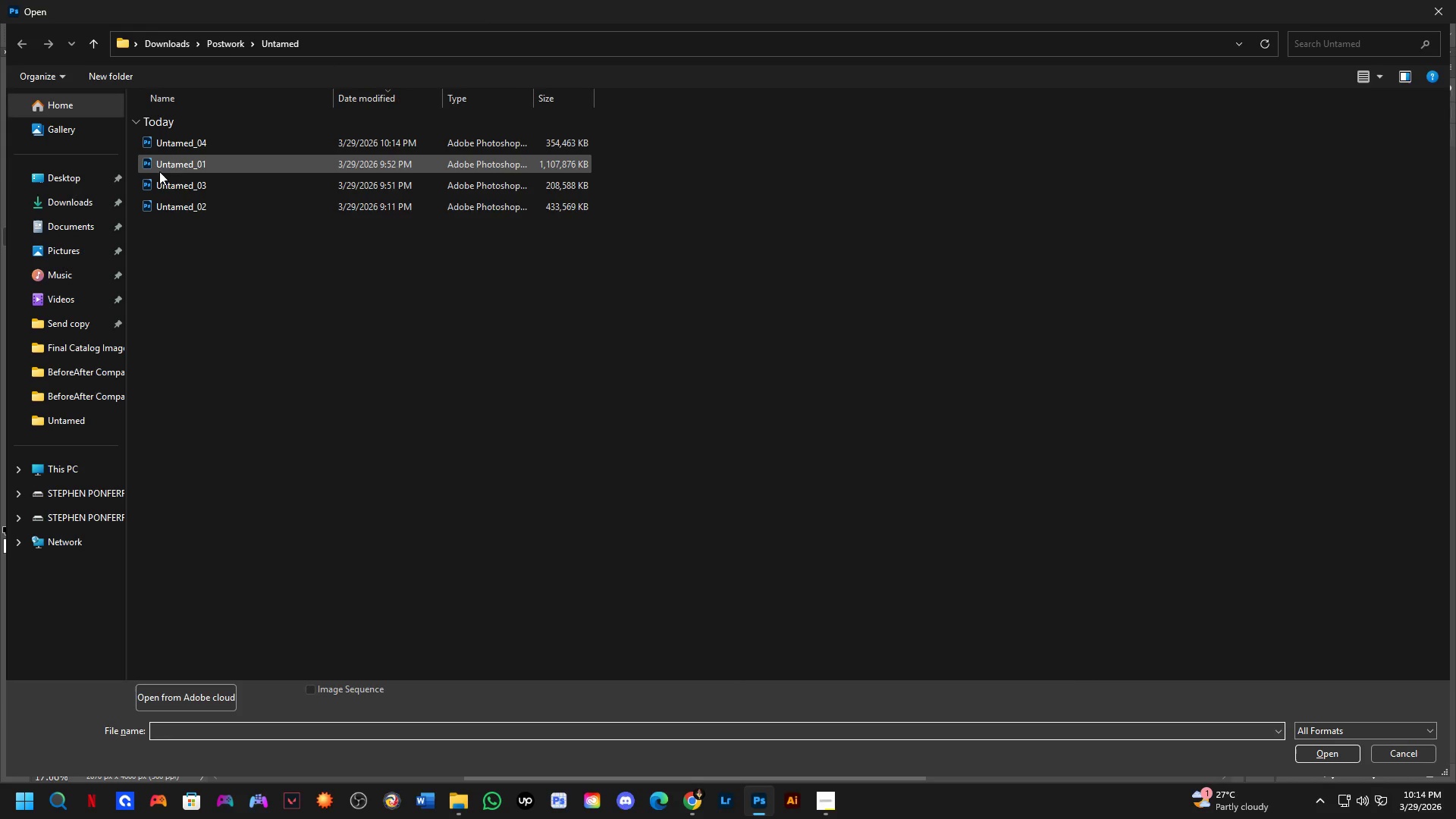 
left_click([187, 149])
 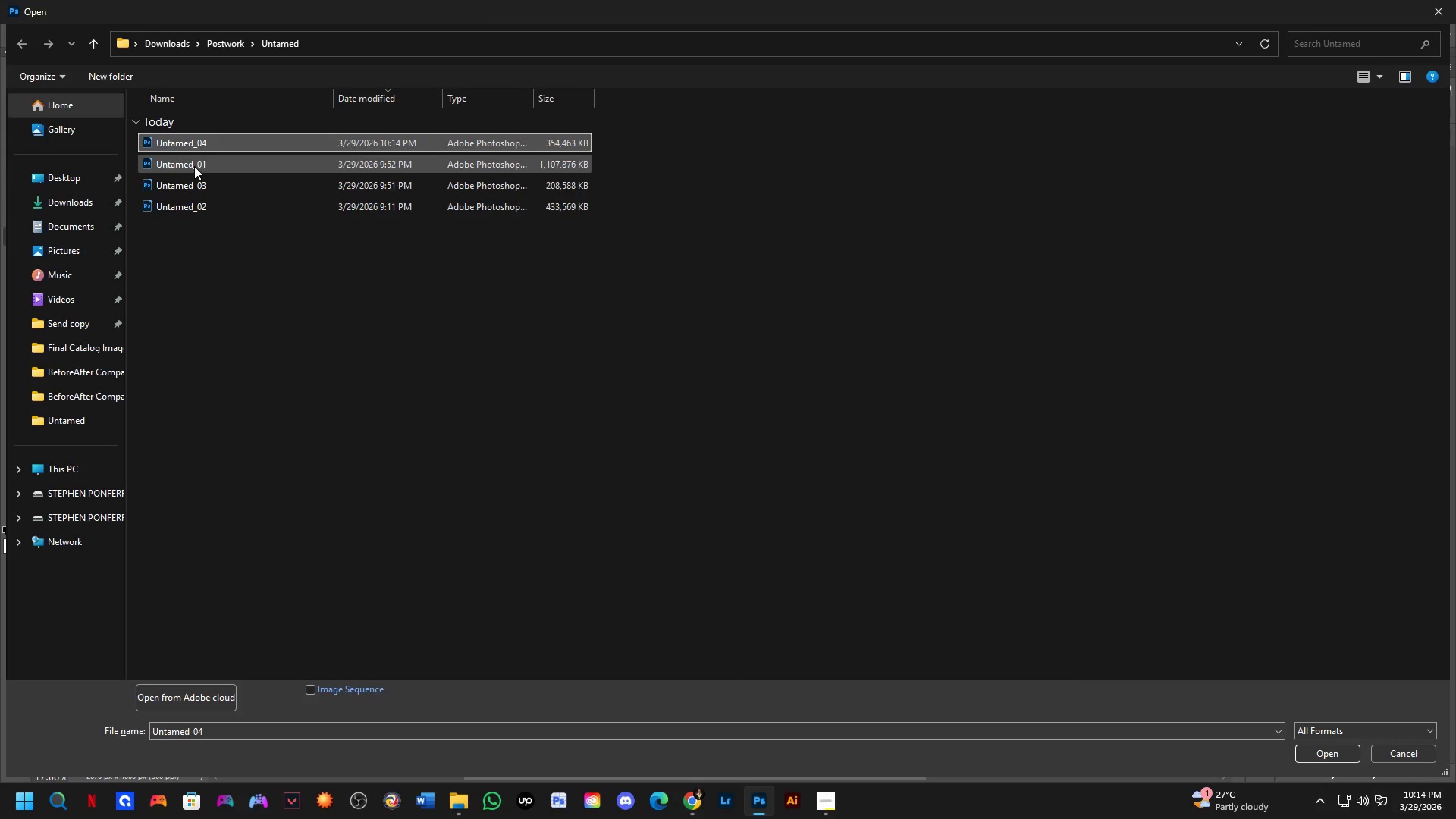 
key(NumpadEnter)
 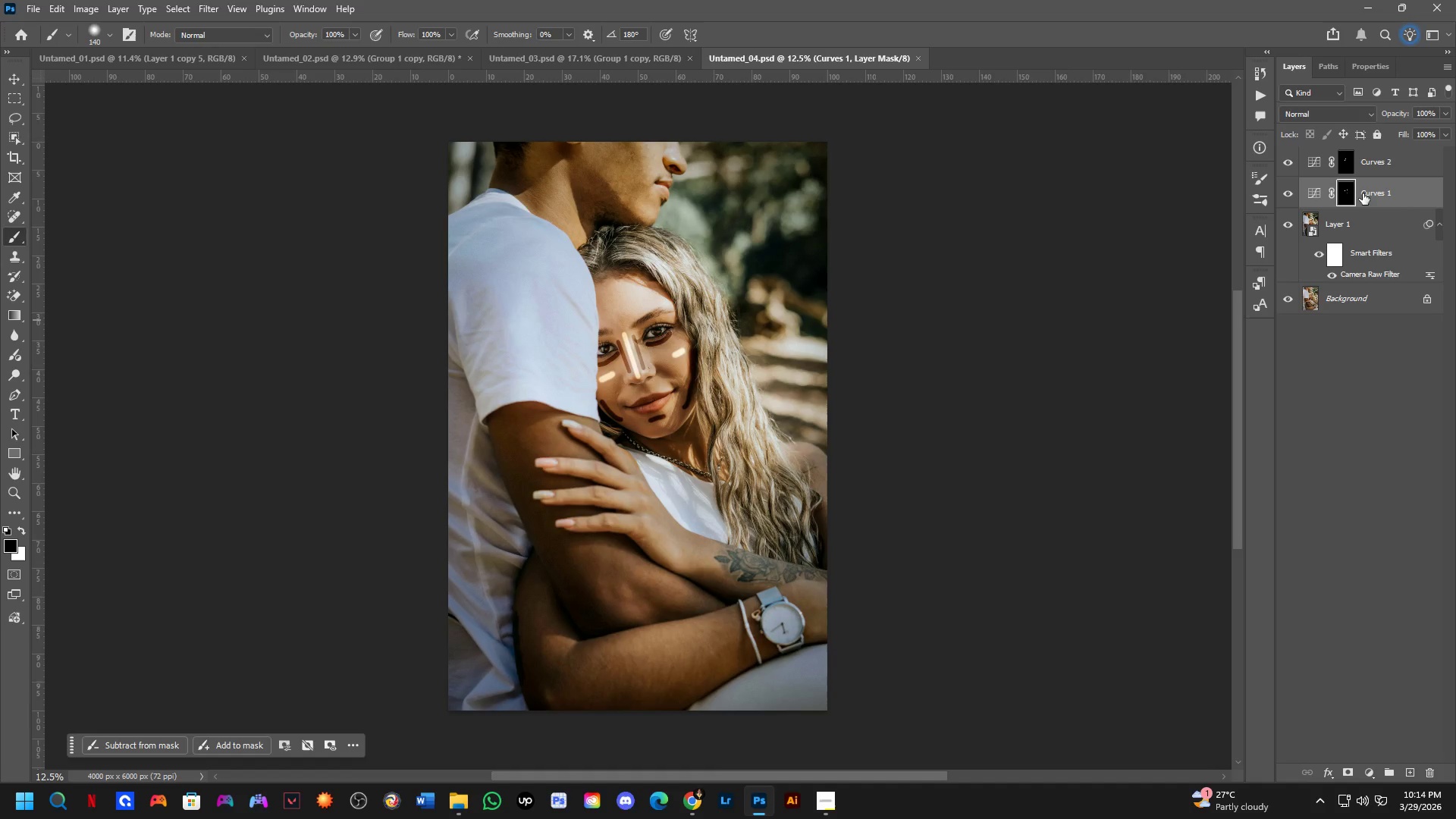 
double_click([1314, 197])
 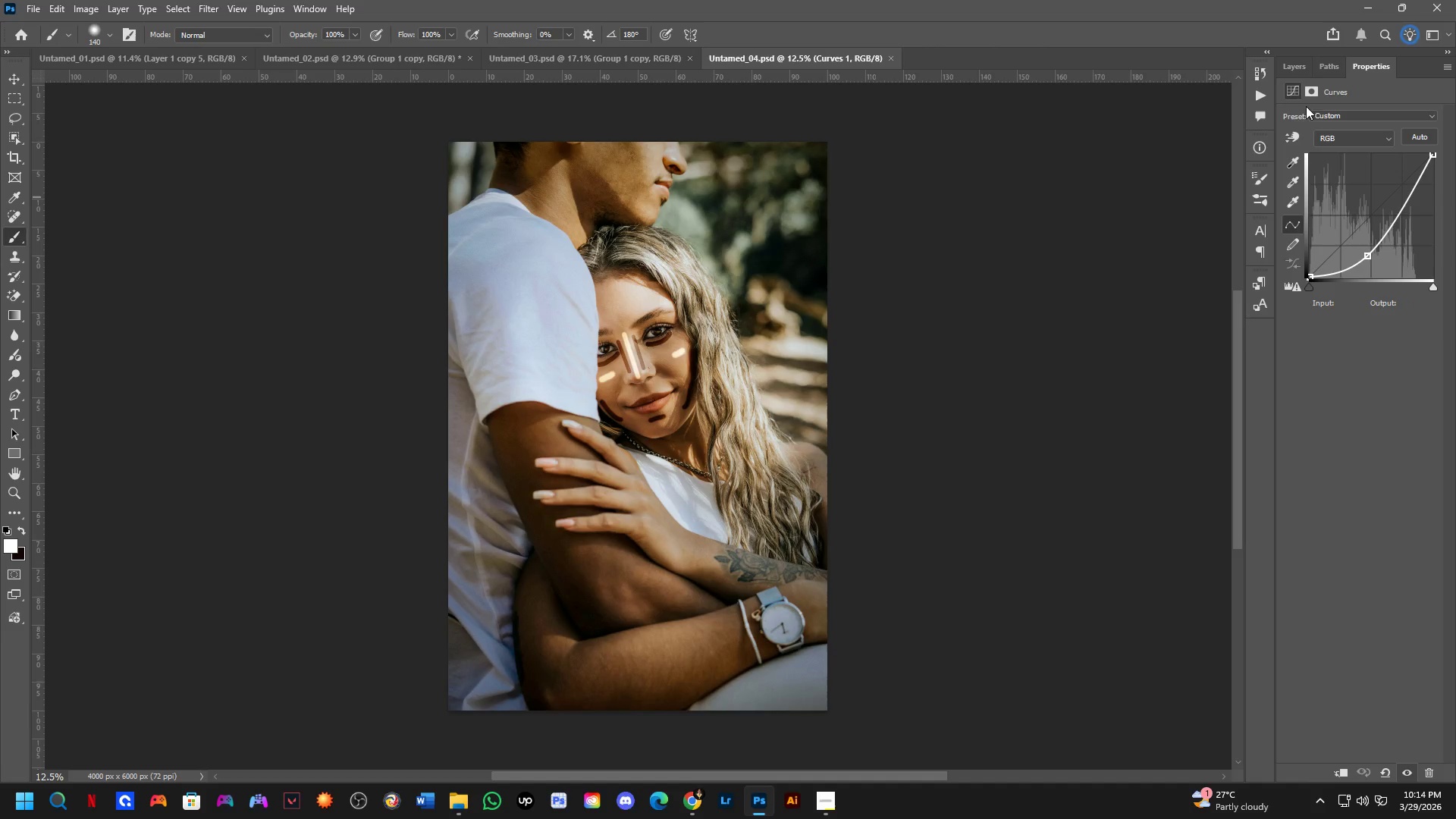 
left_click([1312, 86])
 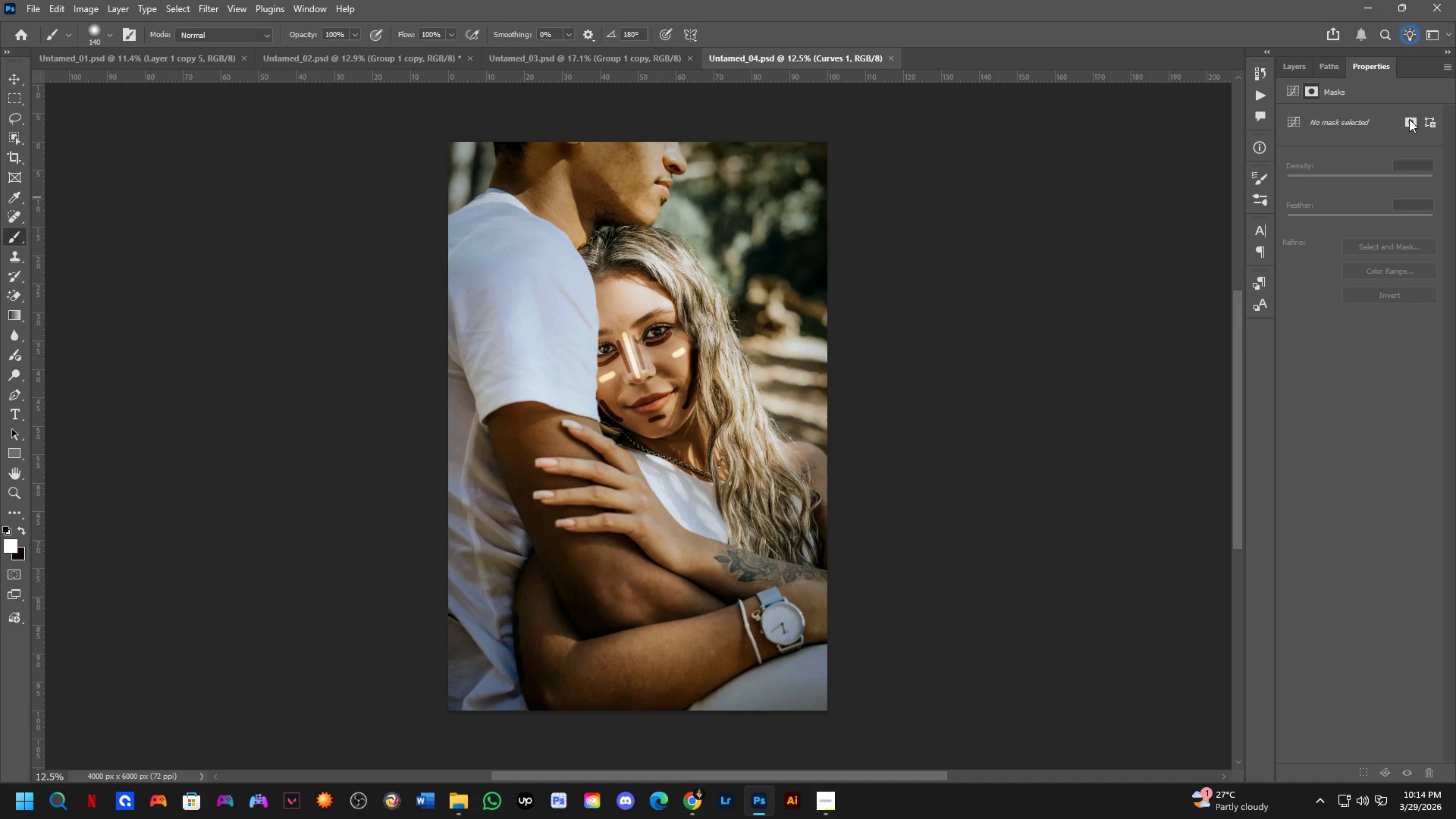 
double_click([1410, 120])
 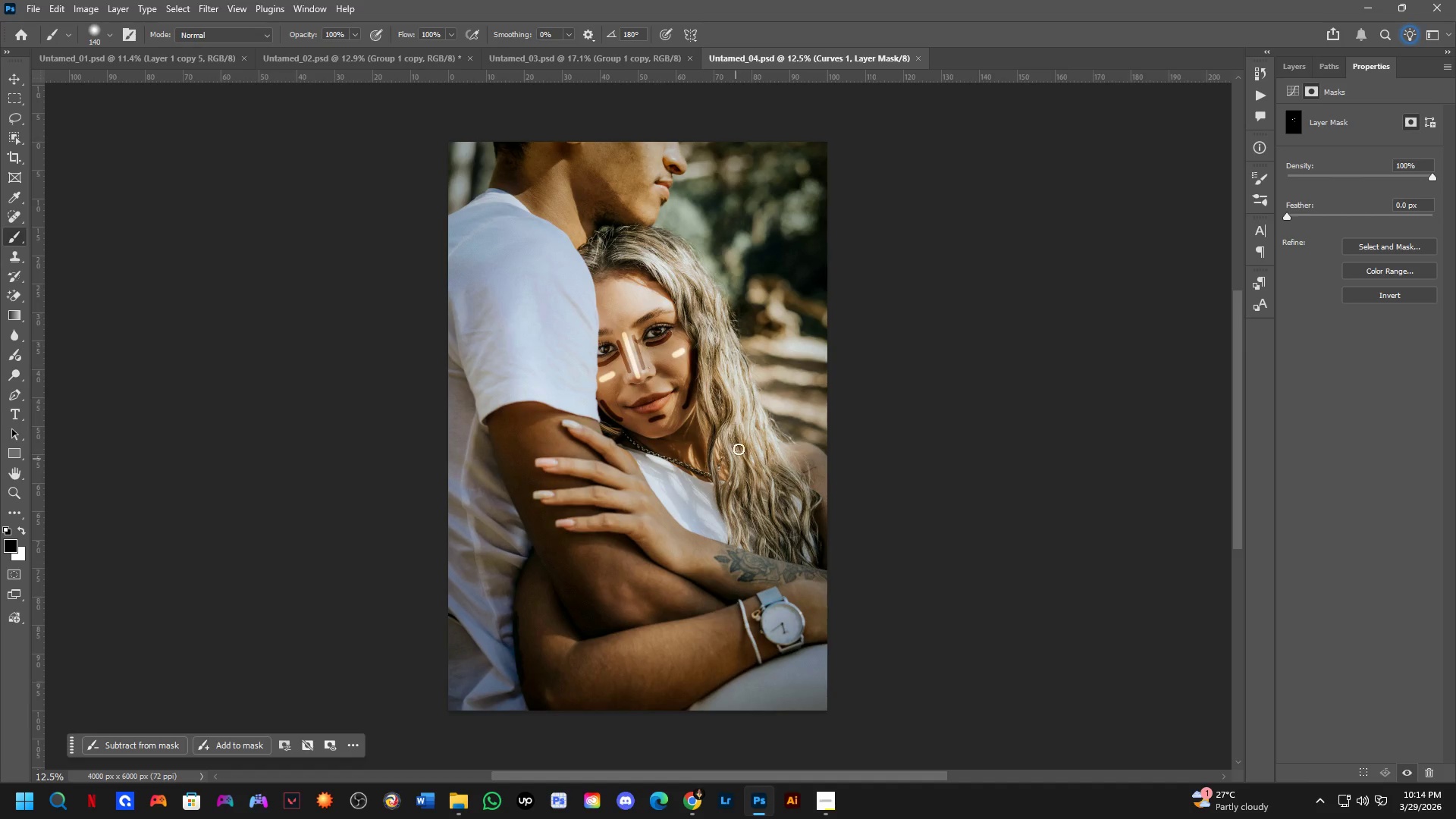 
wait(29.12)
 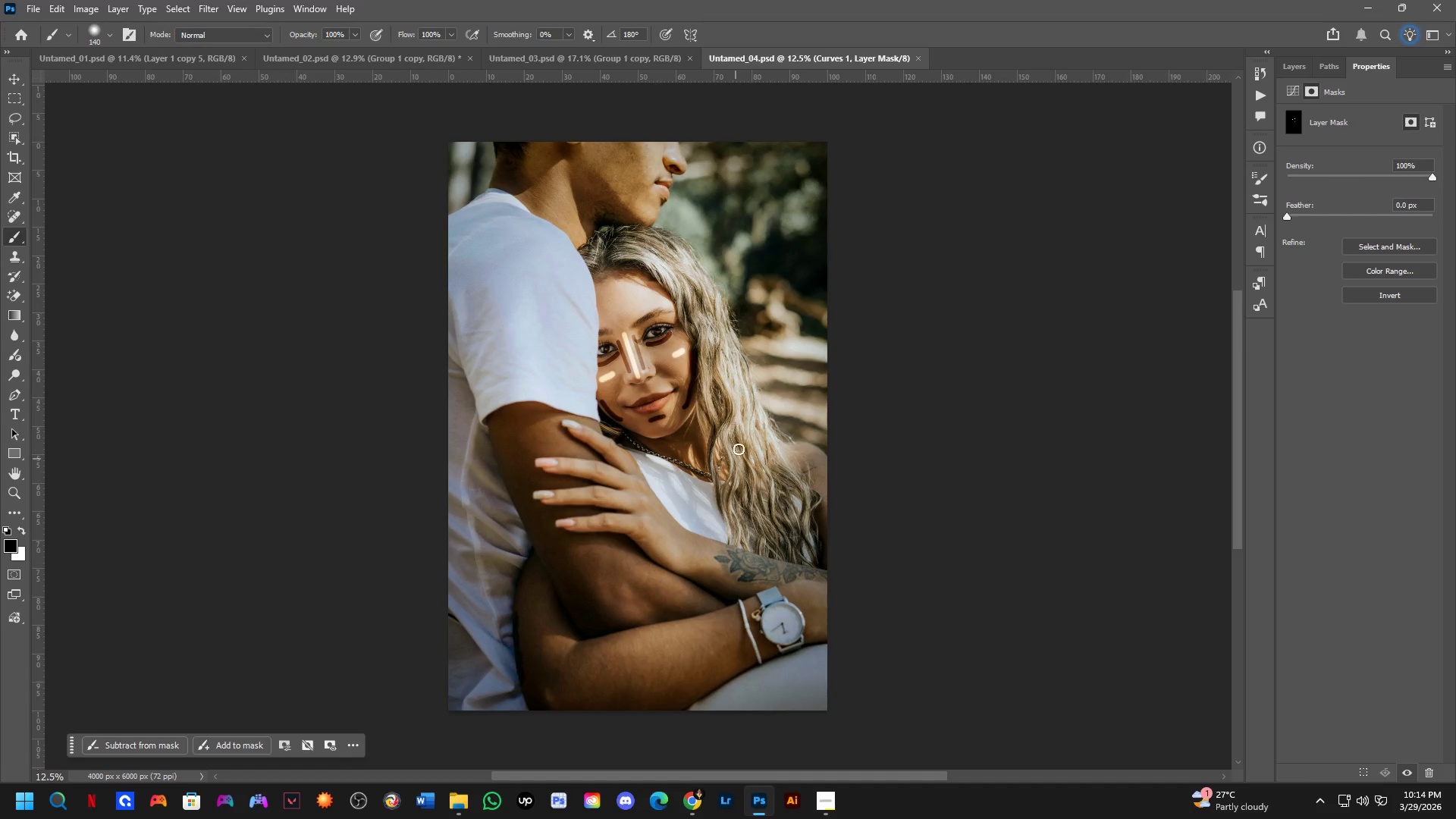 
left_click([1309, 92])
 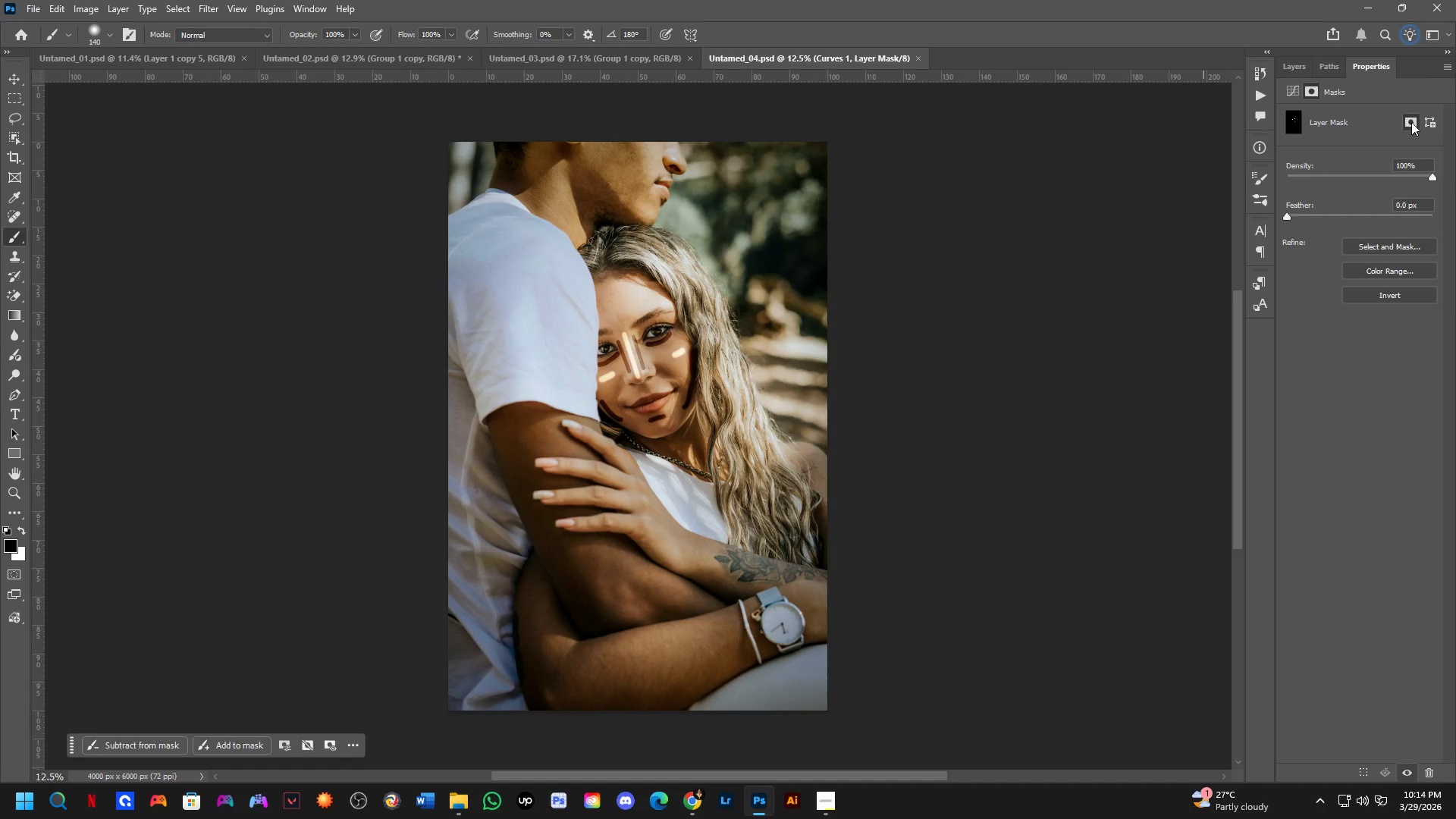 
double_click([1411, 121])
 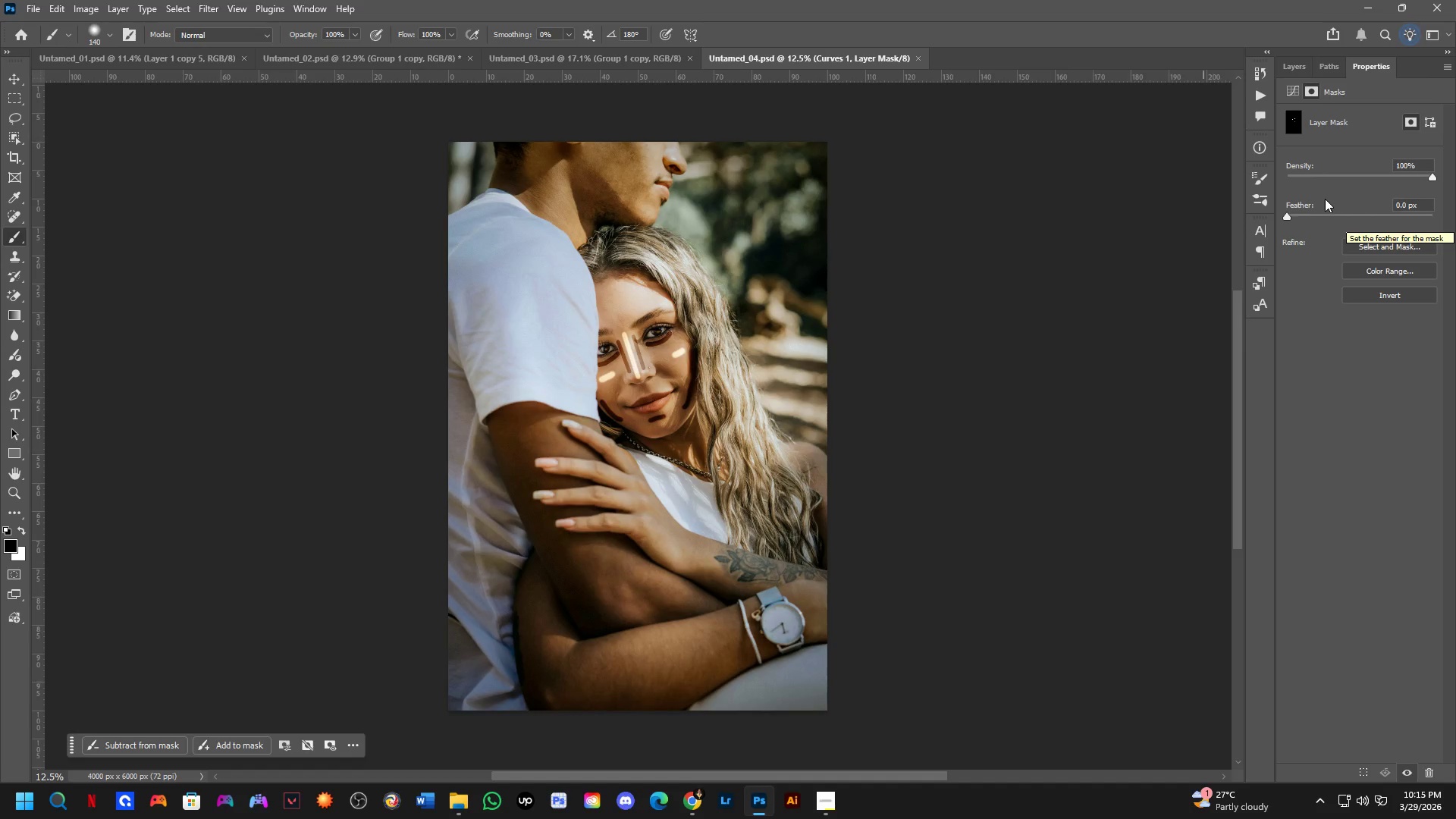 
wait(6.8)
 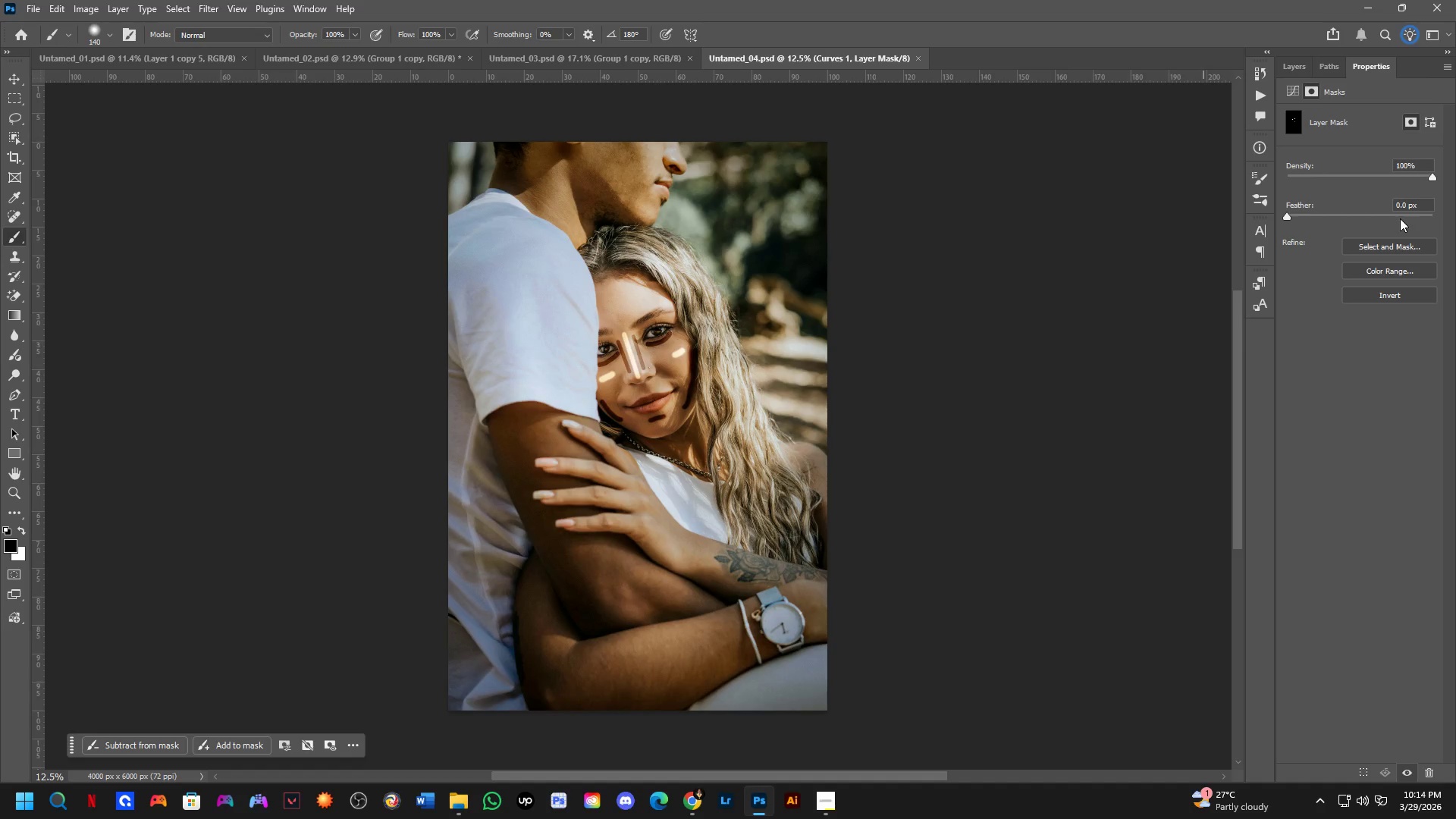 
left_click_drag(start_coordinate=[1289, 214], to_coordinate=[1356, 211])
 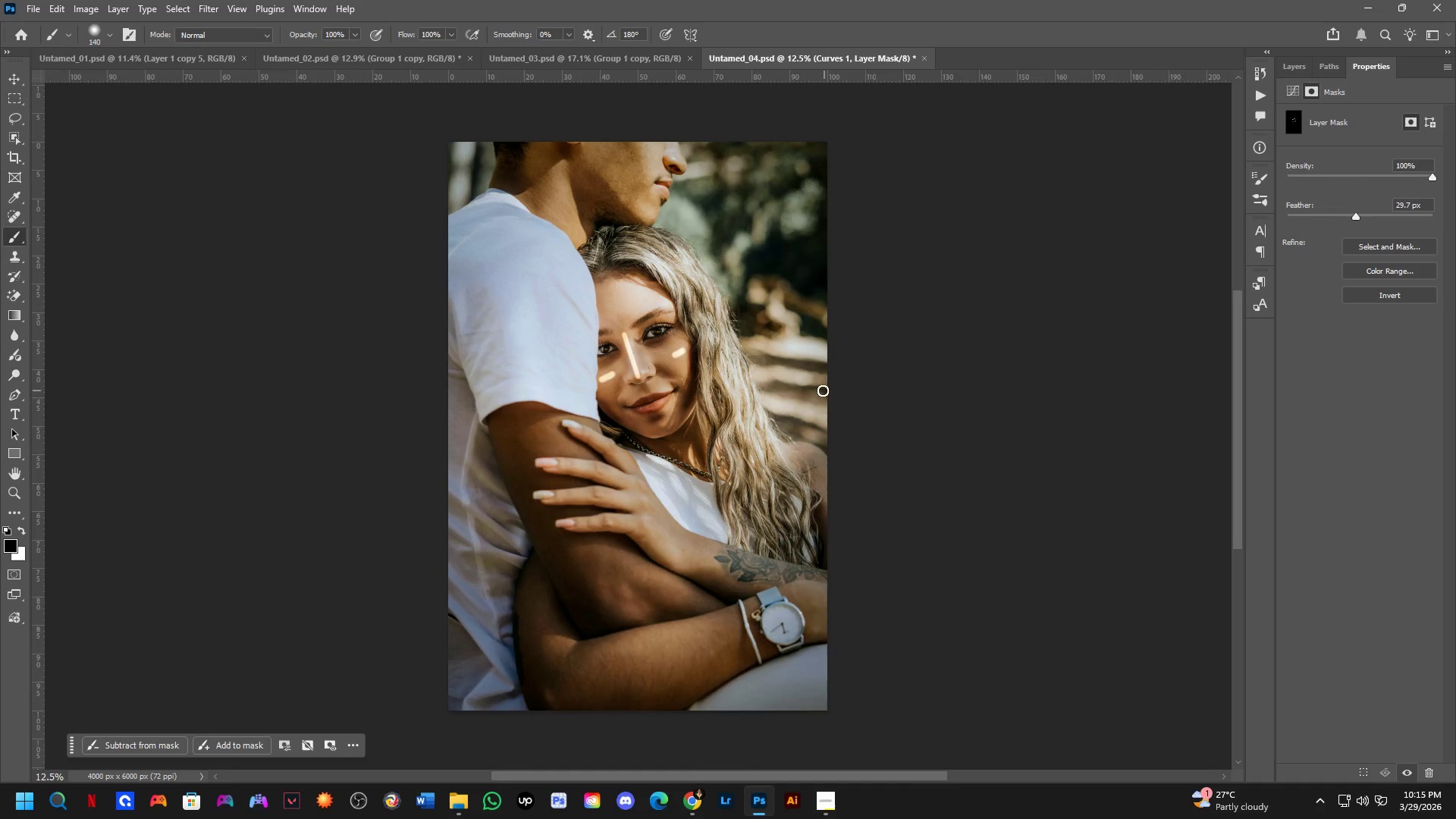 
hold_key(key=Space, duration=0.52)
 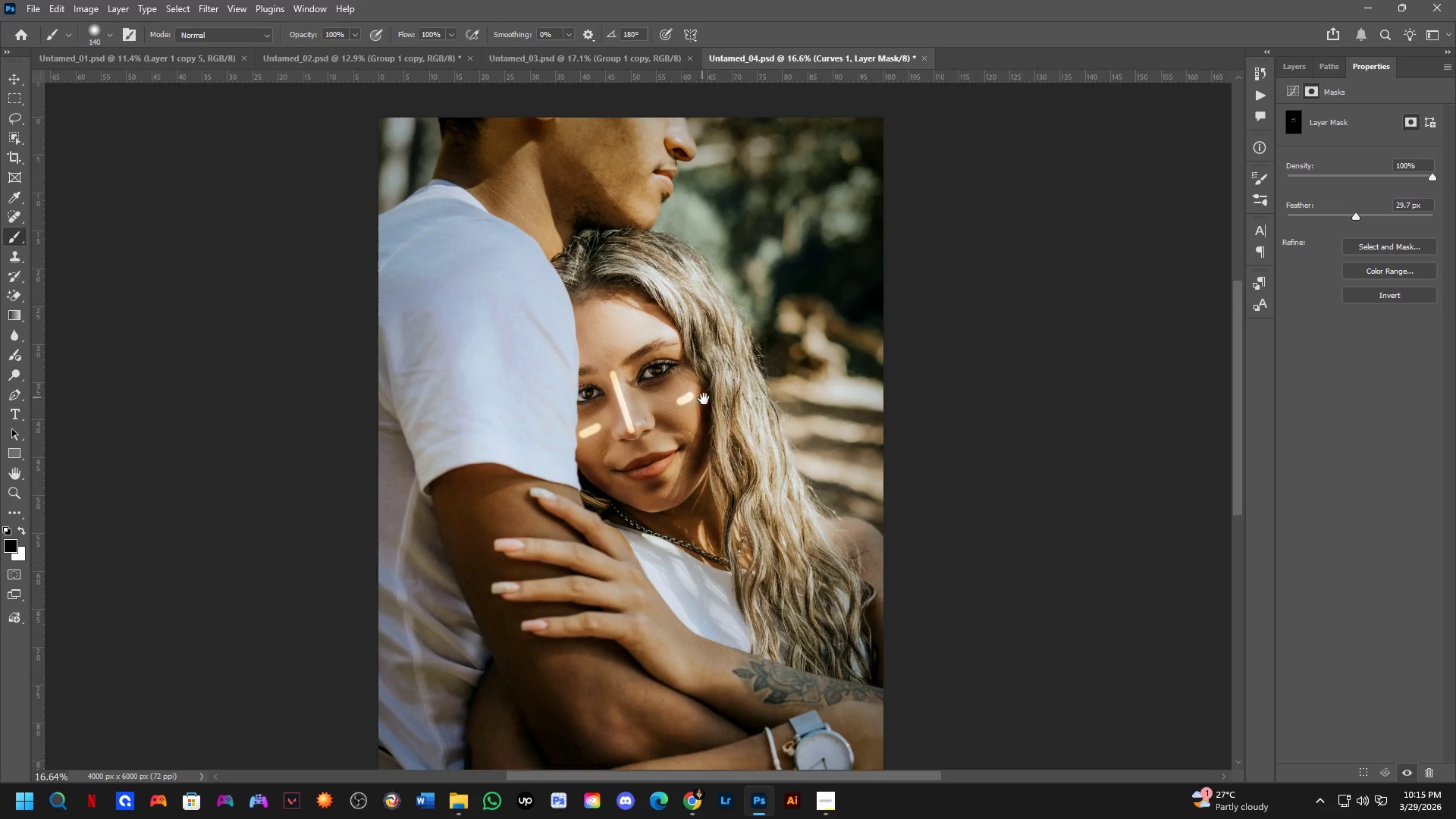 
left_click_drag(start_coordinate=[664, 388], to_coordinate=[714, 437])
 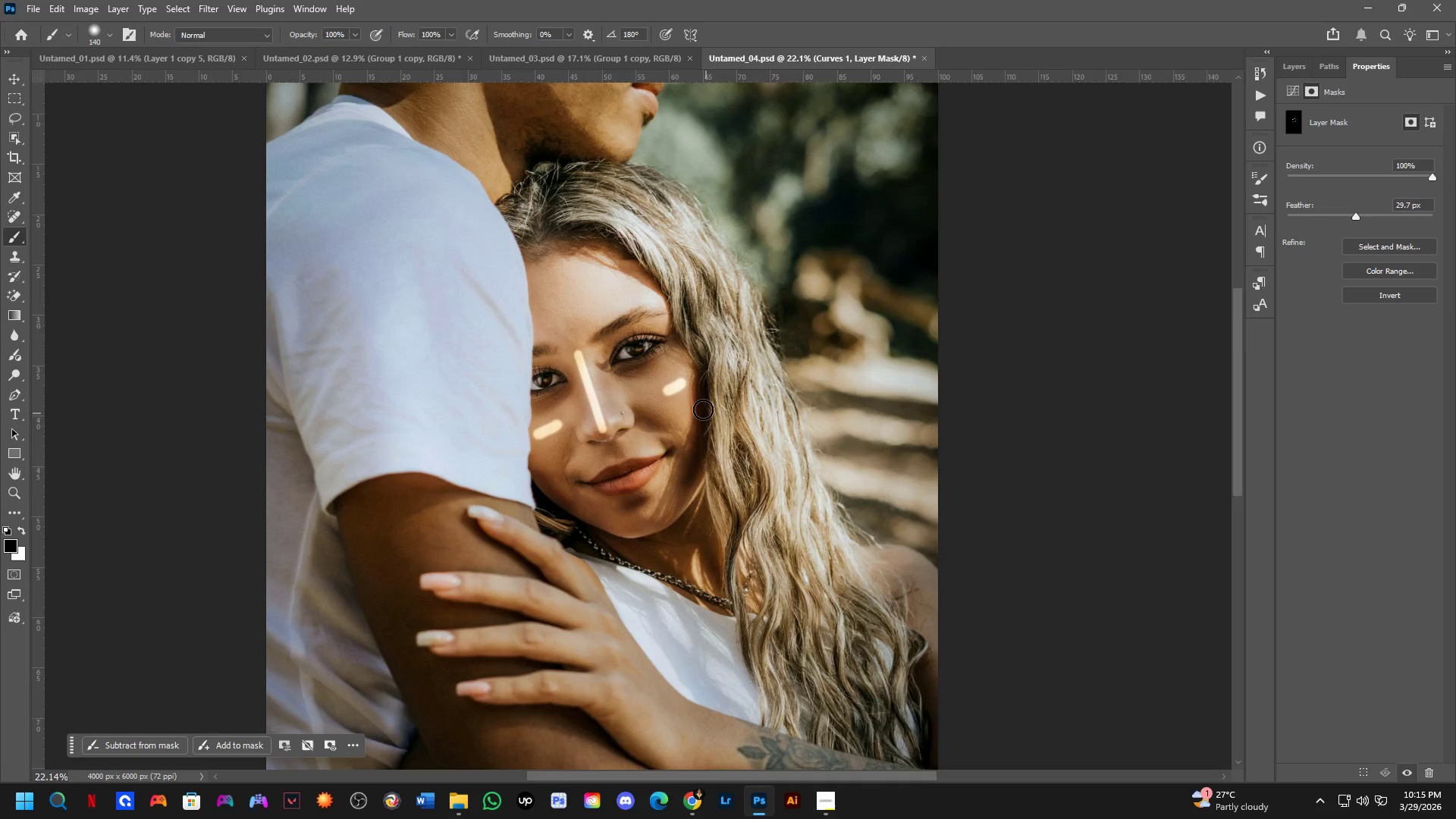 
scroll: coordinate [679, 368], scroll_direction: up, amount: 6.0
 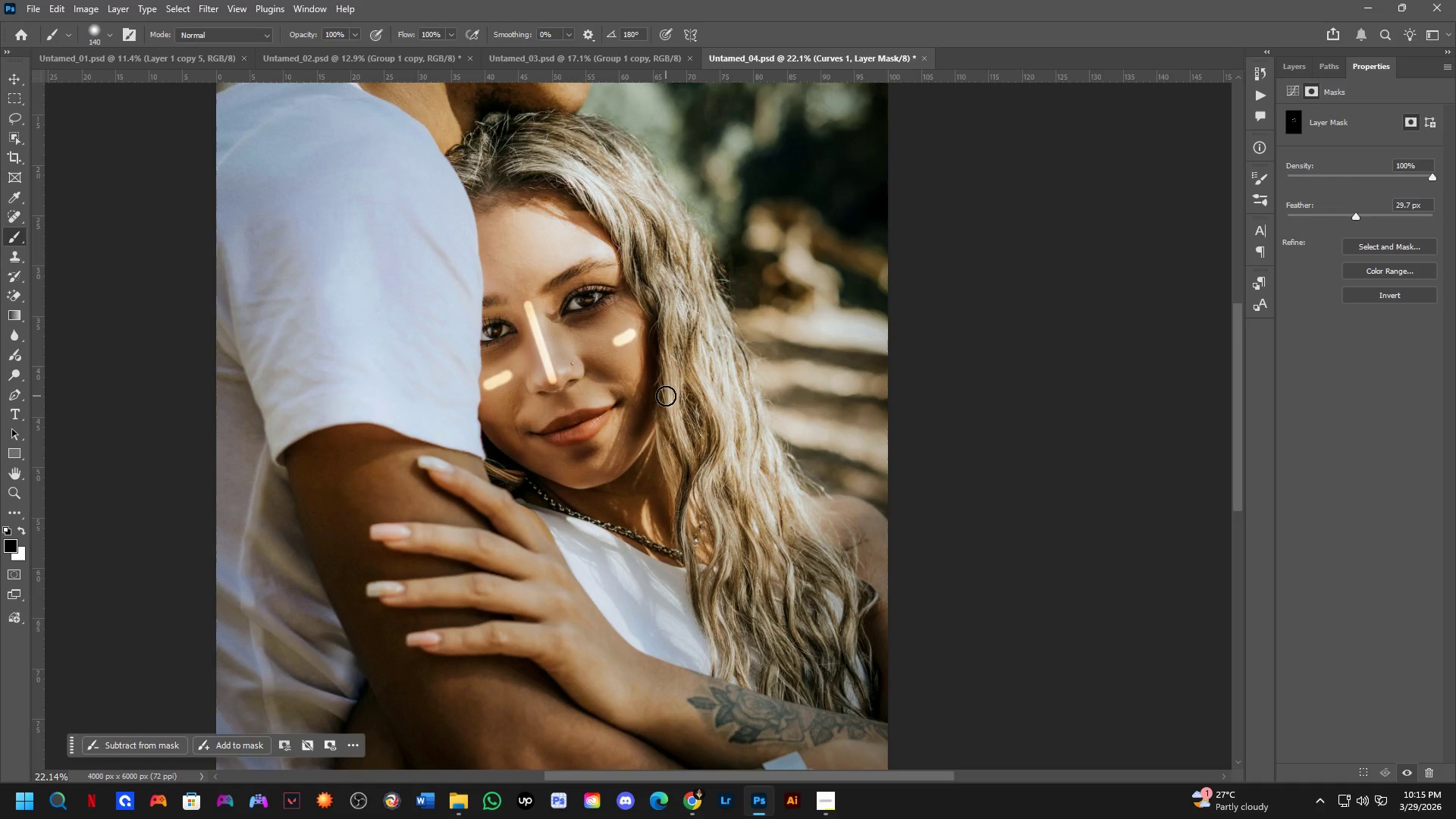 
hold_key(key=Space, duration=0.45)
 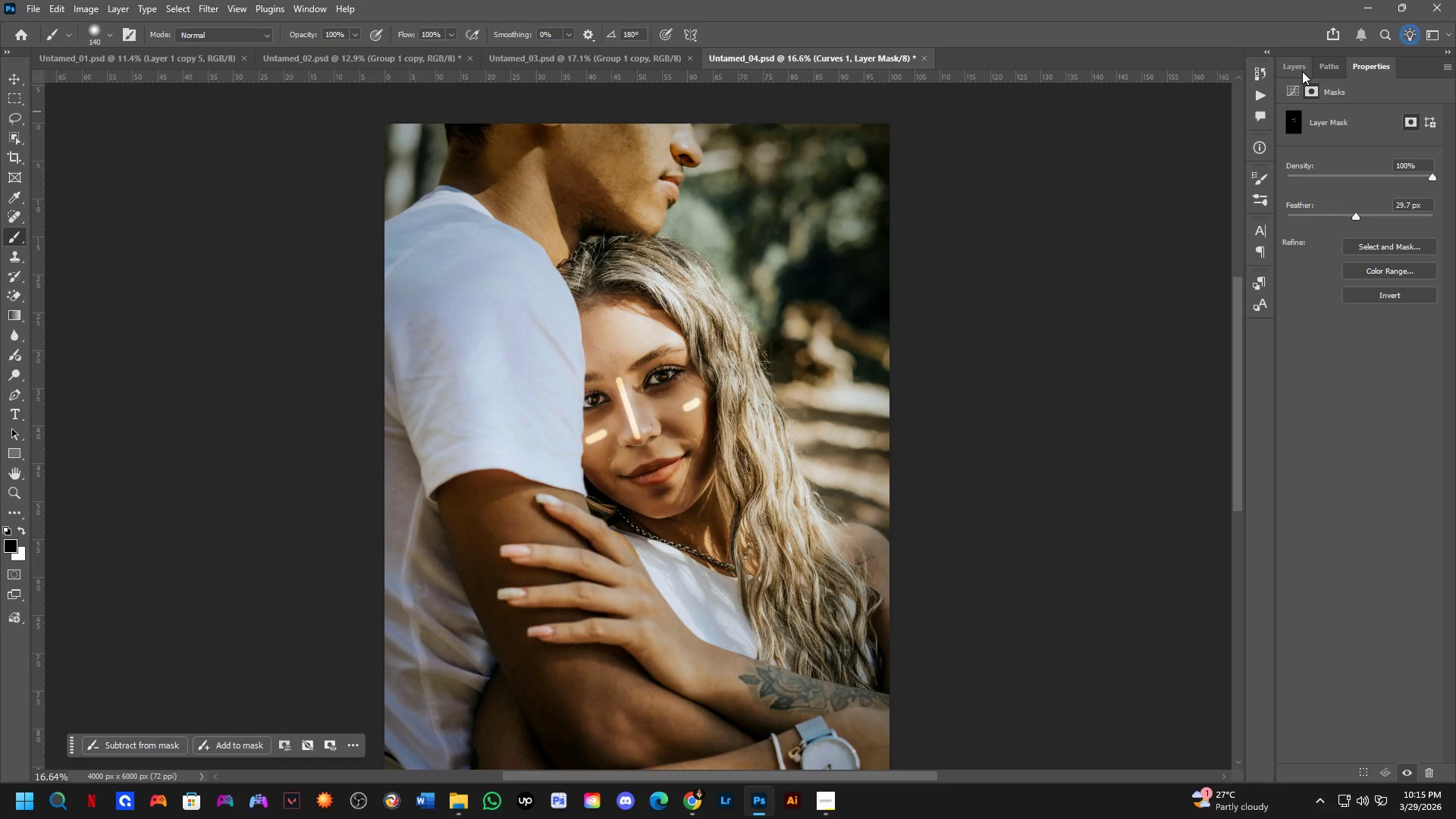 
left_click_drag(start_coordinate=[695, 389], to_coordinate=[706, 401])
 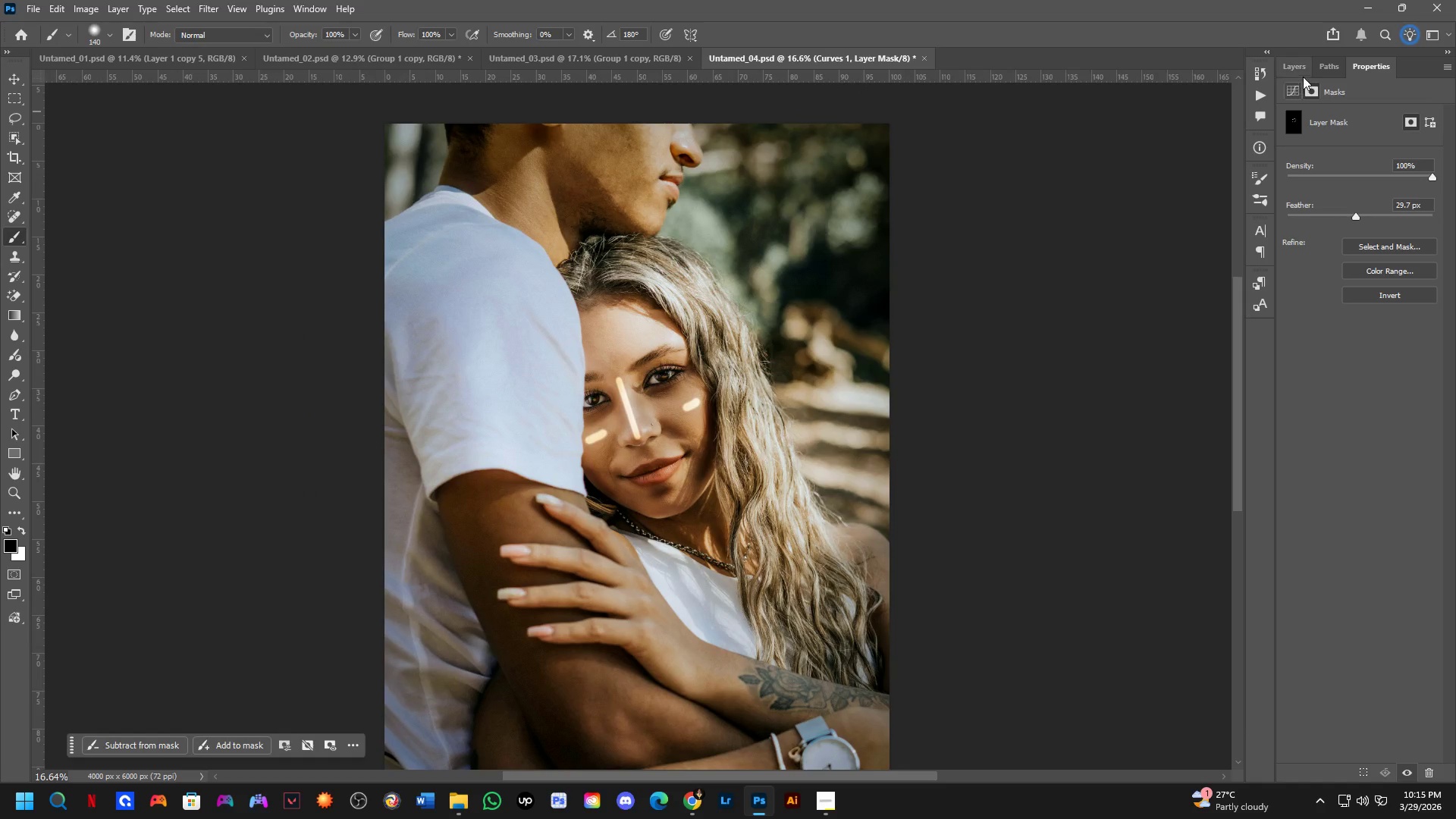 
scroll: coordinate [701, 408], scroll_direction: down, amount: 3.0
 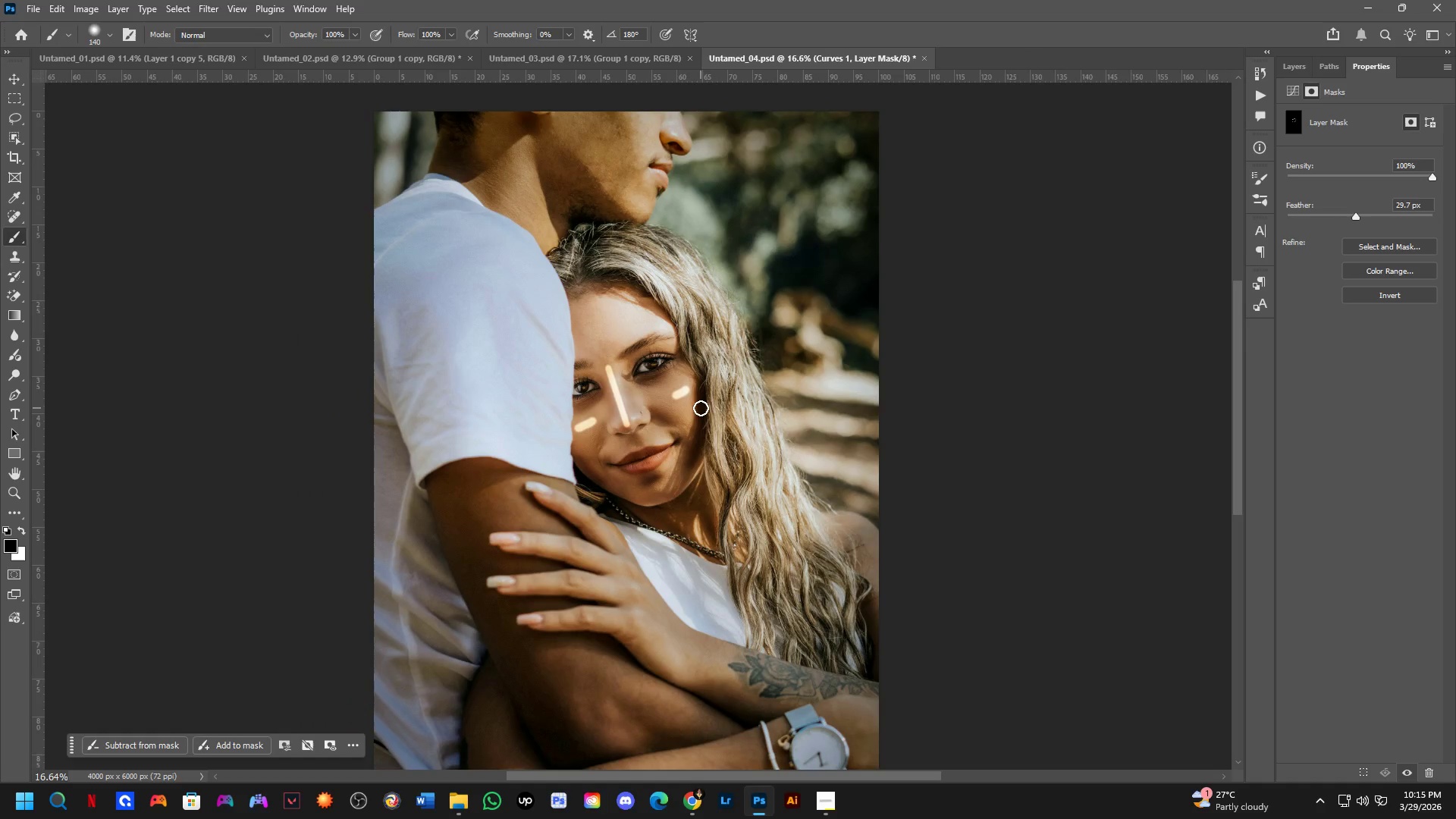 
left_click([1294, 68])
 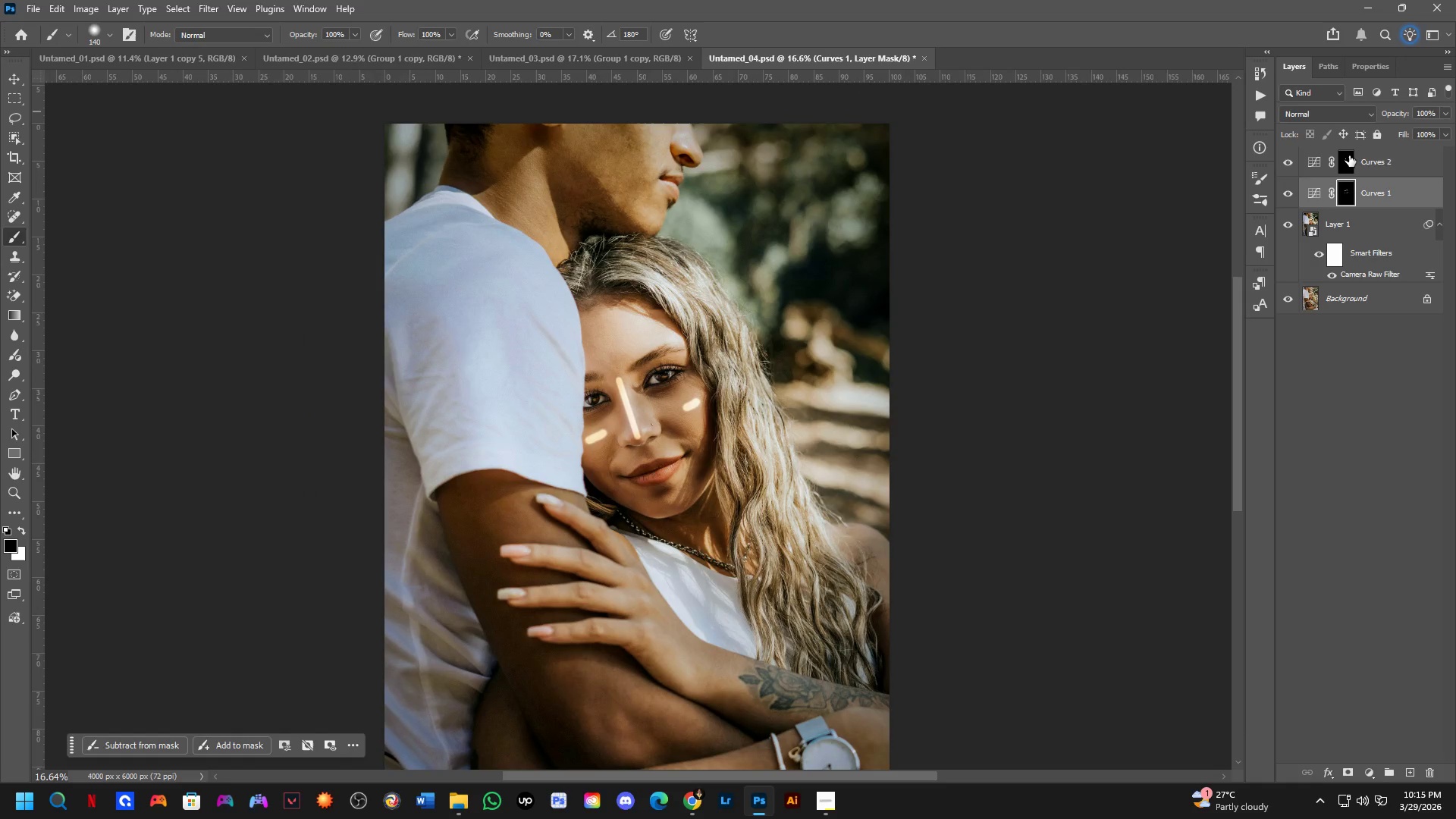 
double_click([1311, 162])
 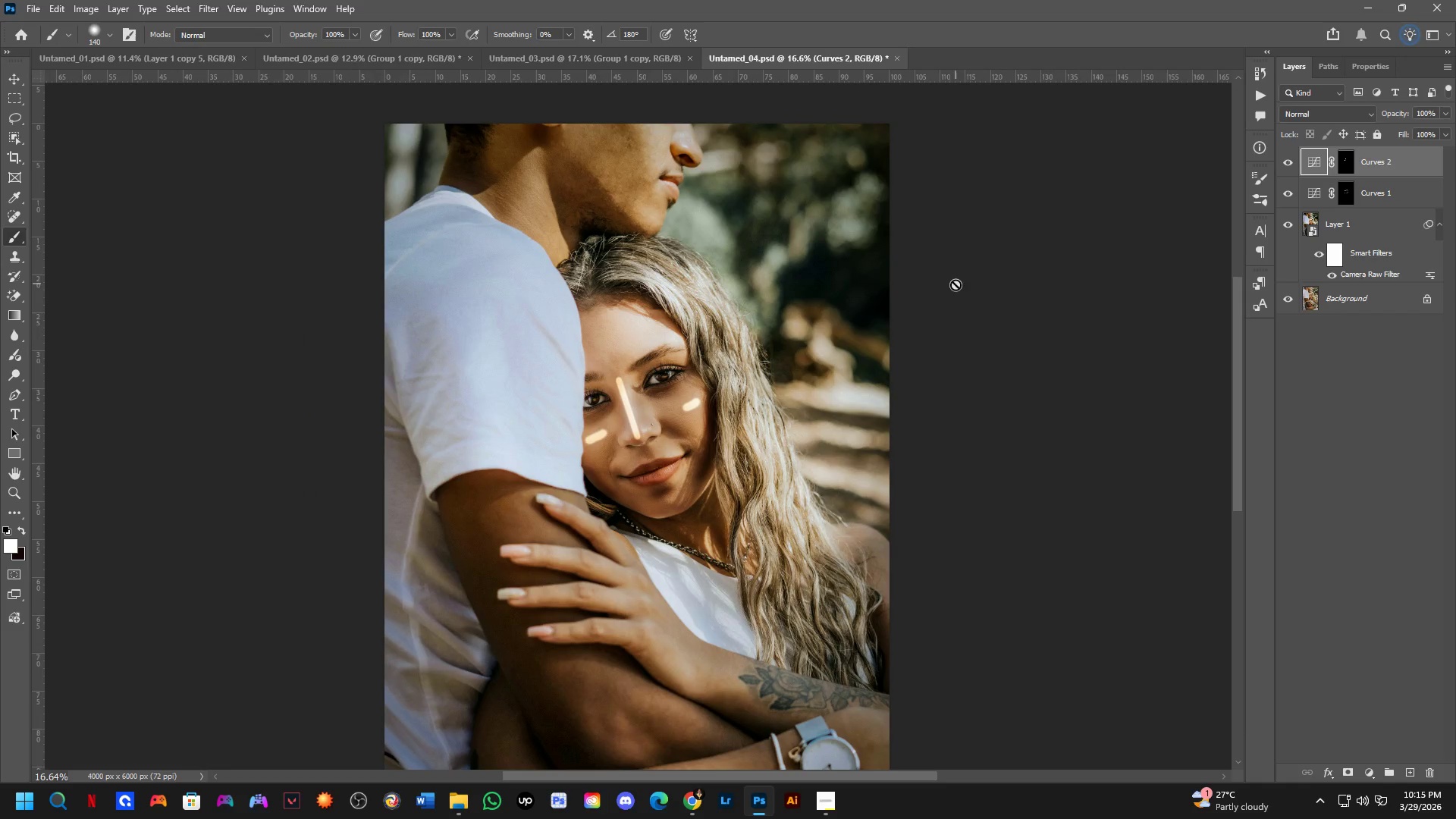 
hold_key(key=Space, duration=0.67)
 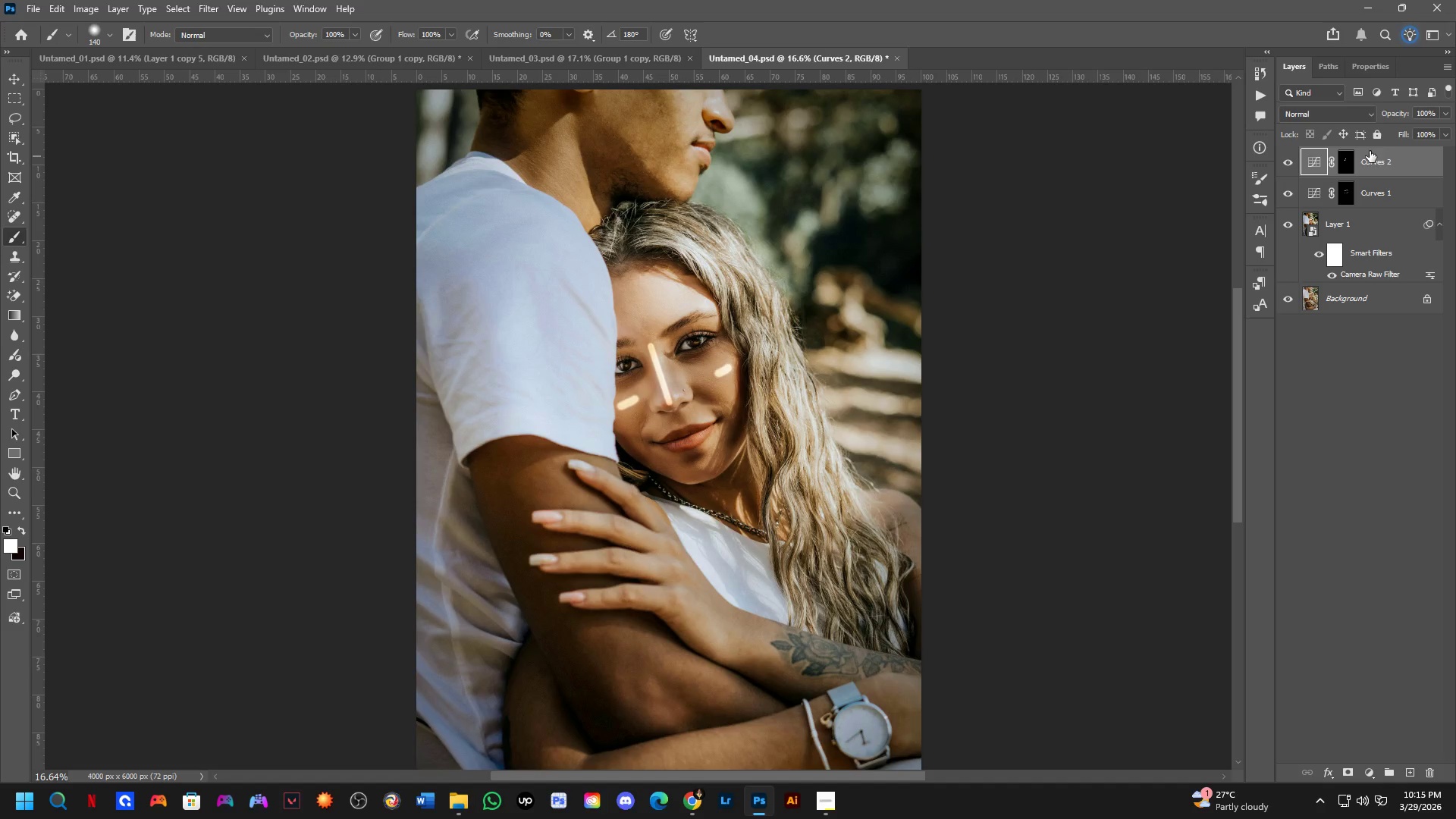 
left_click_drag(start_coordinate=[636, 361], to_coordinate=[668, 327])
 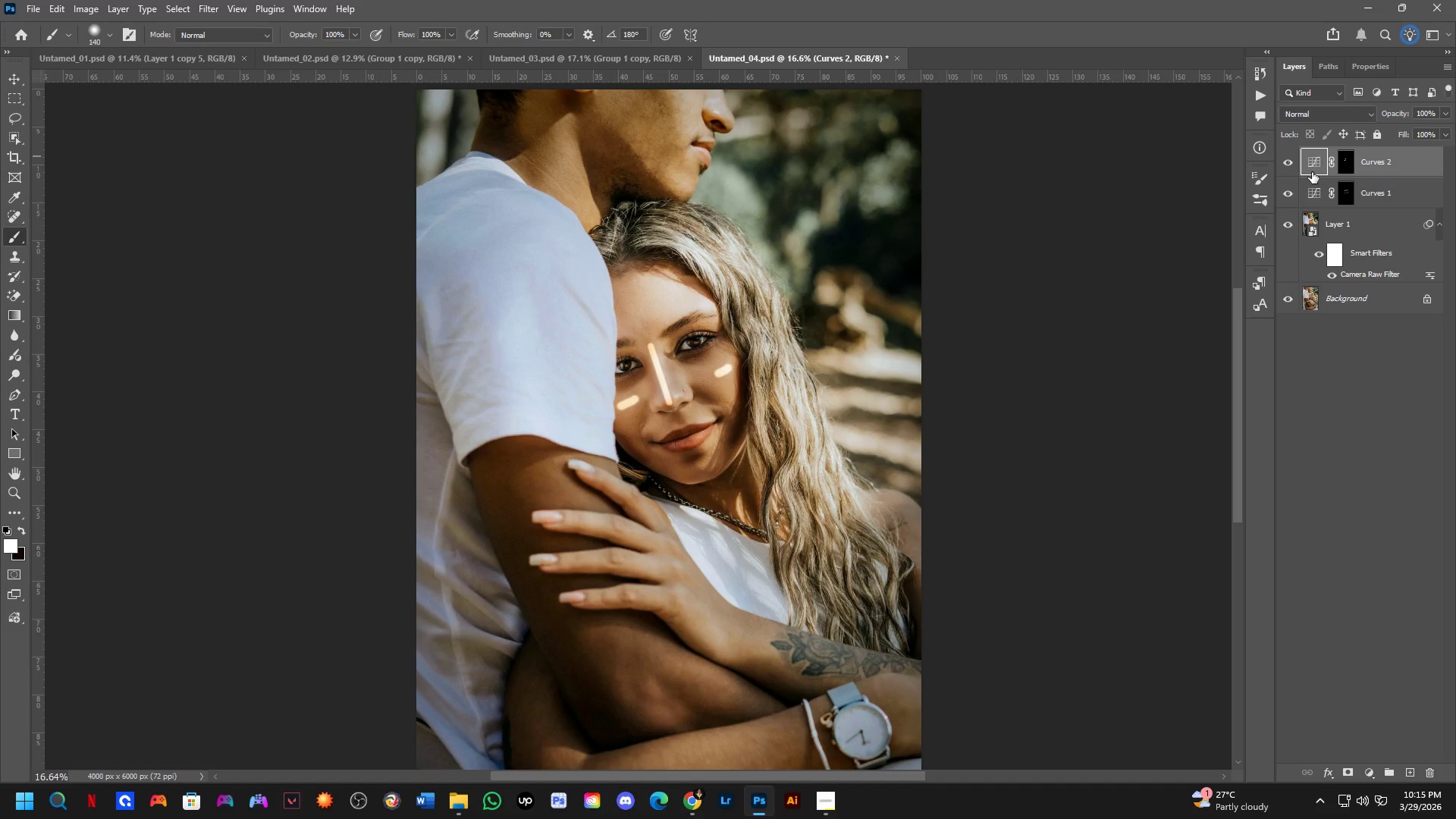 
double_click([1312, 167])
 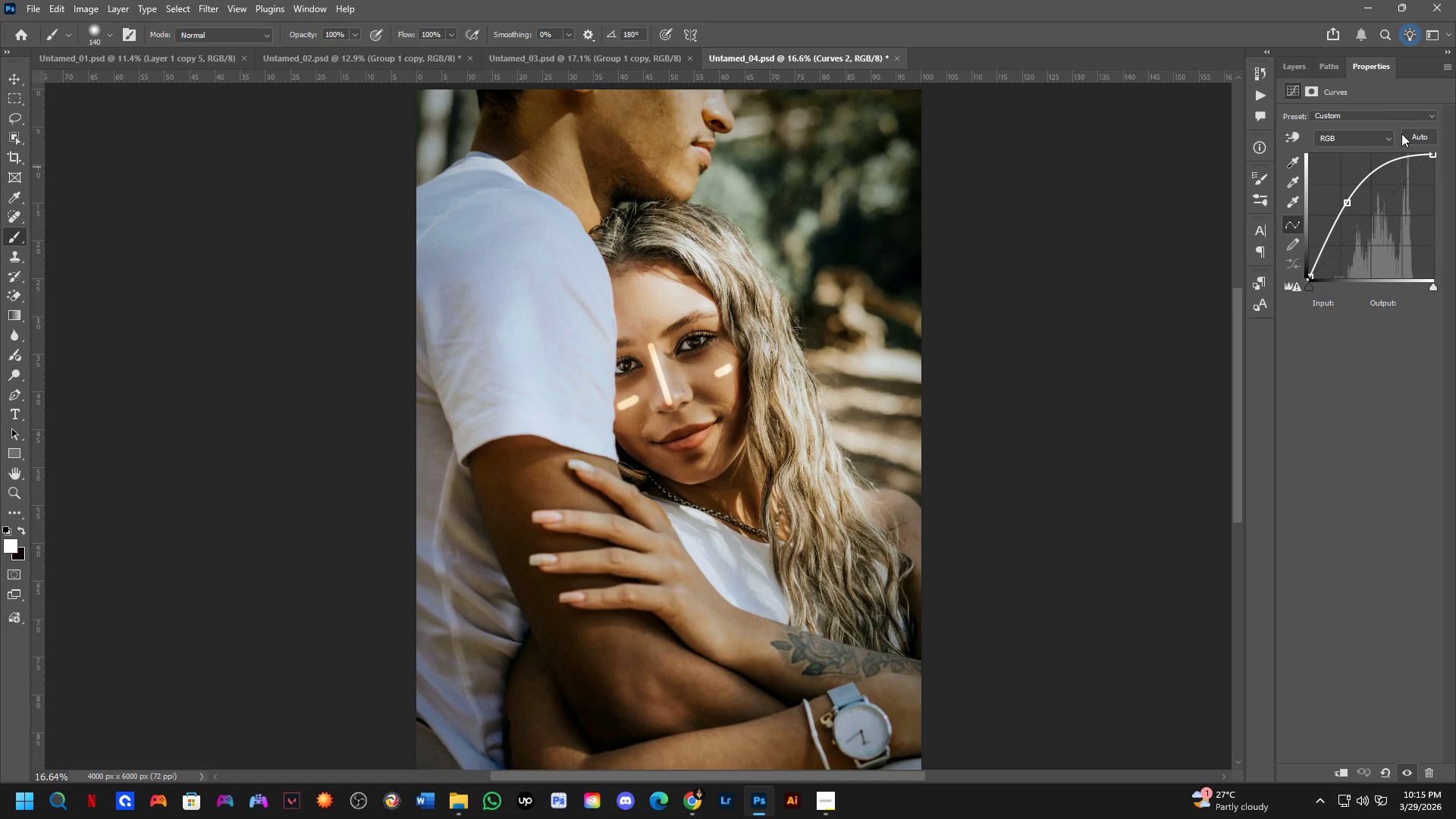 
left_click([1312, 86])
 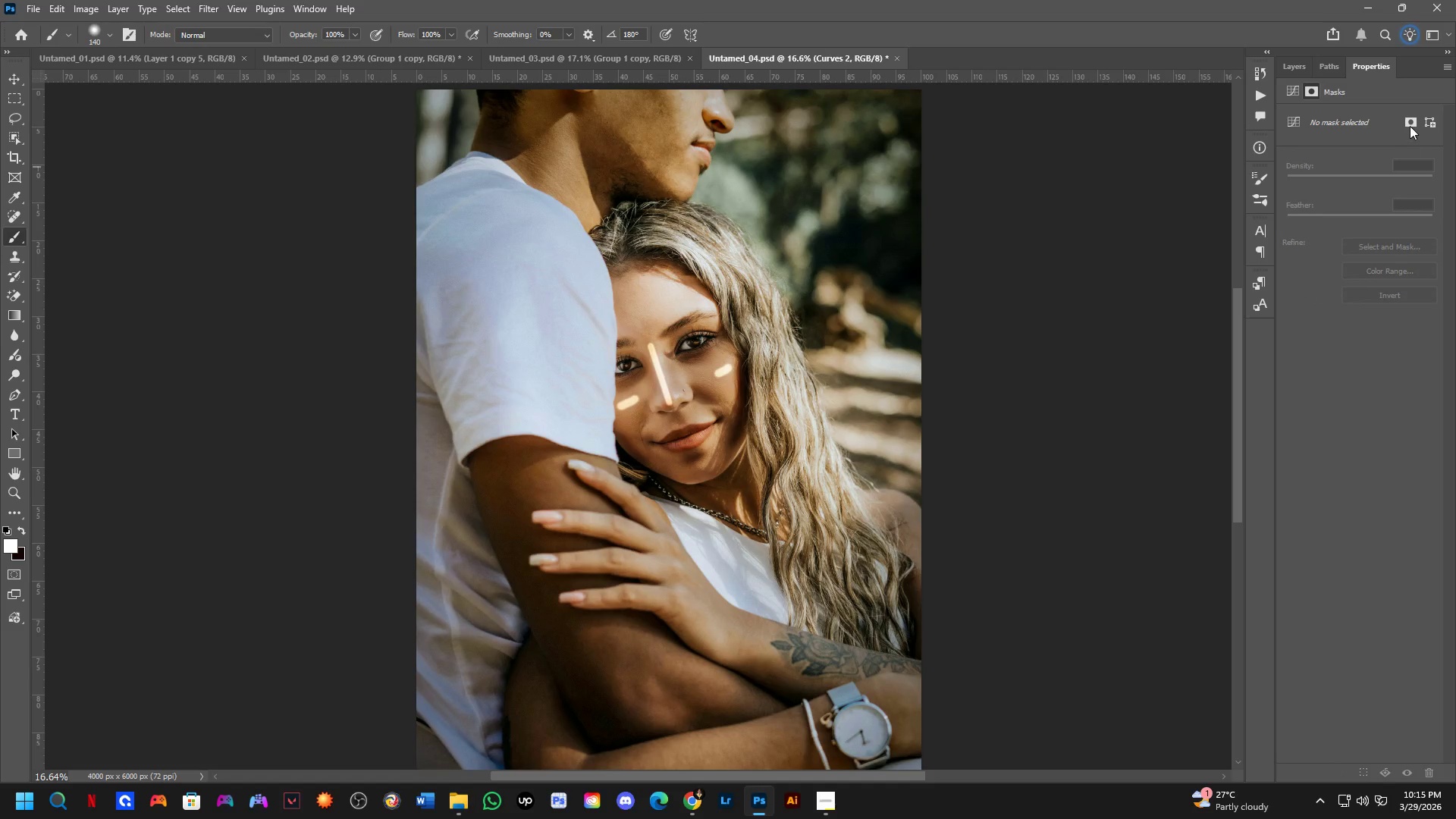 
left_click([1410, 118])
 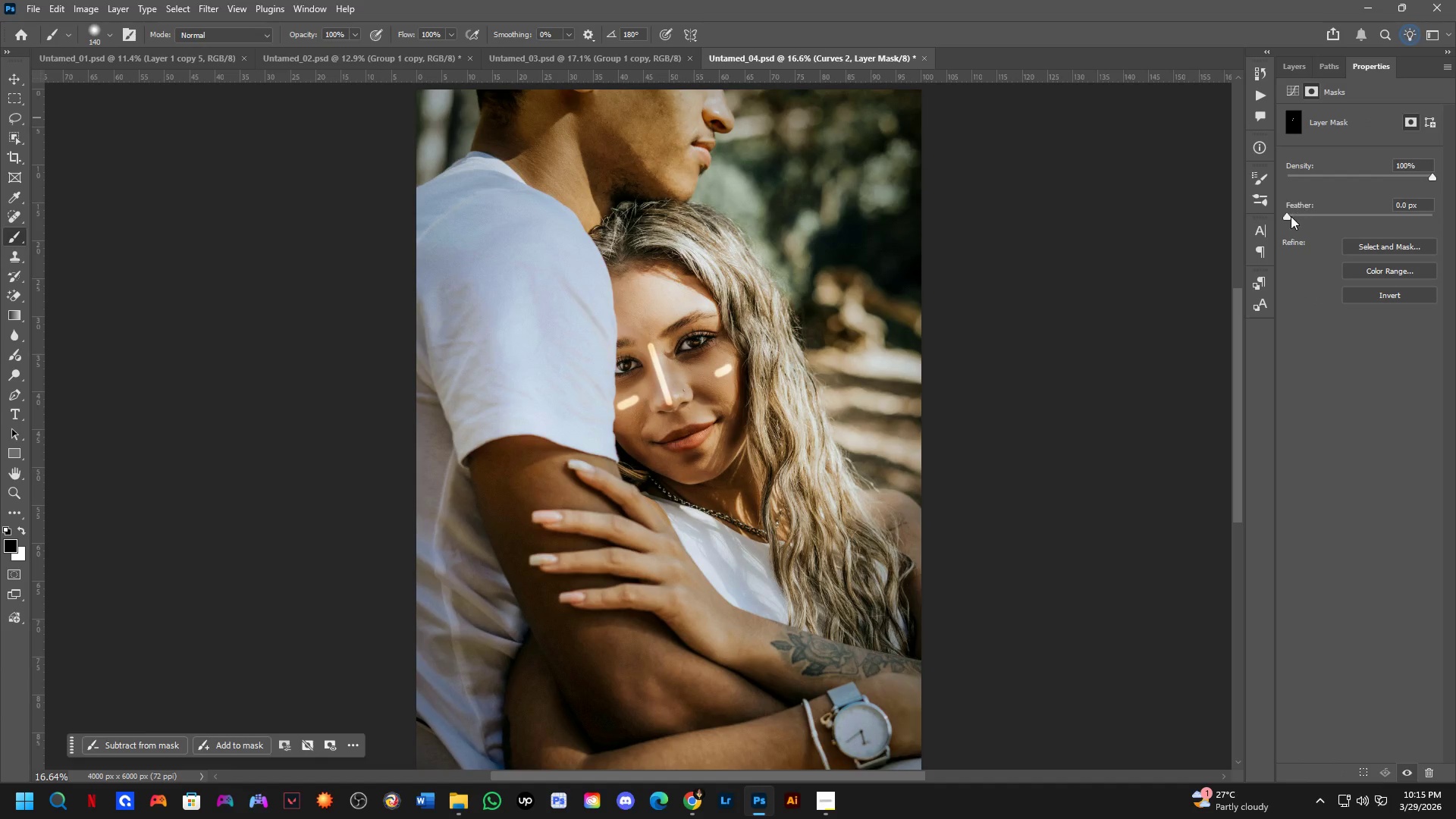 
left_click_drag(start_coordinate=[1290, 217], to_coordinate=[1365, 203])
 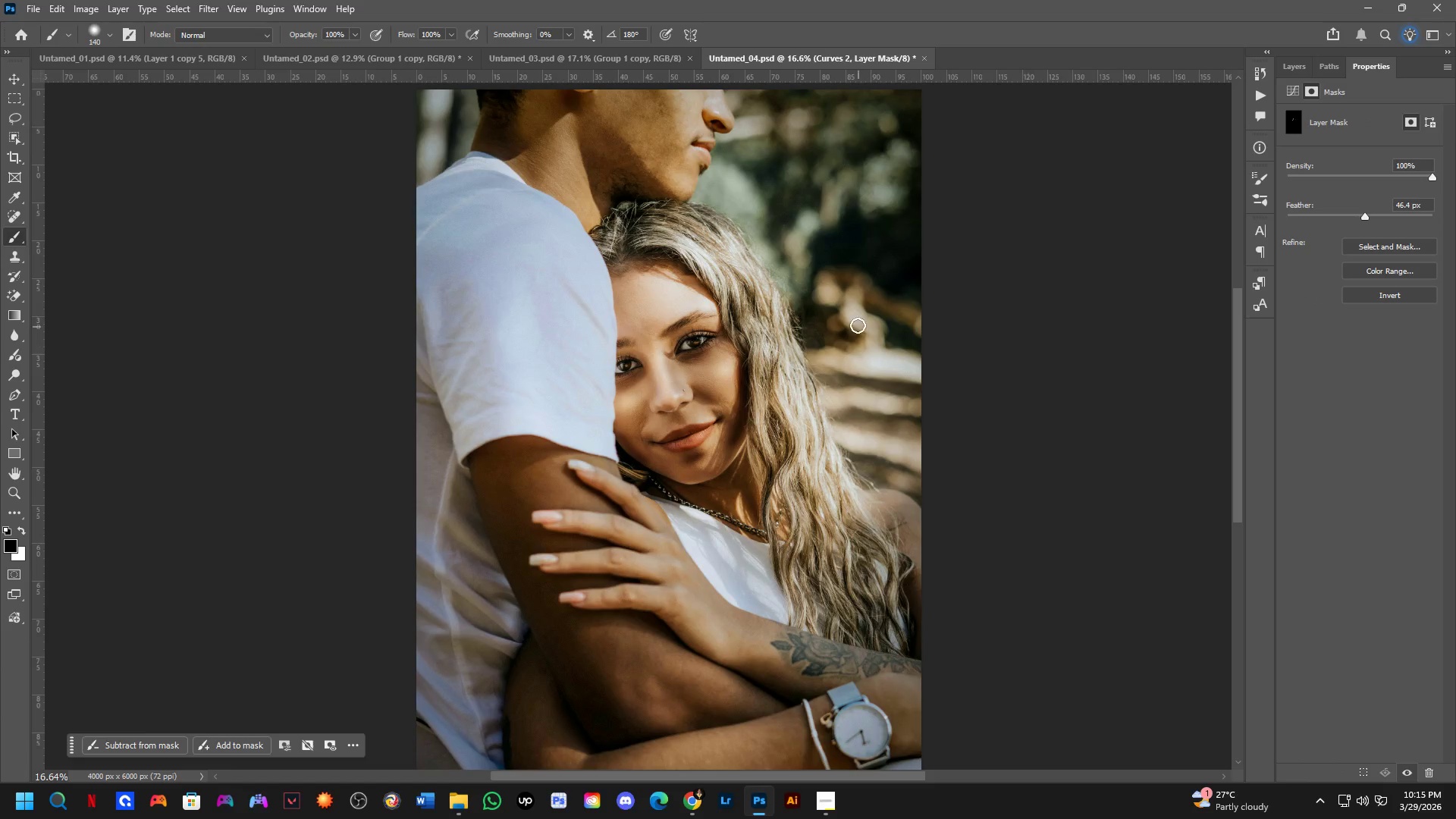 
scroll: coordinate [858, 328], scroll_direction: down, amount: 4.0
 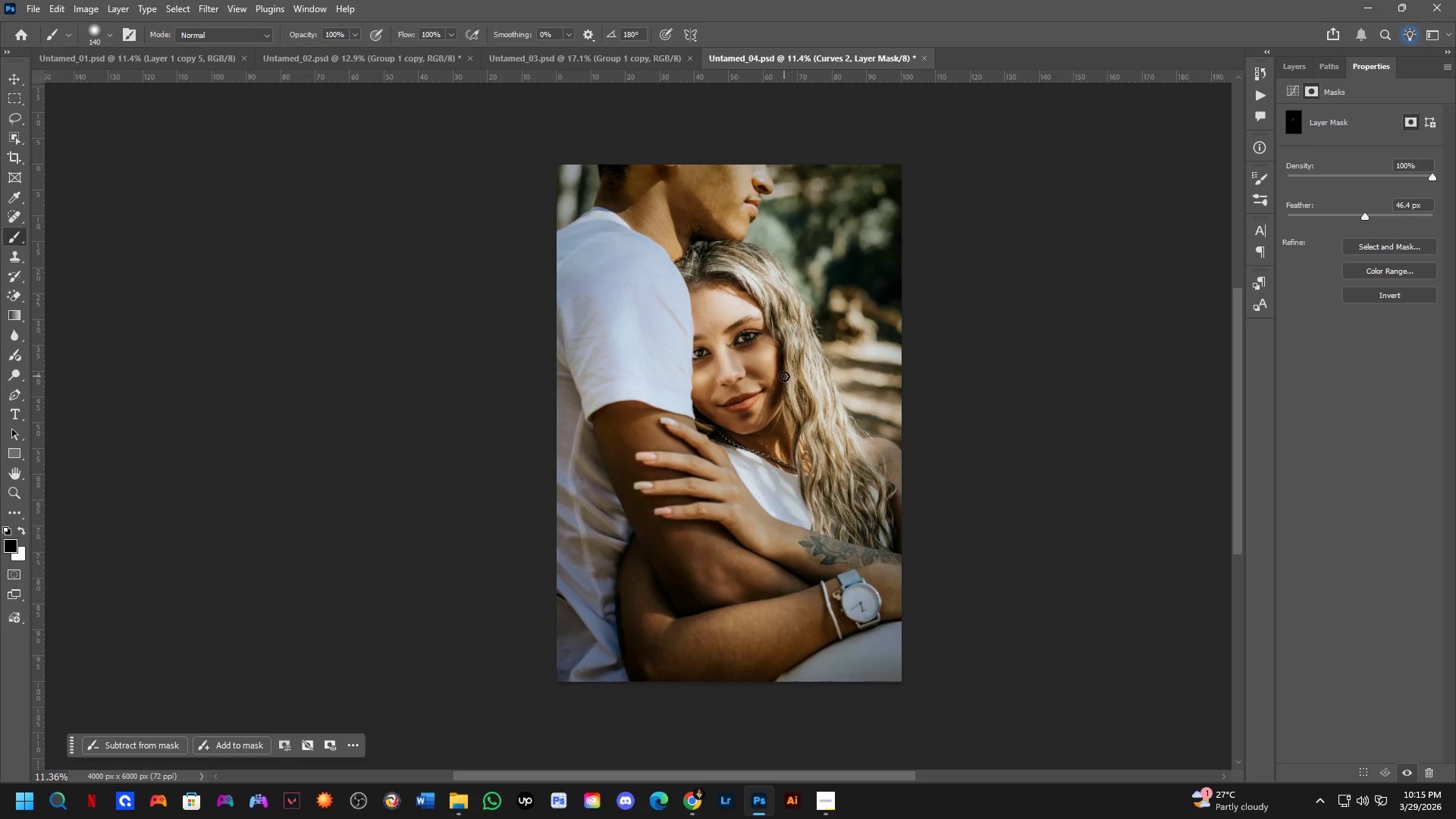 
hold_key(key=Space, duration=0.44)
 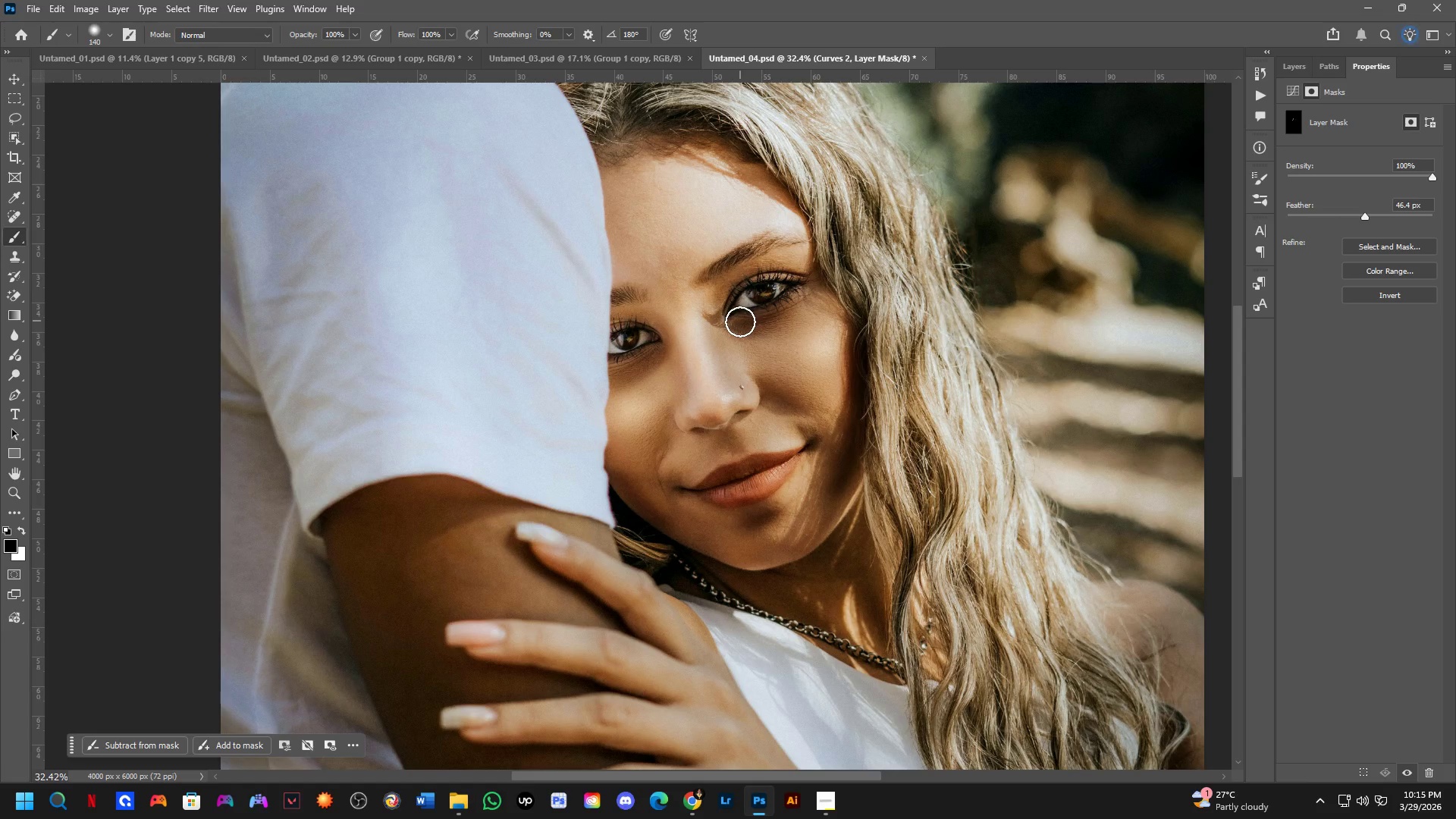 
left_click_drag(start_coordinate=[721, 341], to_coordinate=[726, 372])
 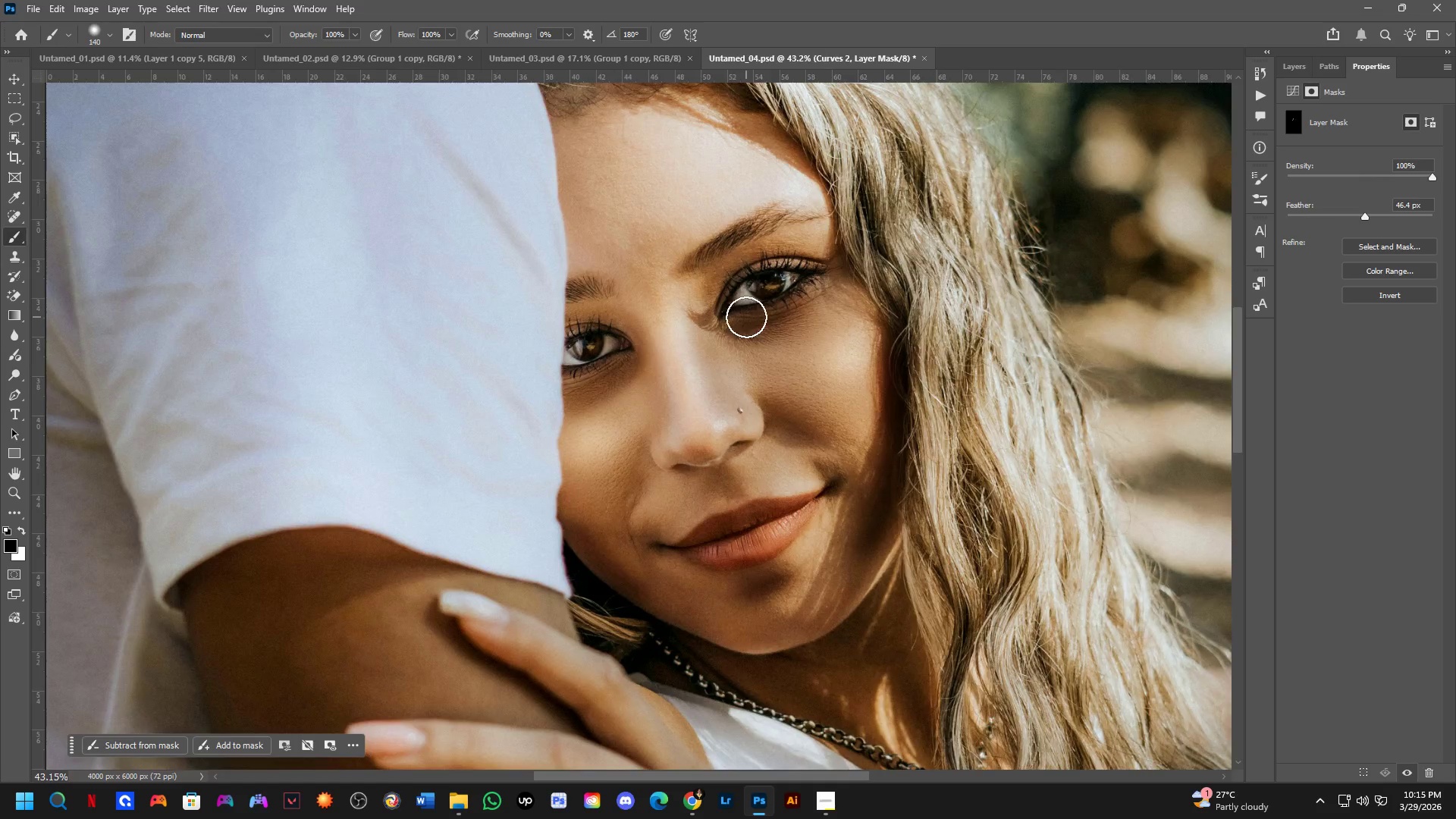 
scroll: coordinate [704, 362], scroll_direction: up, amount: 14.0
 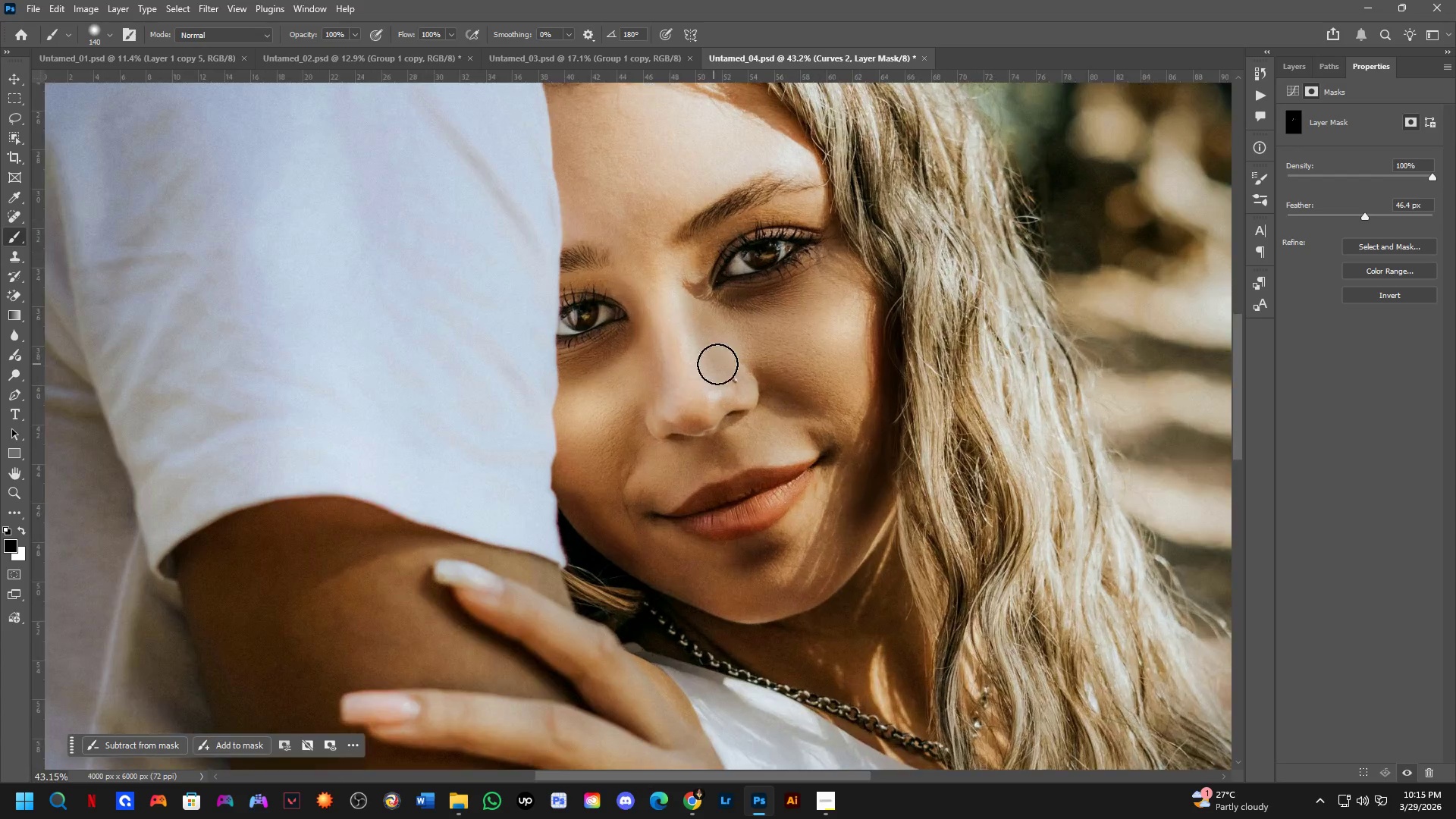 
scroll: coordinate [747, 317], scroll_direction: down, amount: 3.0
 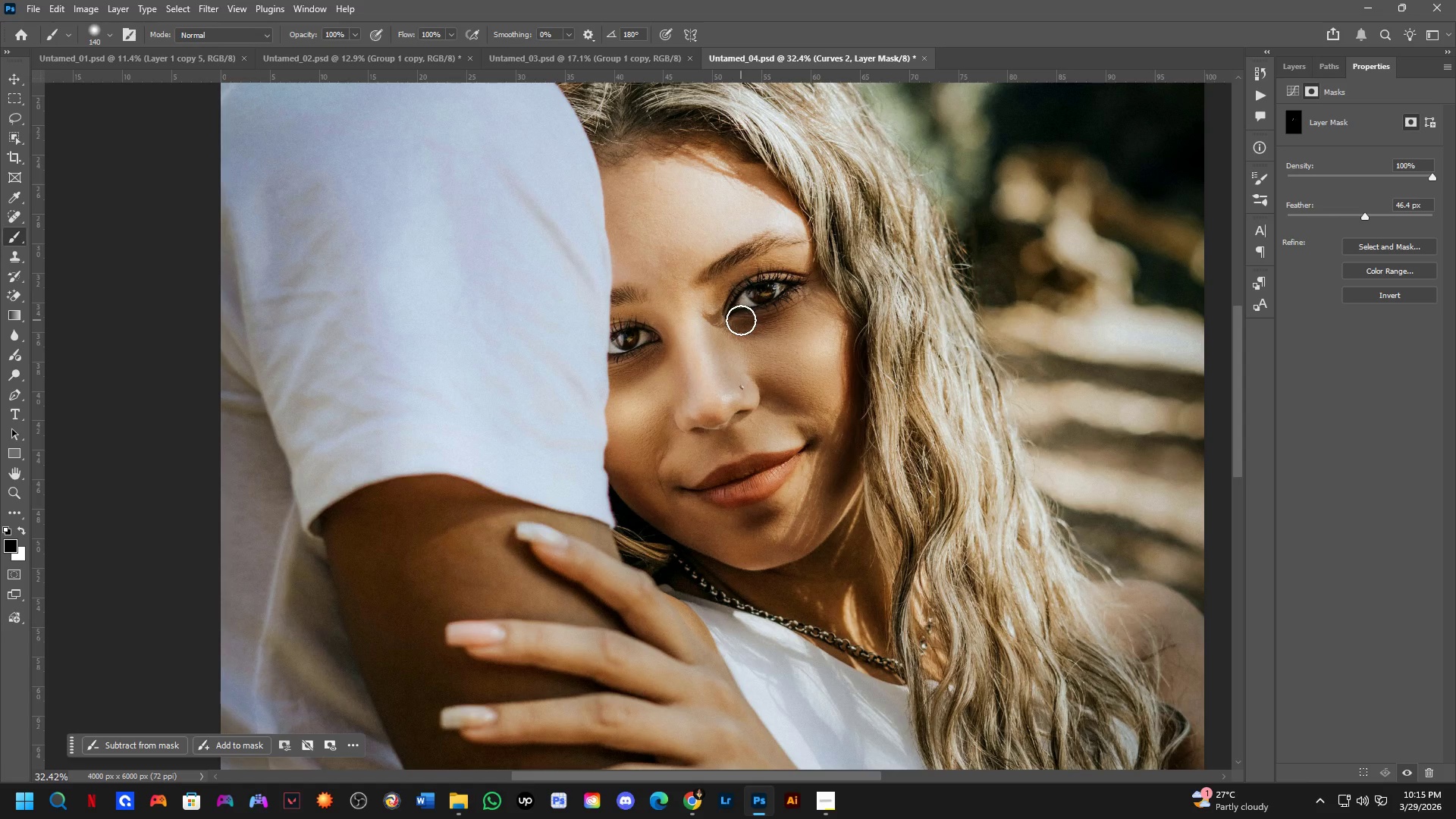 
hold_key(key=Space, duration=0.44)
 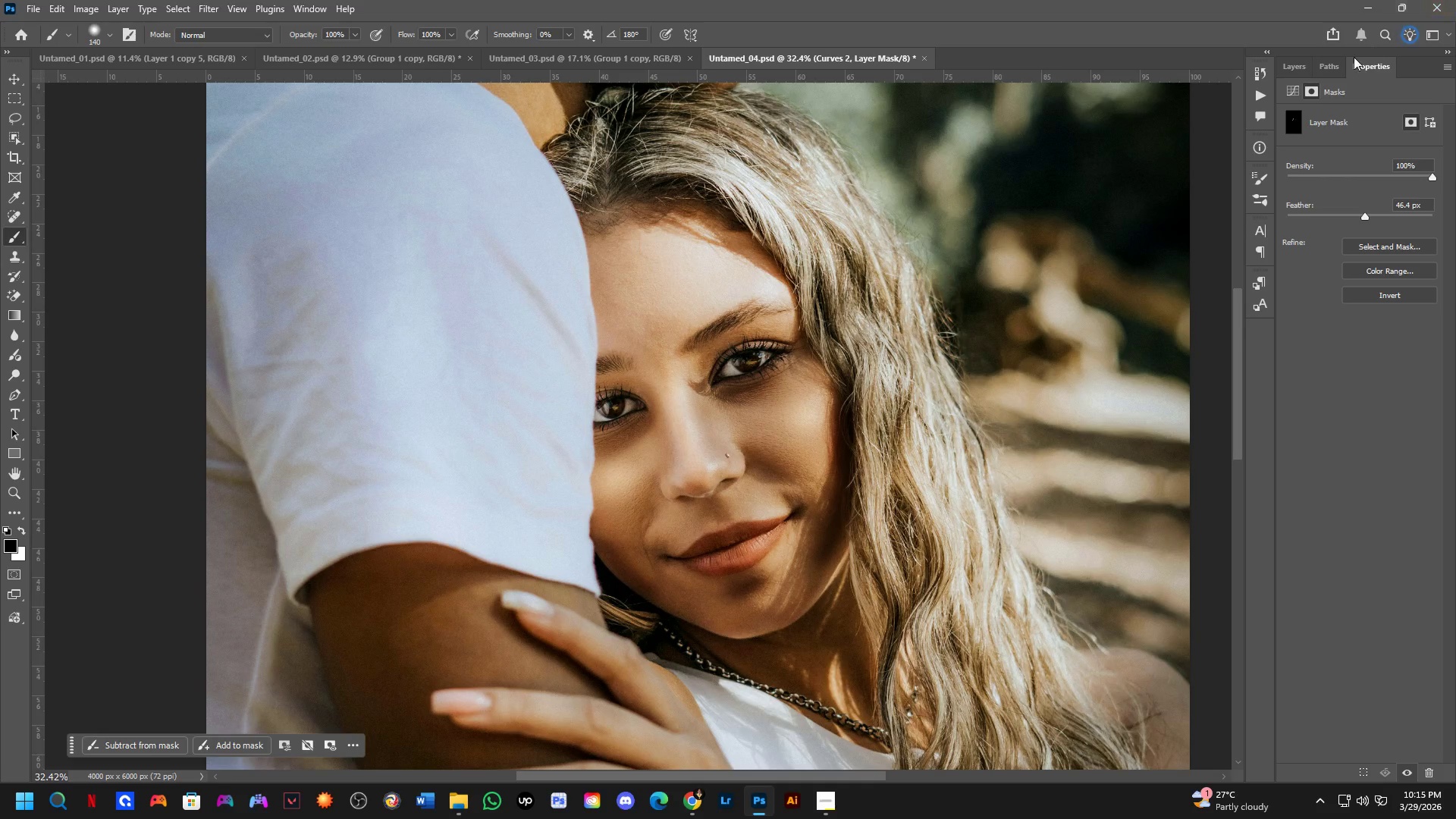 
left_click_drag(start_coordinate=[733, 318], to_coordinate=[724, 366])
 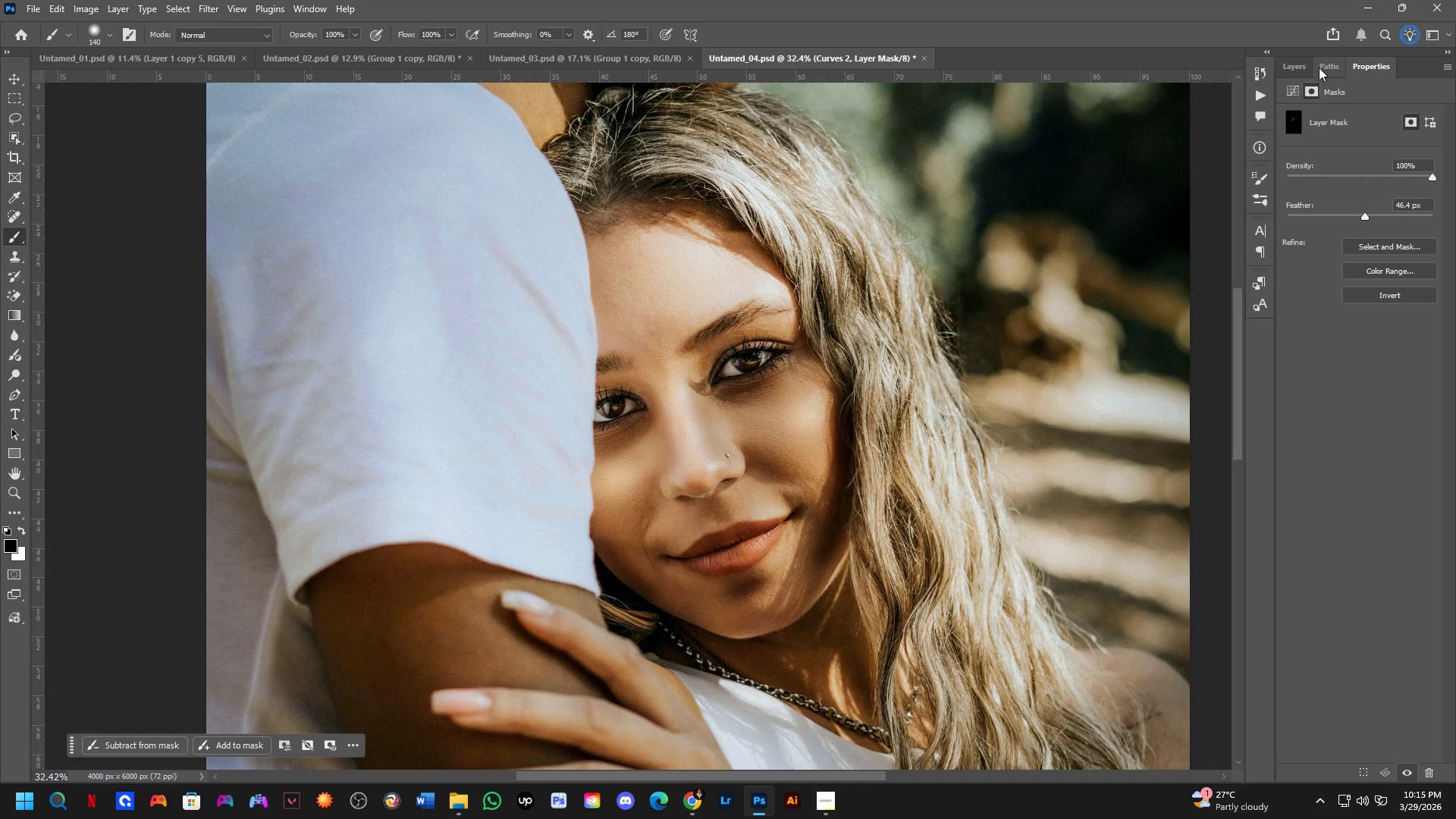 
wait(16.02)
 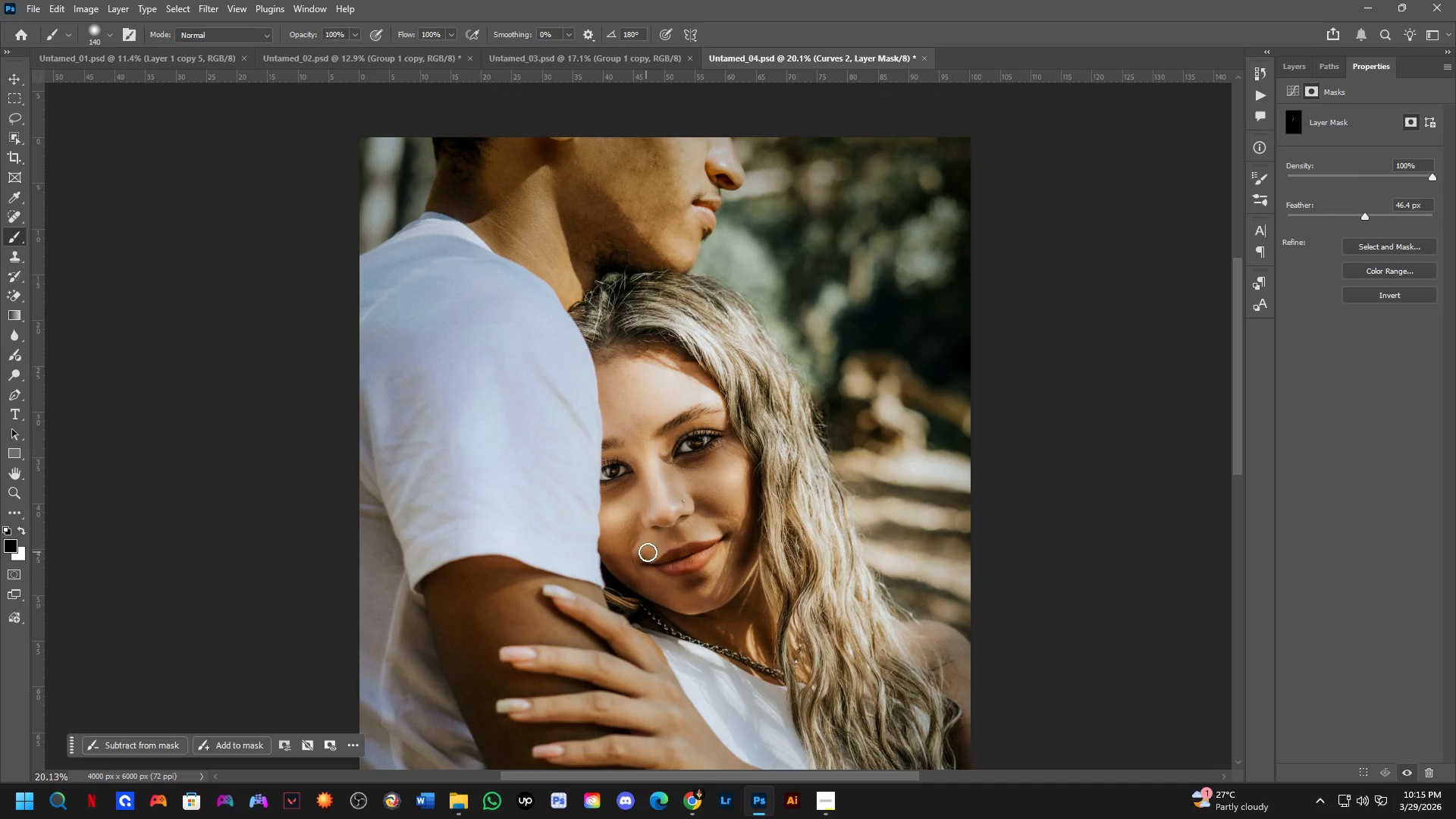 
hold_key(key=Space, duration=0.45)
 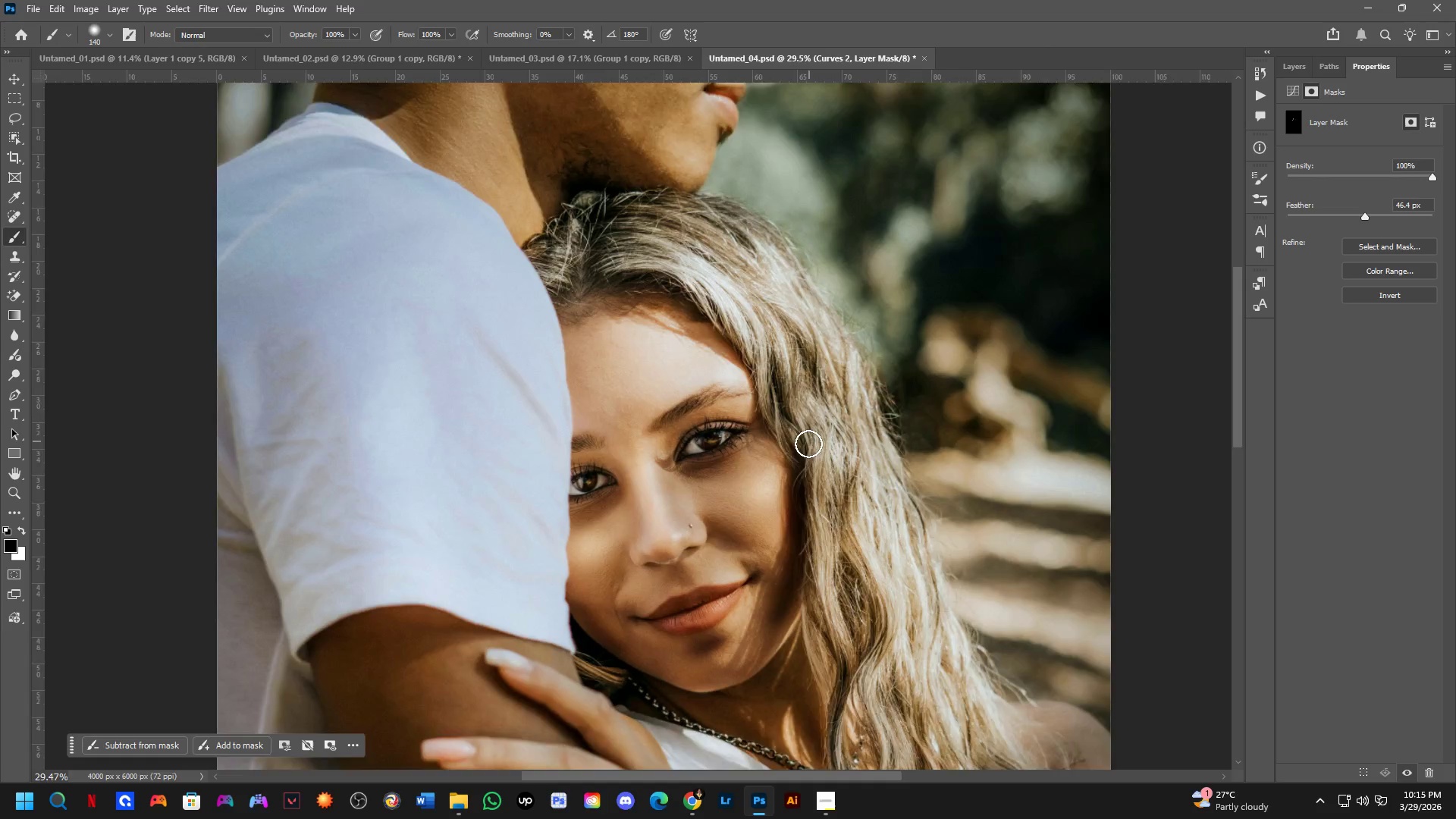 
left_click_drag(start_coordinate=[651, 545], to_coordinate=[667, 536])
 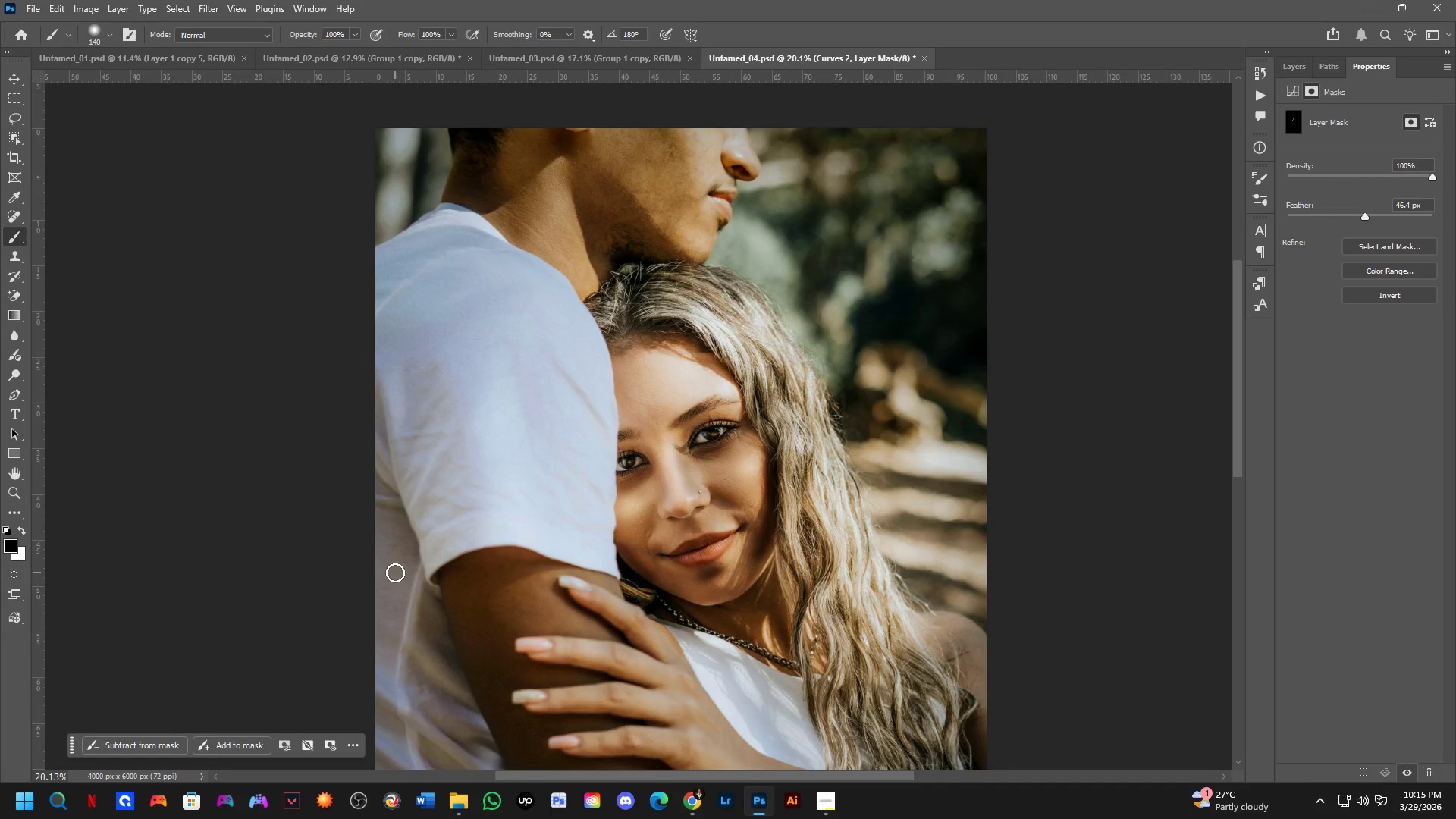 
scroll: coordinate [620, 554], scroll_direction: down, amount: 5.0
 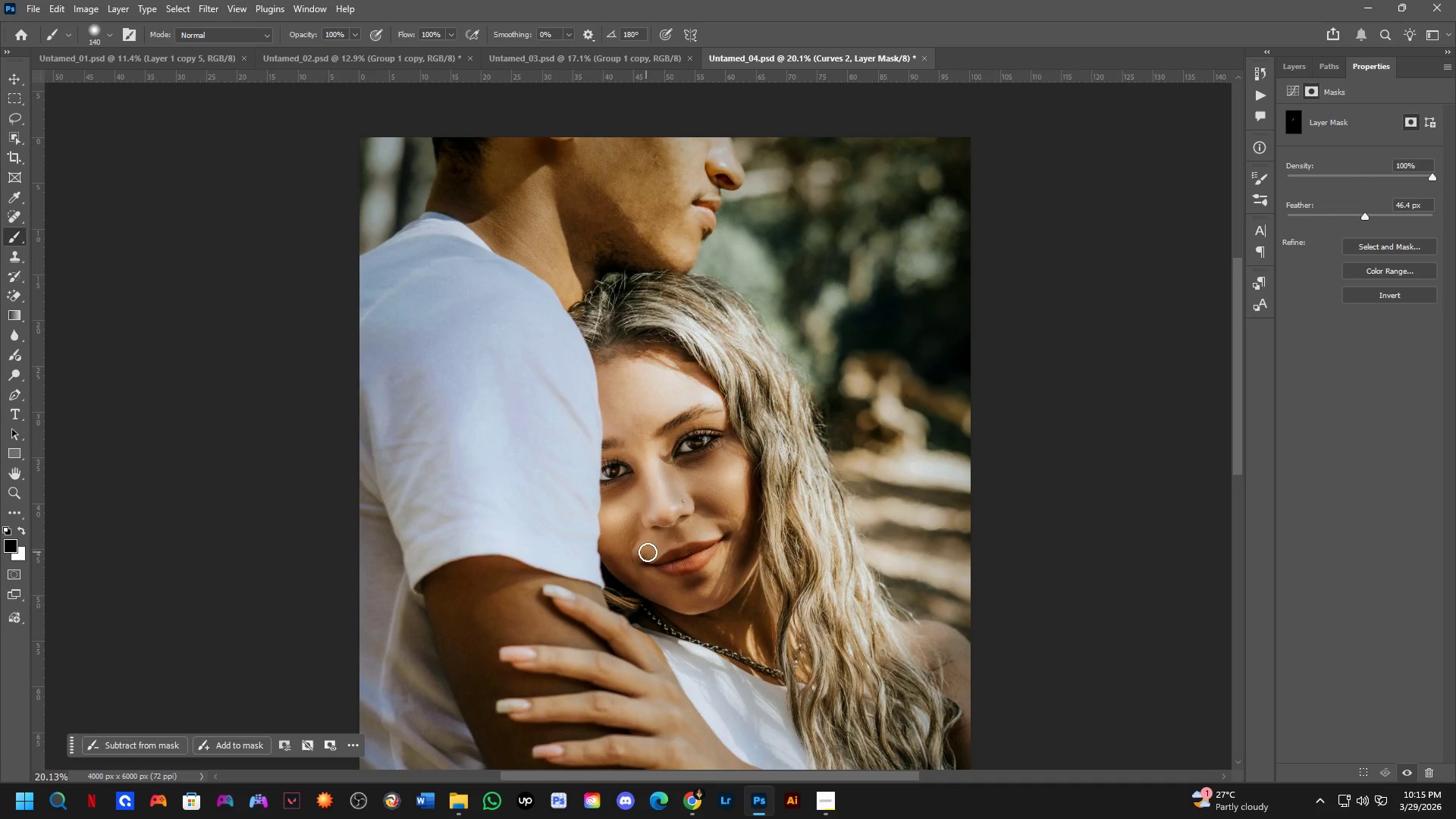 
hold_key(key=Space, duration=0.47)
 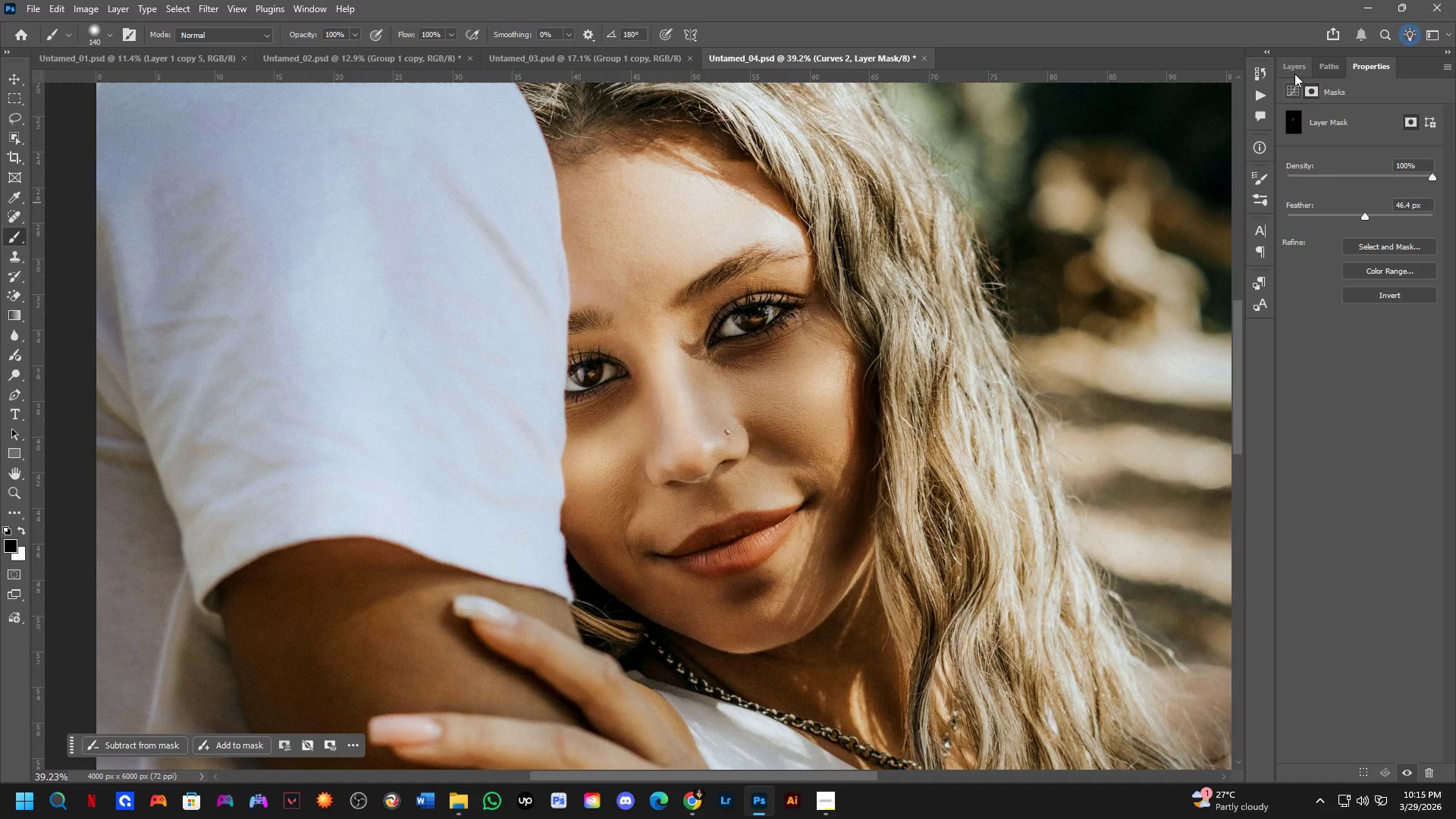 
left_click_drag(start_coordinate=[690, 568], to_coordinate=[765, 447])
 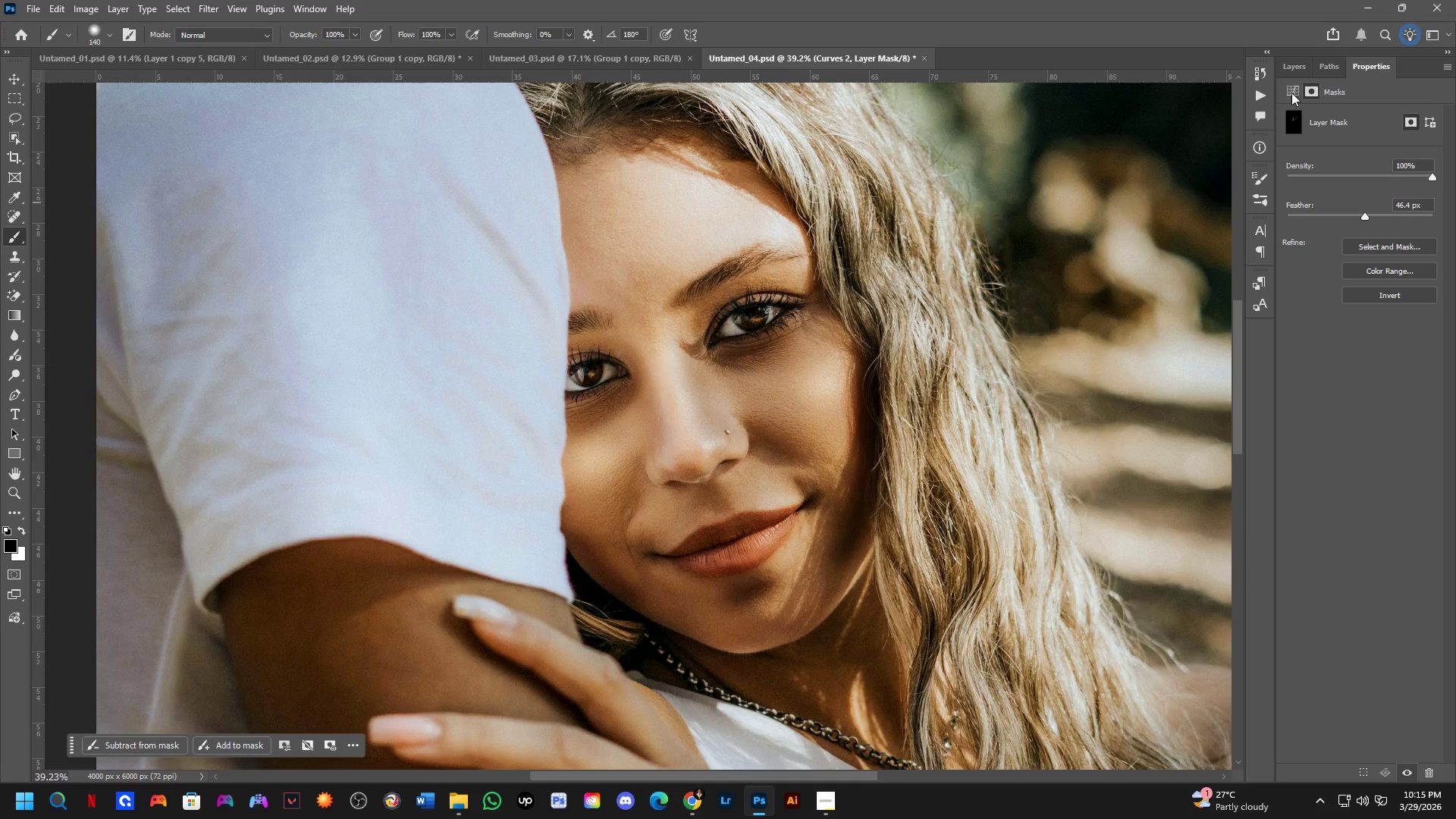 
scroll: coordinate [802, 449], scroll_direction: up, amount: 7.0
 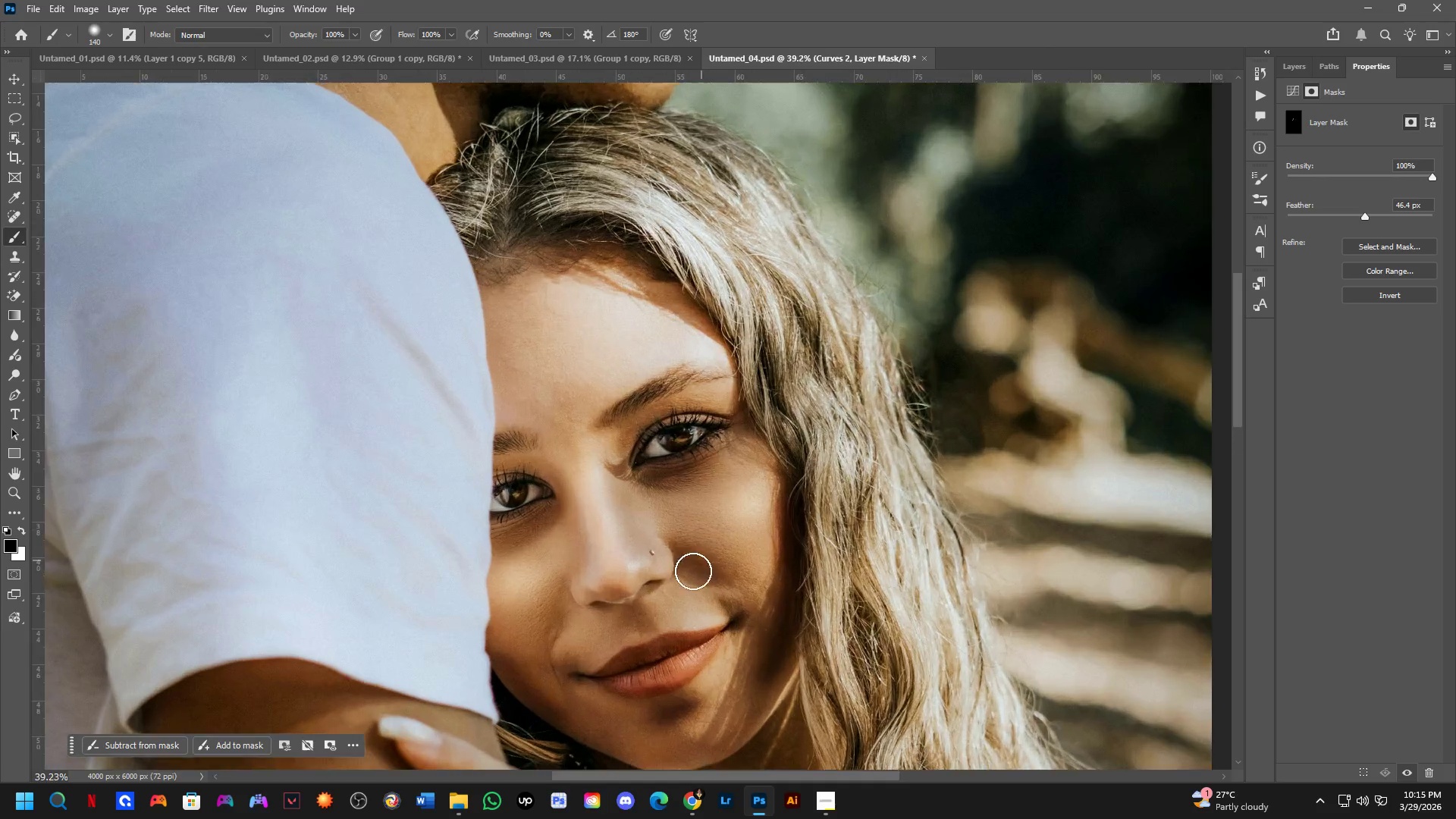 
left_click([1294, 73])
 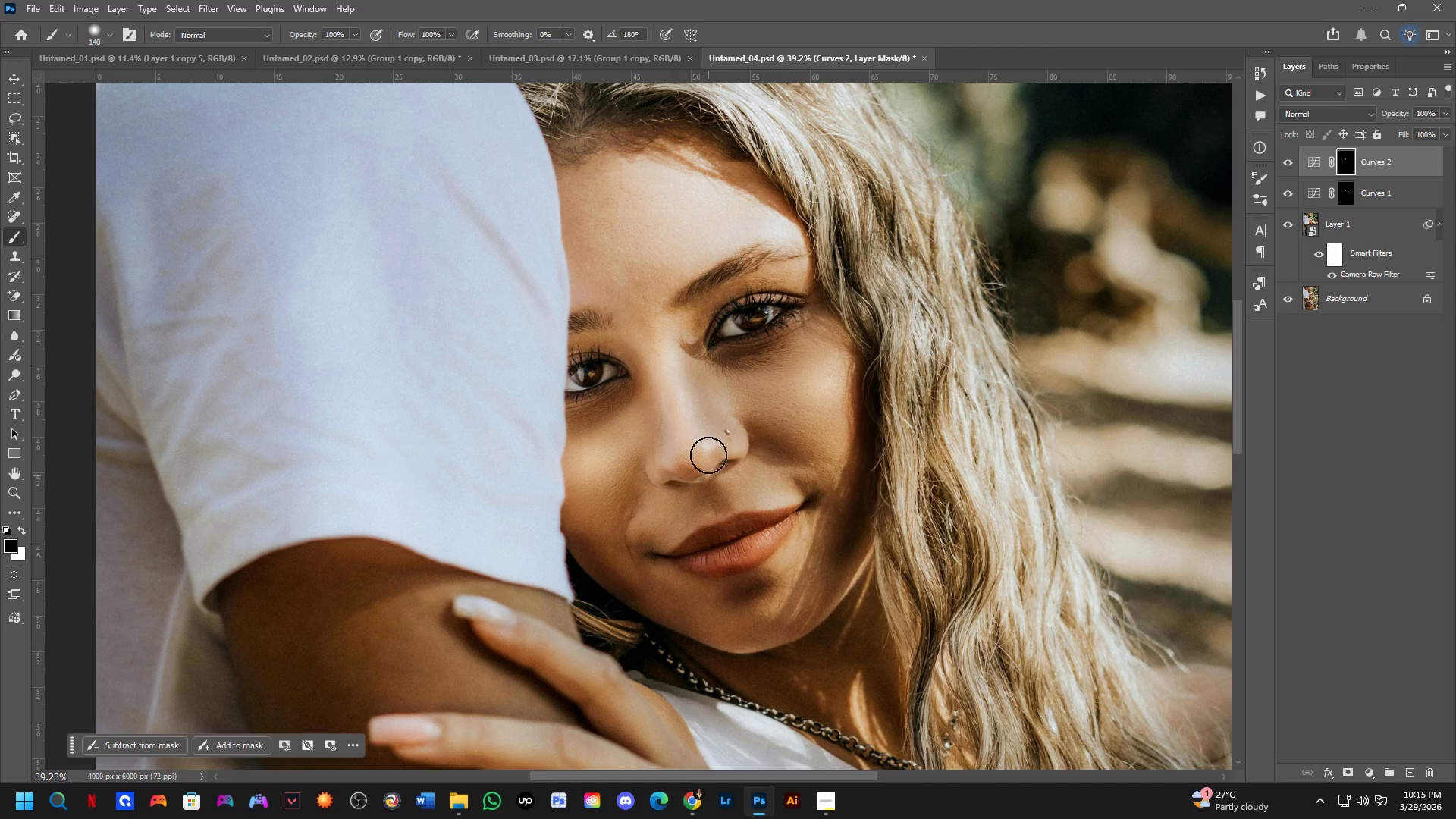 
scroll: coordinate [315, 450], scroll_direction: down, amount: 5.0
 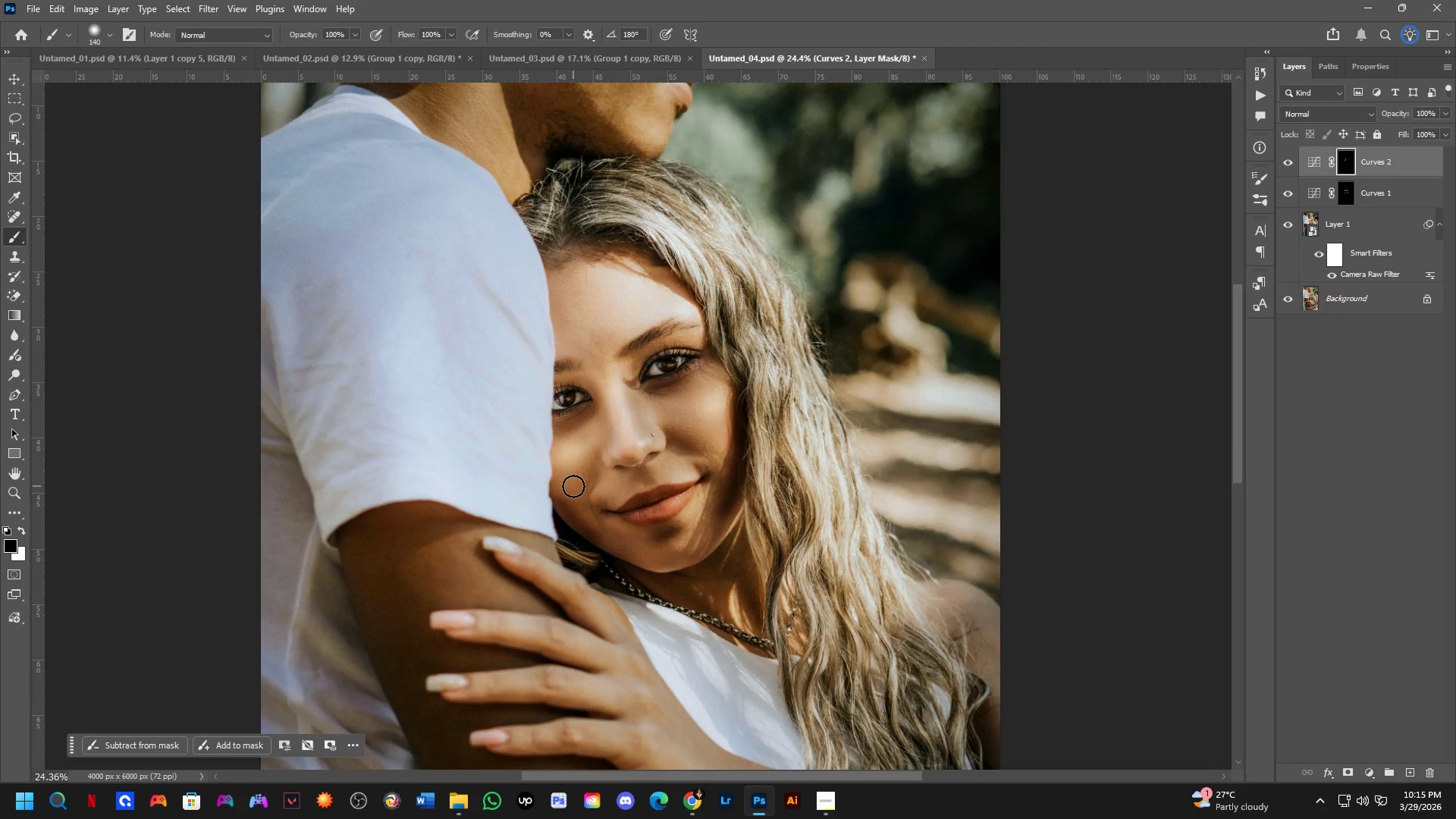 
scroll: coordinate [767, 379], scroll_direction: up, amount: 5.0
 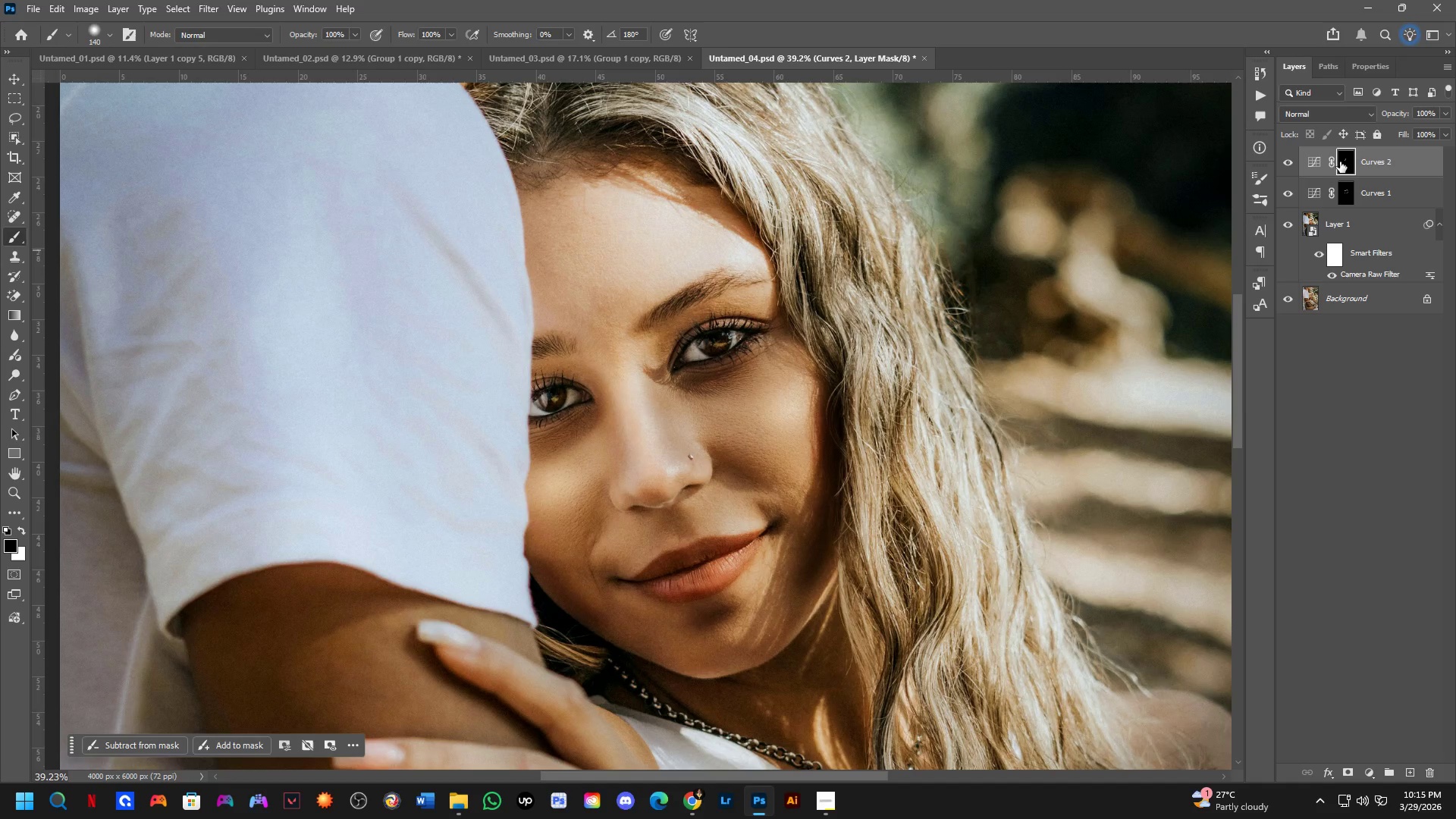 
hold_key(key=AltLeft, duration=0.38)
 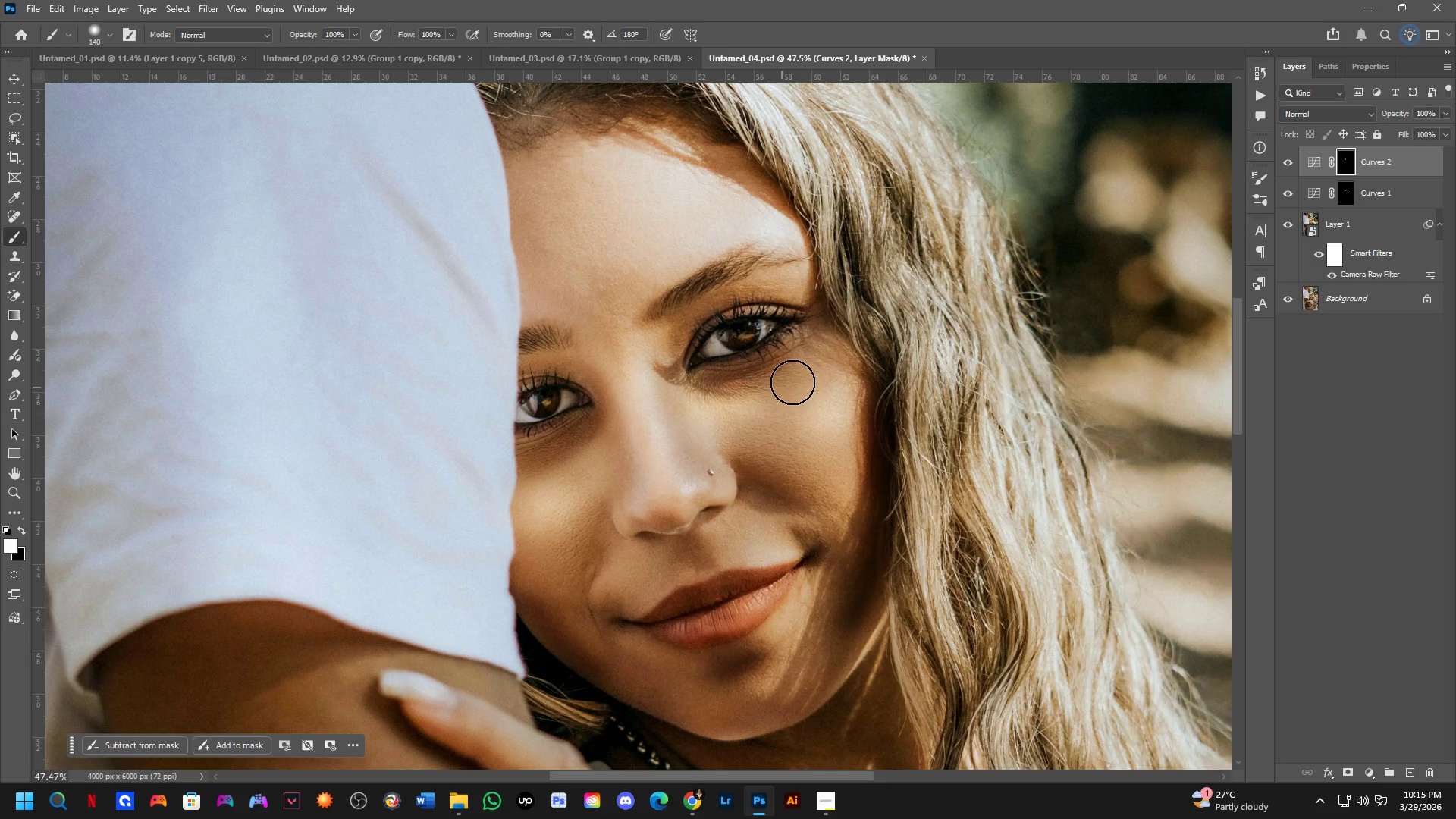 
scroll: coordinate [628, 381], scroll_direction: up, amount: 2.0
 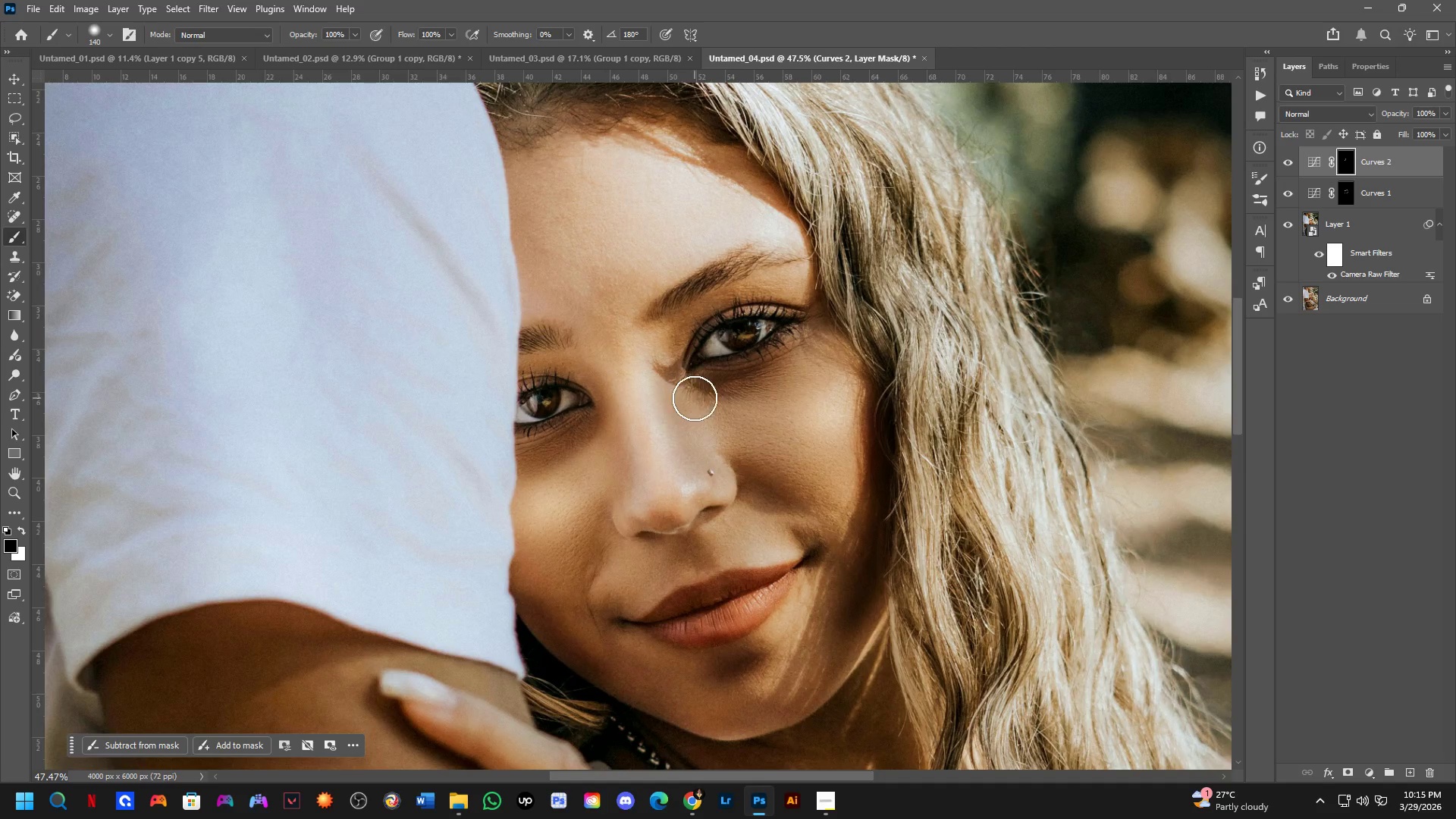 
right_click([695, 398])
 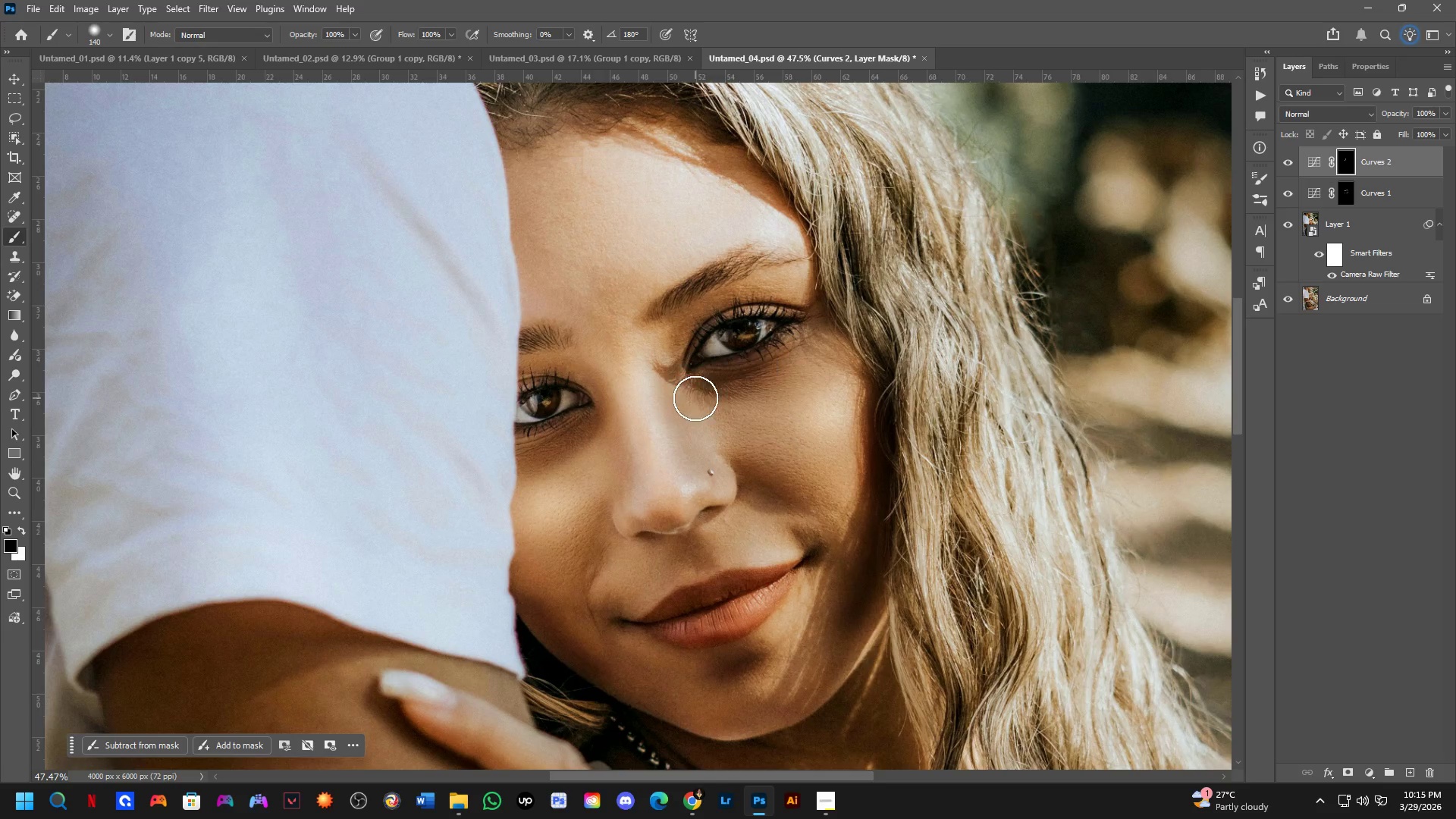 
key(X)
 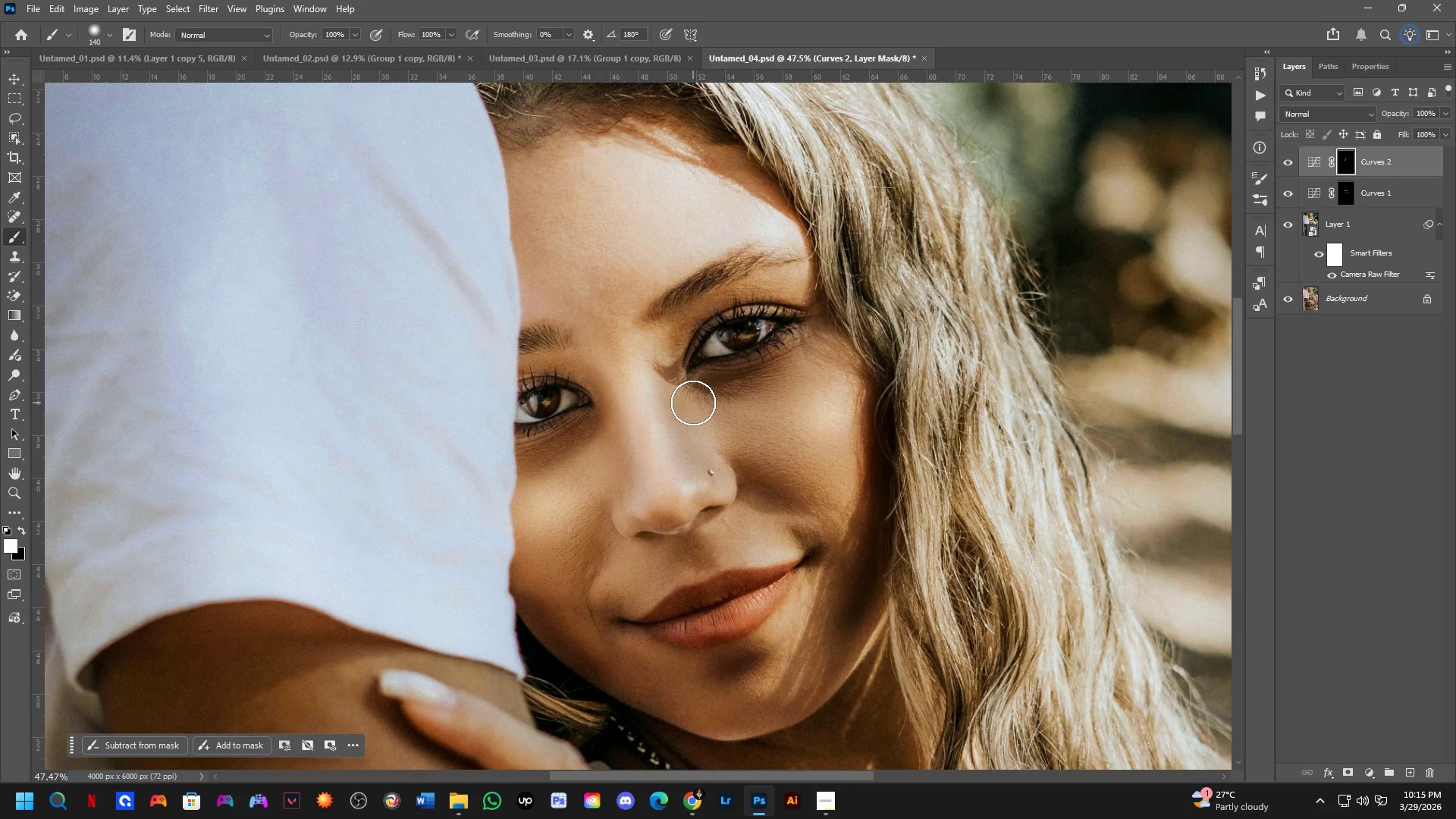 
left_click_drag(start_coordinate=[698, 403], to_coordinate=[804, 378])
 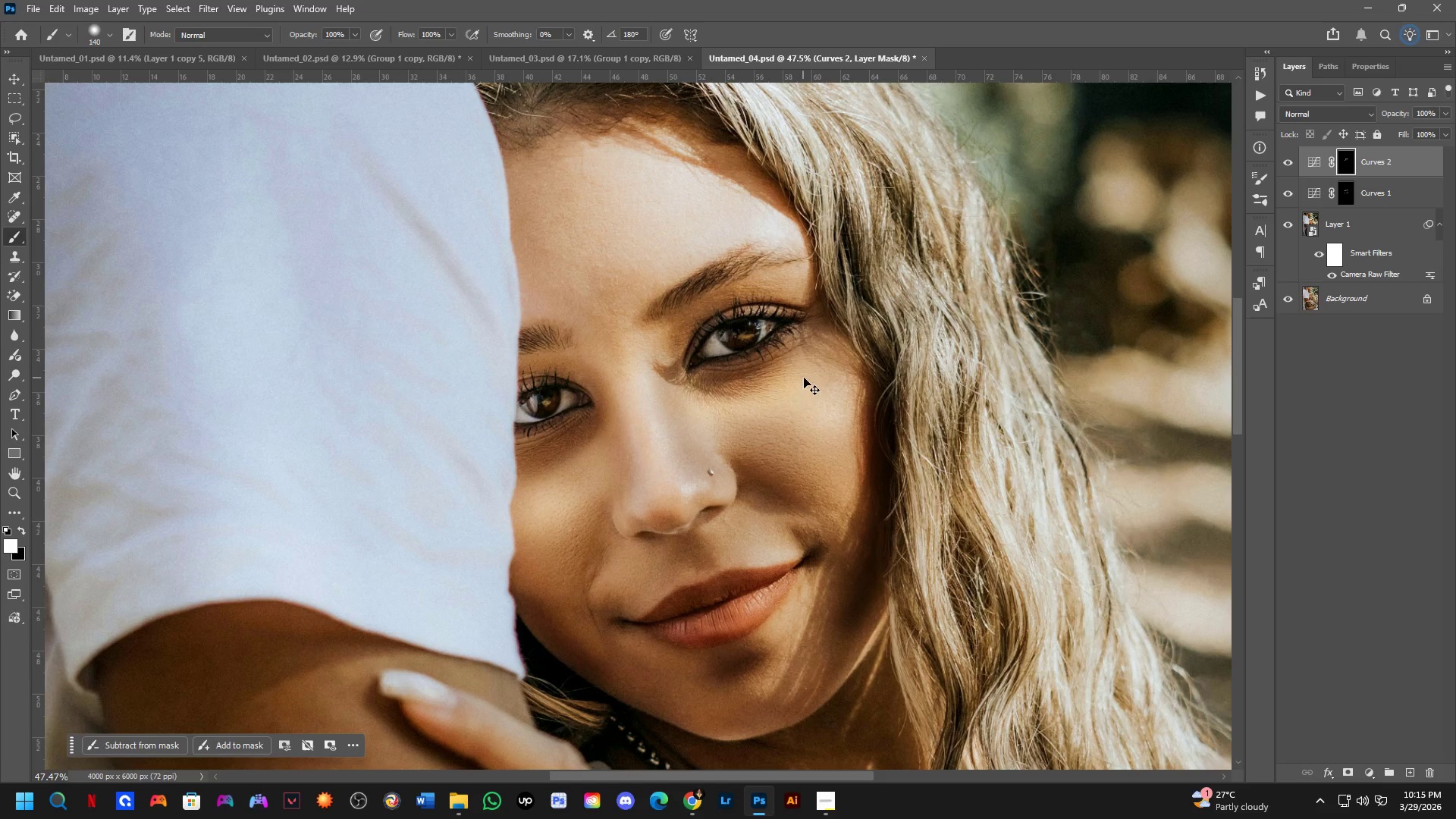 
key(Control+ControlLeft)
 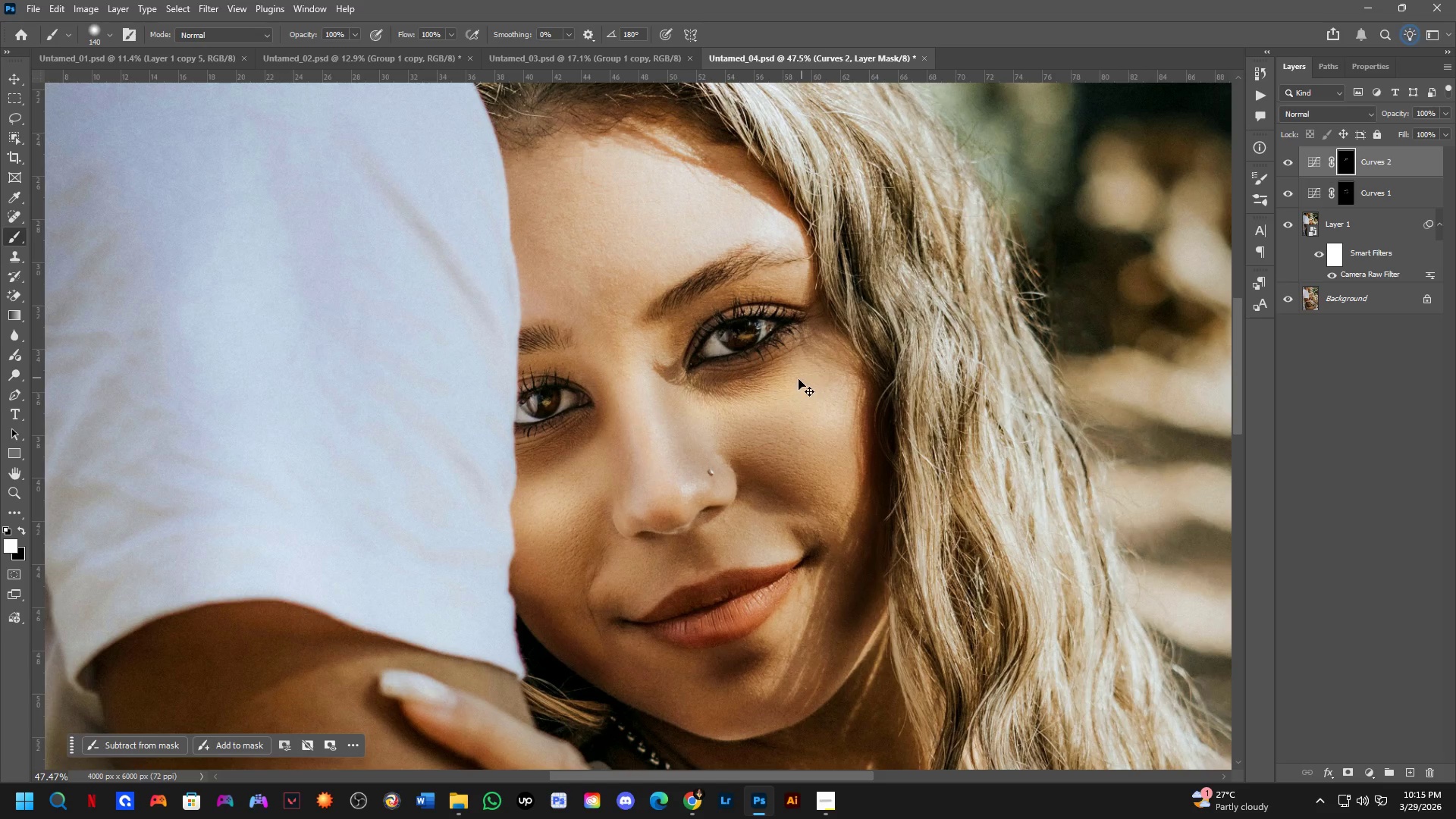 
key(Control+Z)
 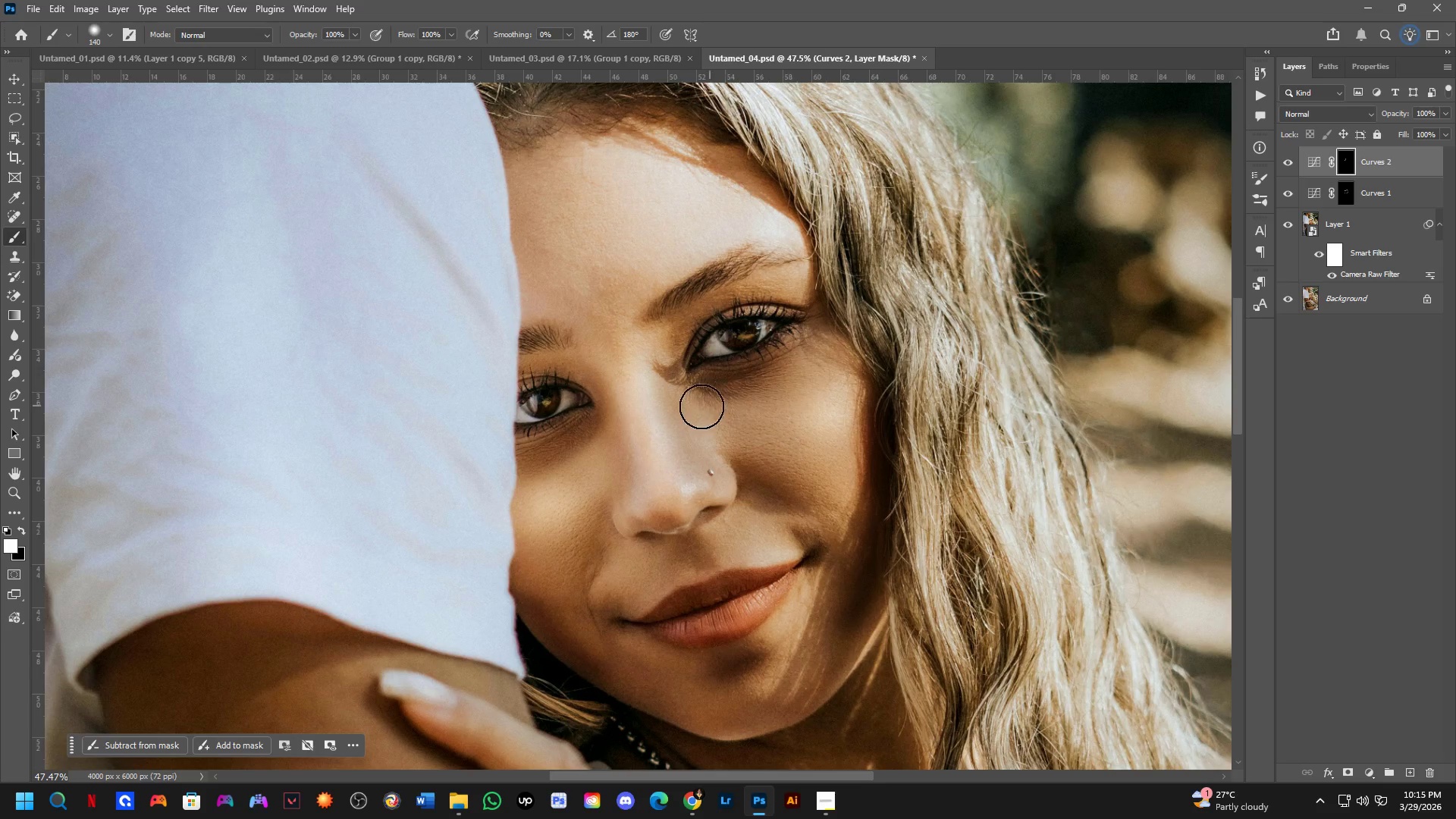 
scroll: coordinate [607, 441], scroll_direction: down, amount: 3.0
 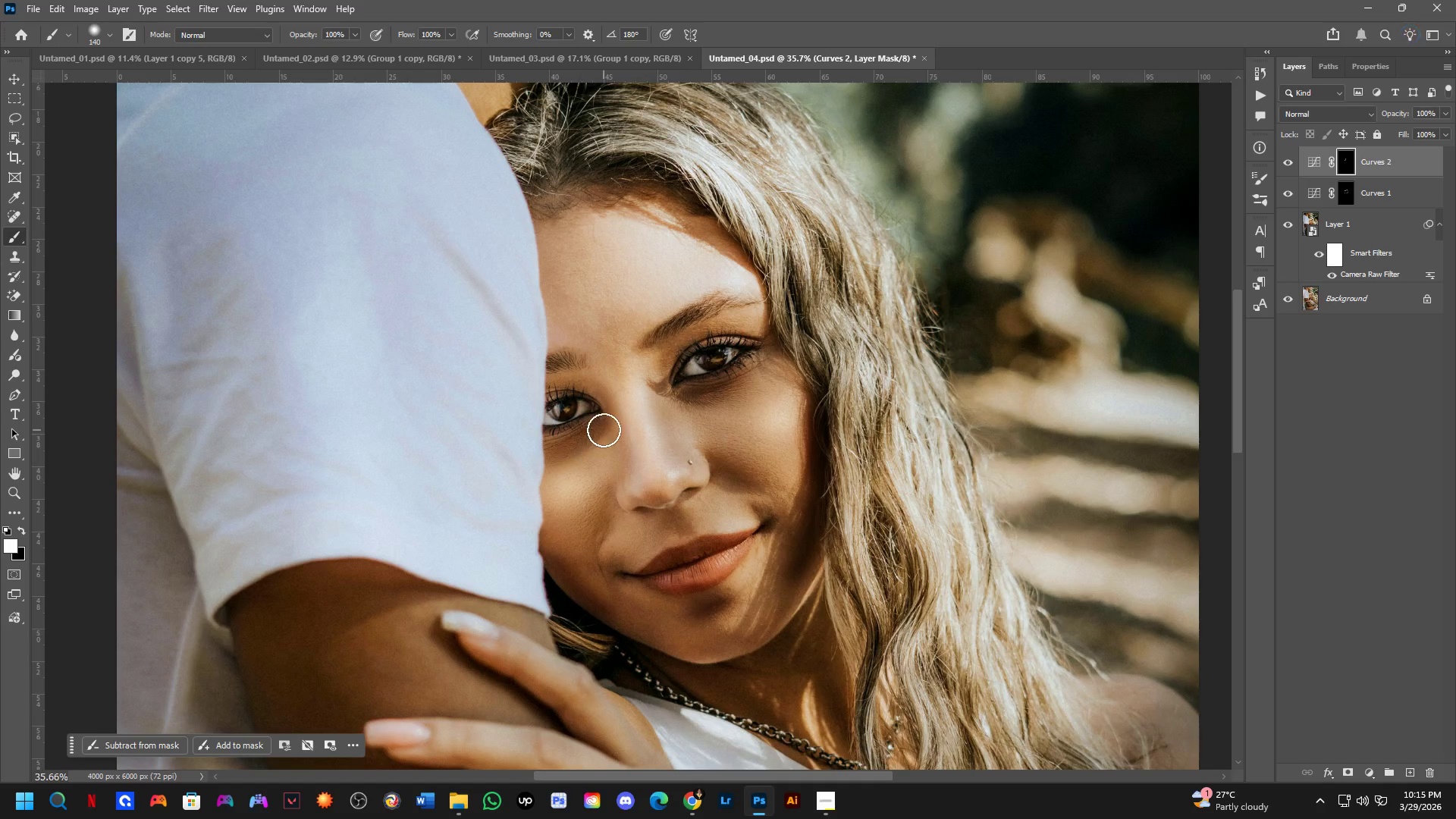 
left_click_drag(start_coordinate=[606, 430], to_coordinate=[554, 492])
 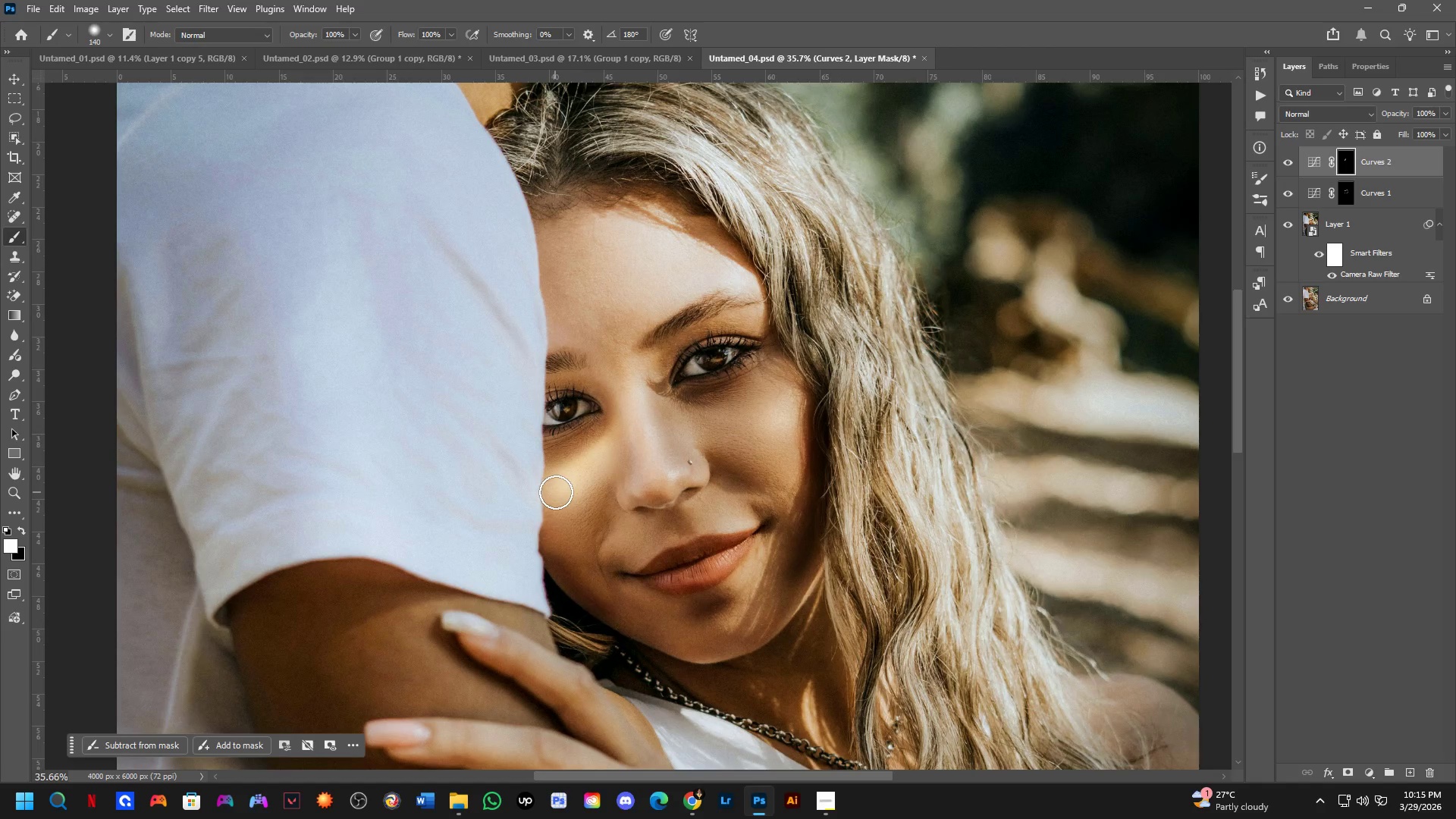 
key(Control+ControlLeft)
 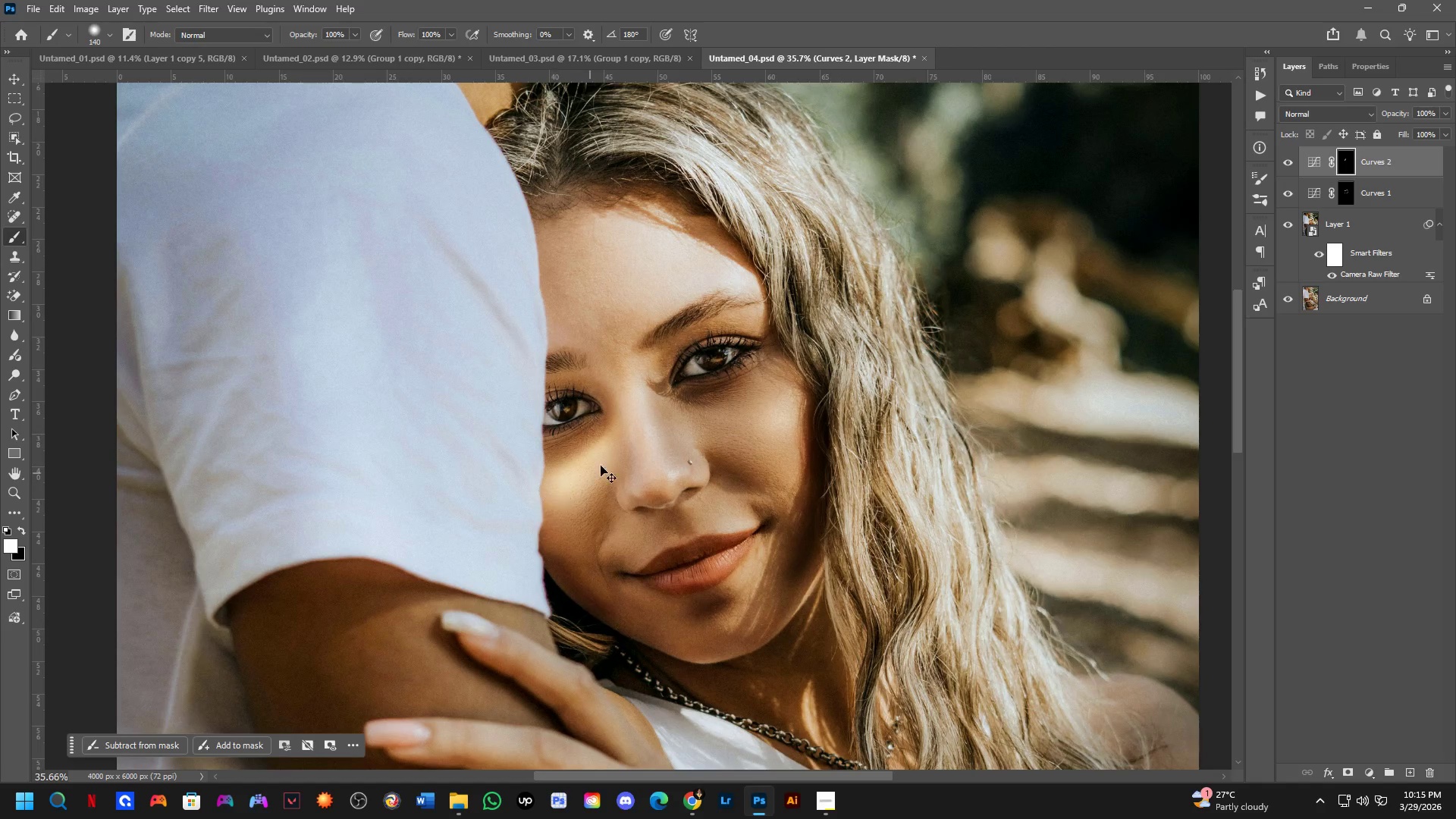 
key(Control+Z)
 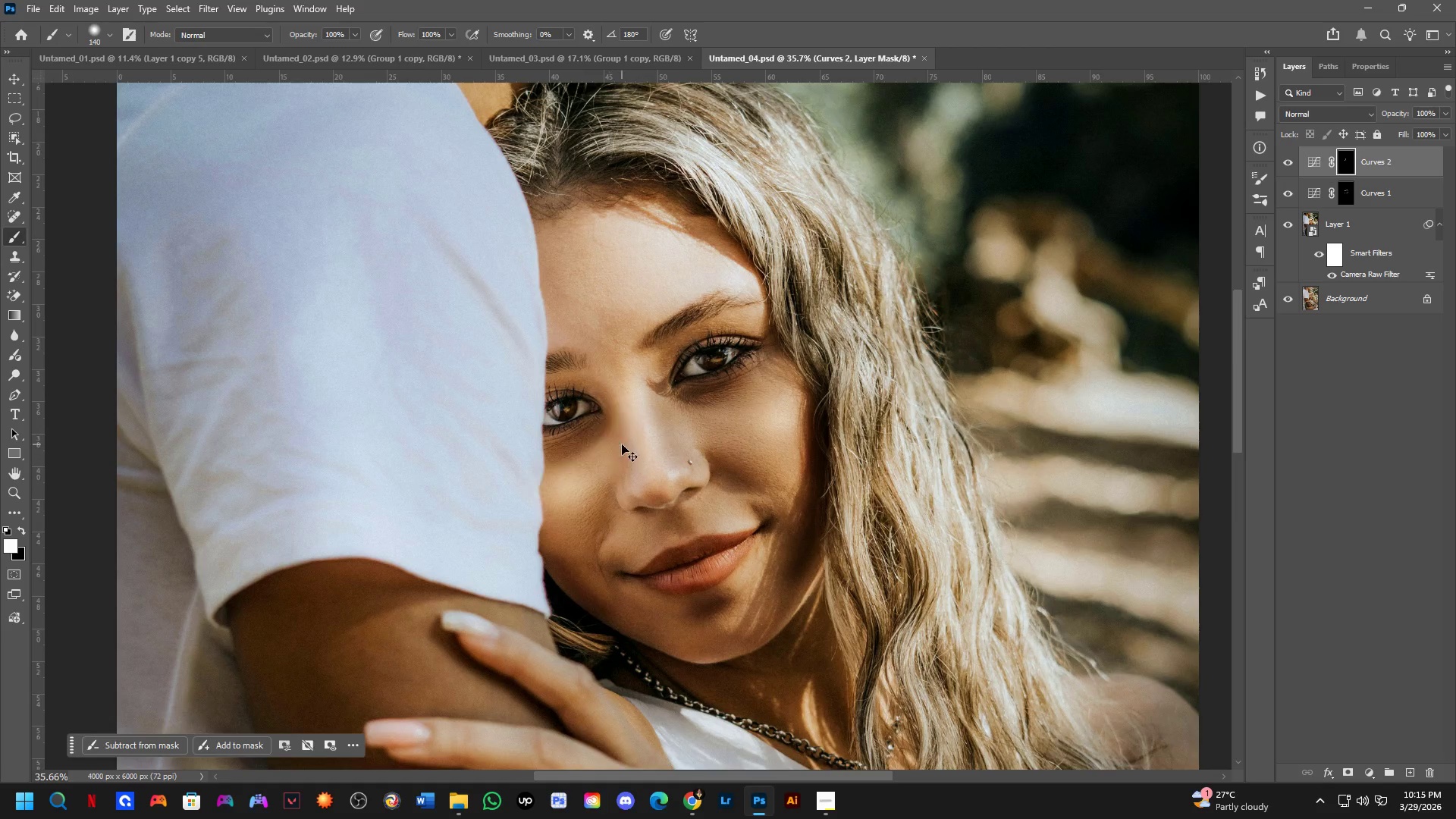 
key(X)
 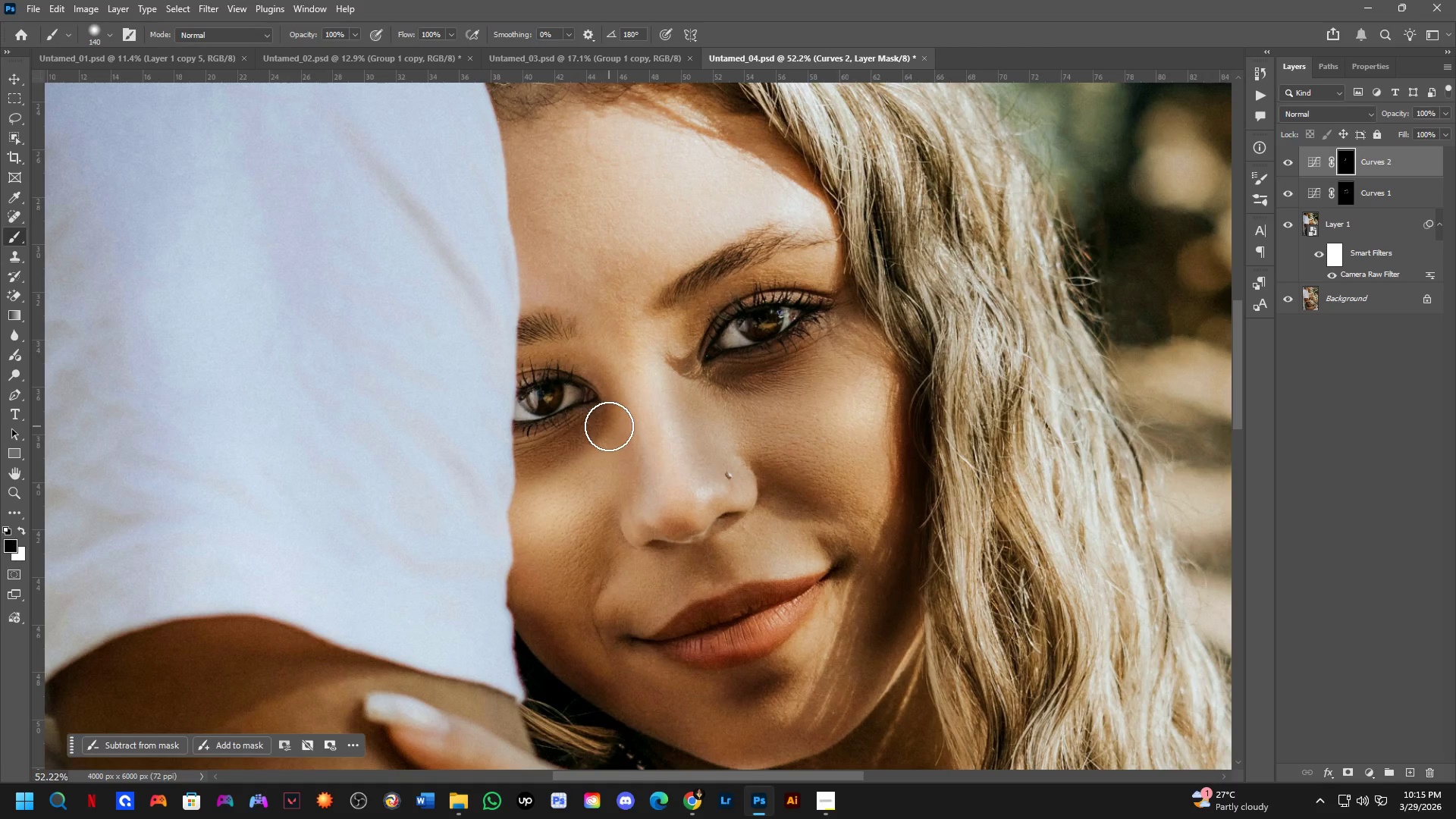 
left_click_drag(start_coordinate=[608, 437], to_coordinate=[563, 513])
 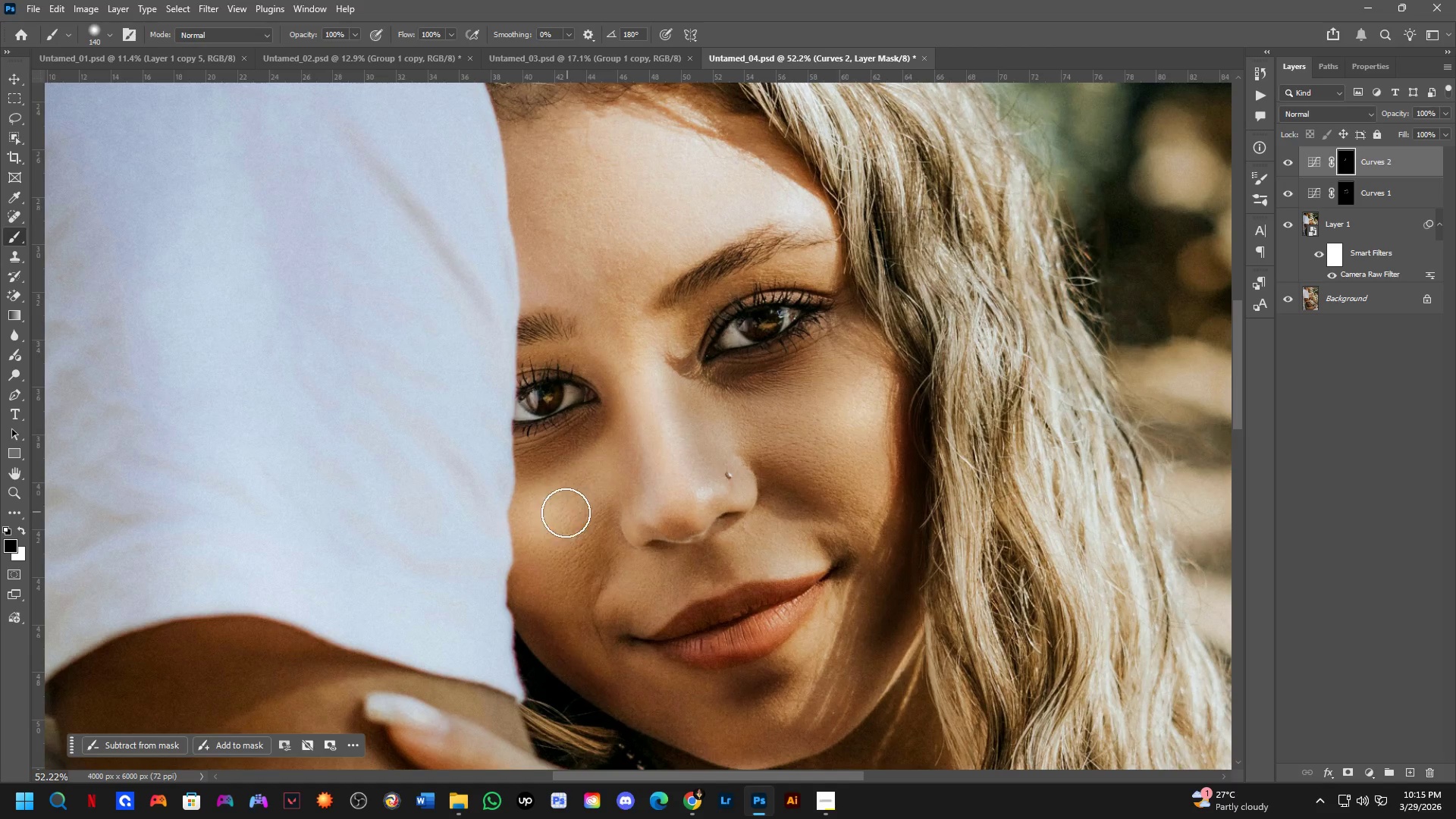 
scroll: coordinate [601, 430], scroll_direction: up, amount: 4.0
 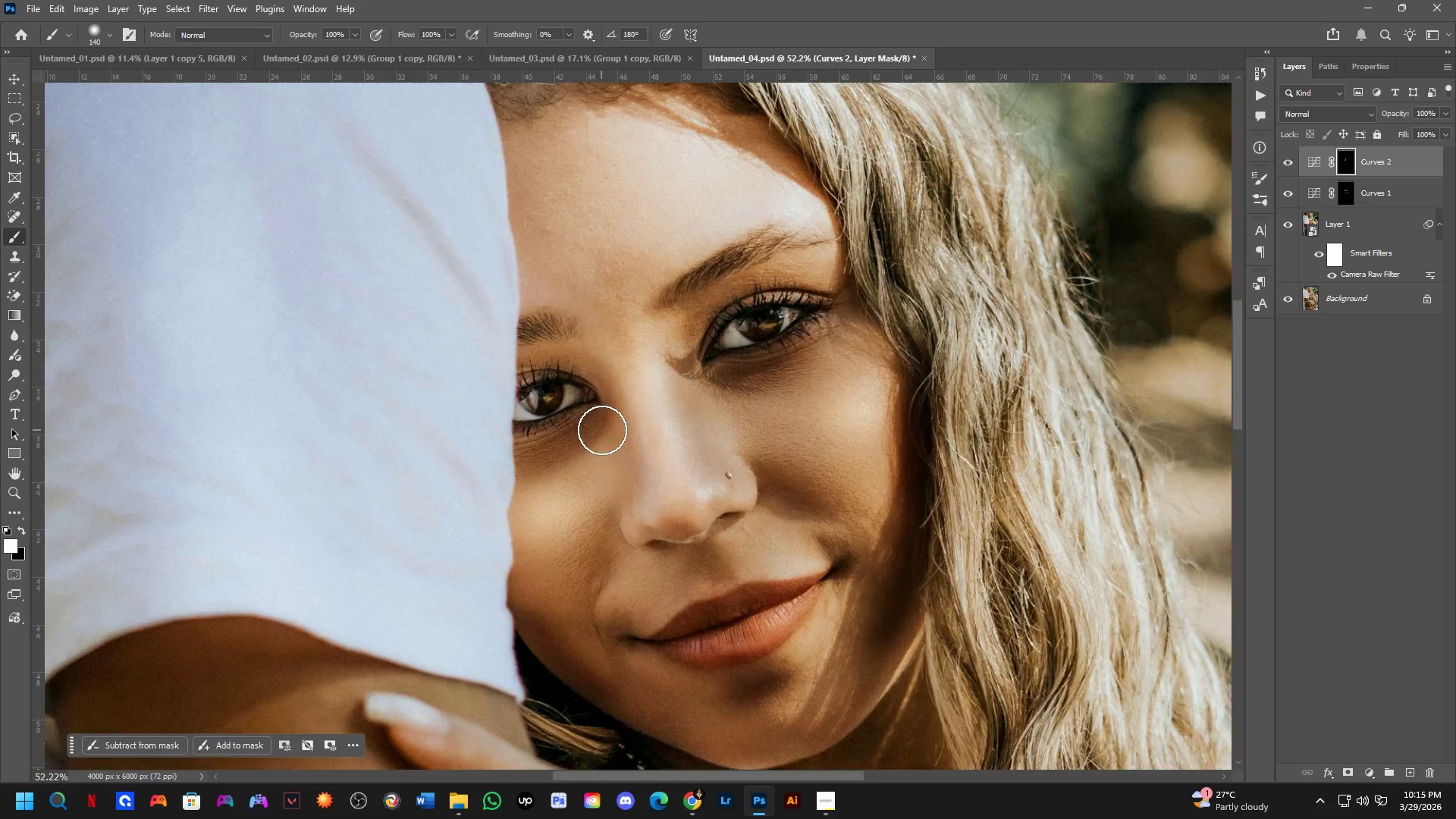 
key(Control+ControlLeft)
 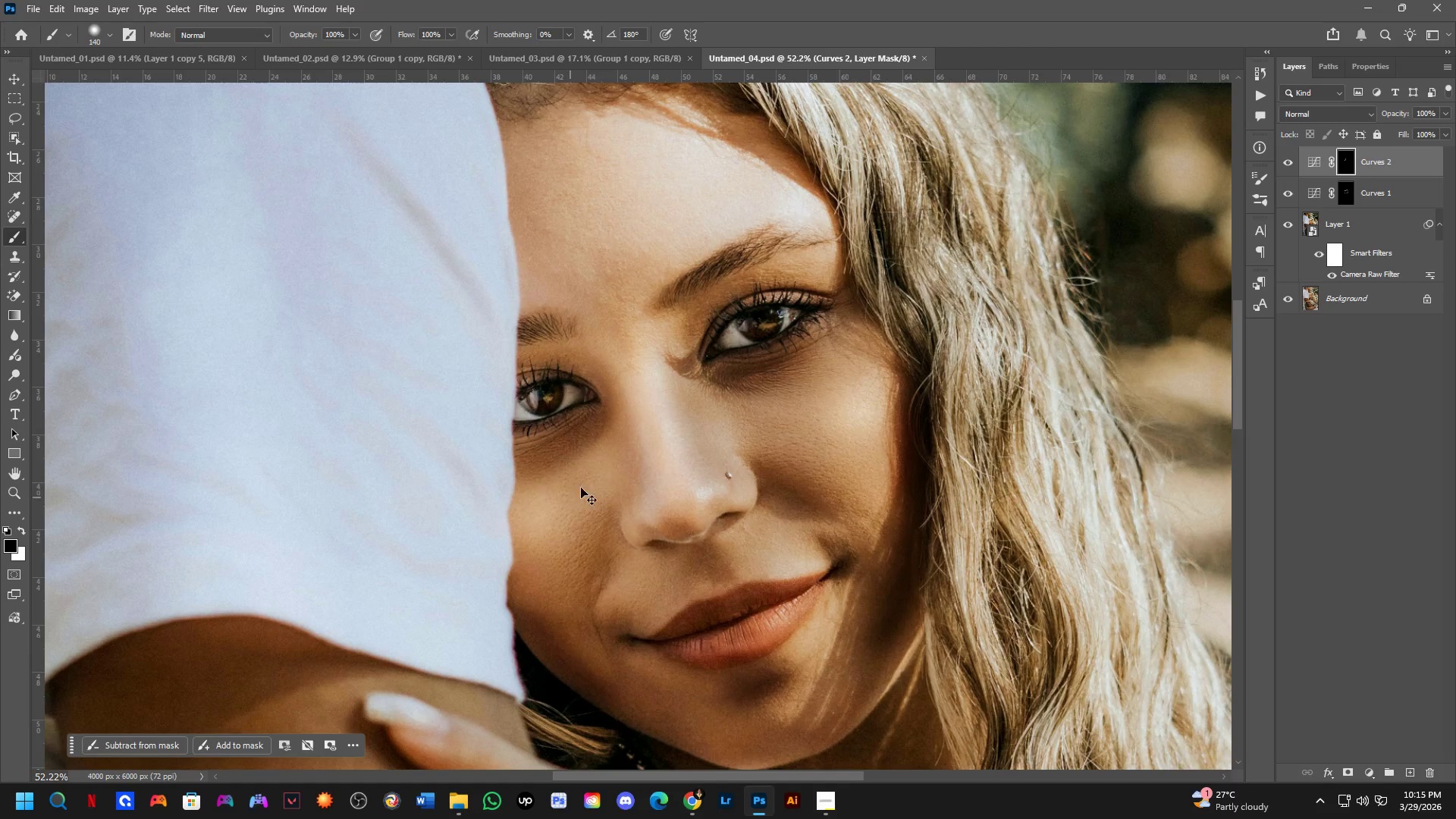 
key(Control+Z)
 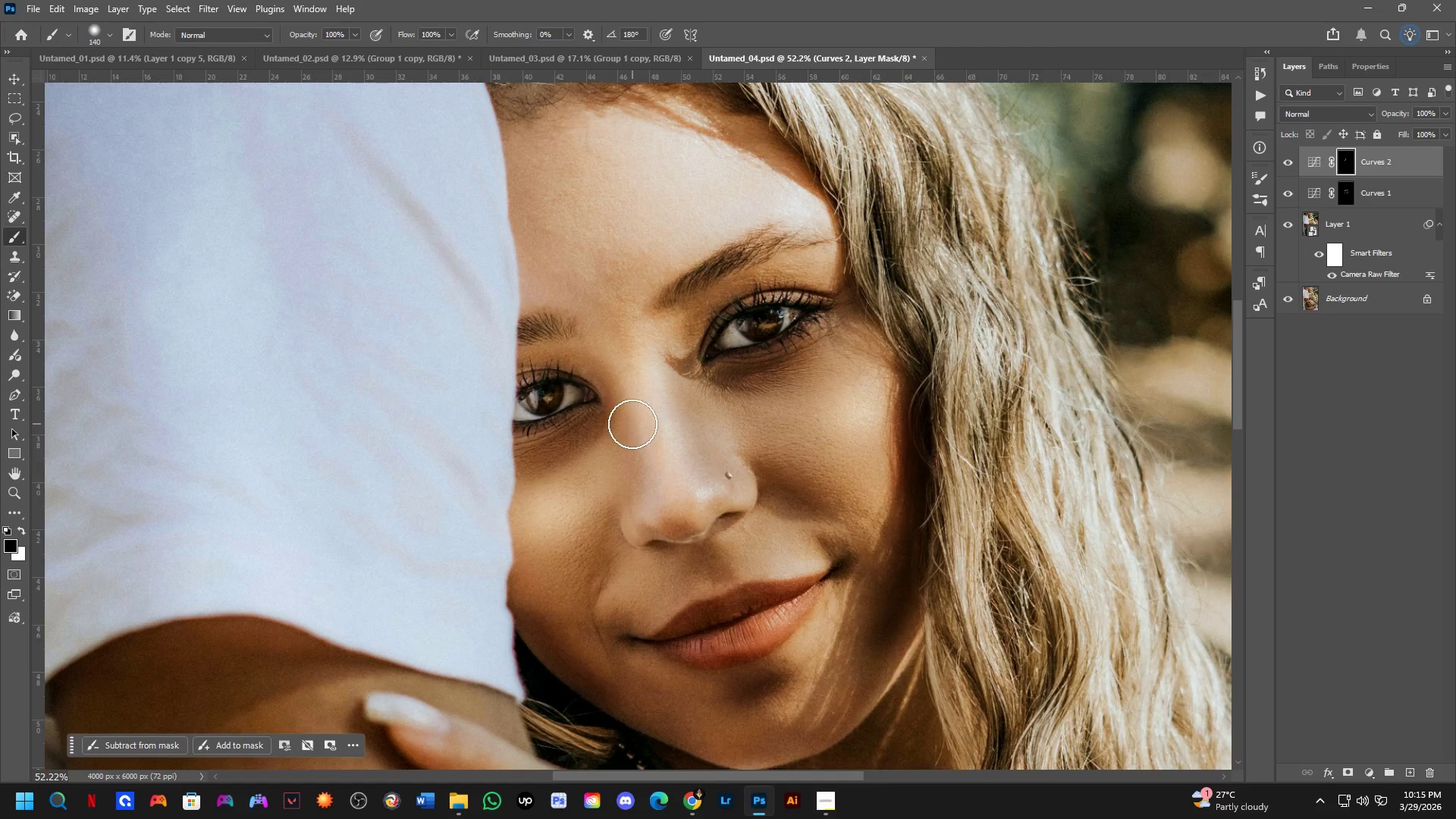 
scroll: coordinate [630, 417], scroll_direction: down, amount: 4.0
 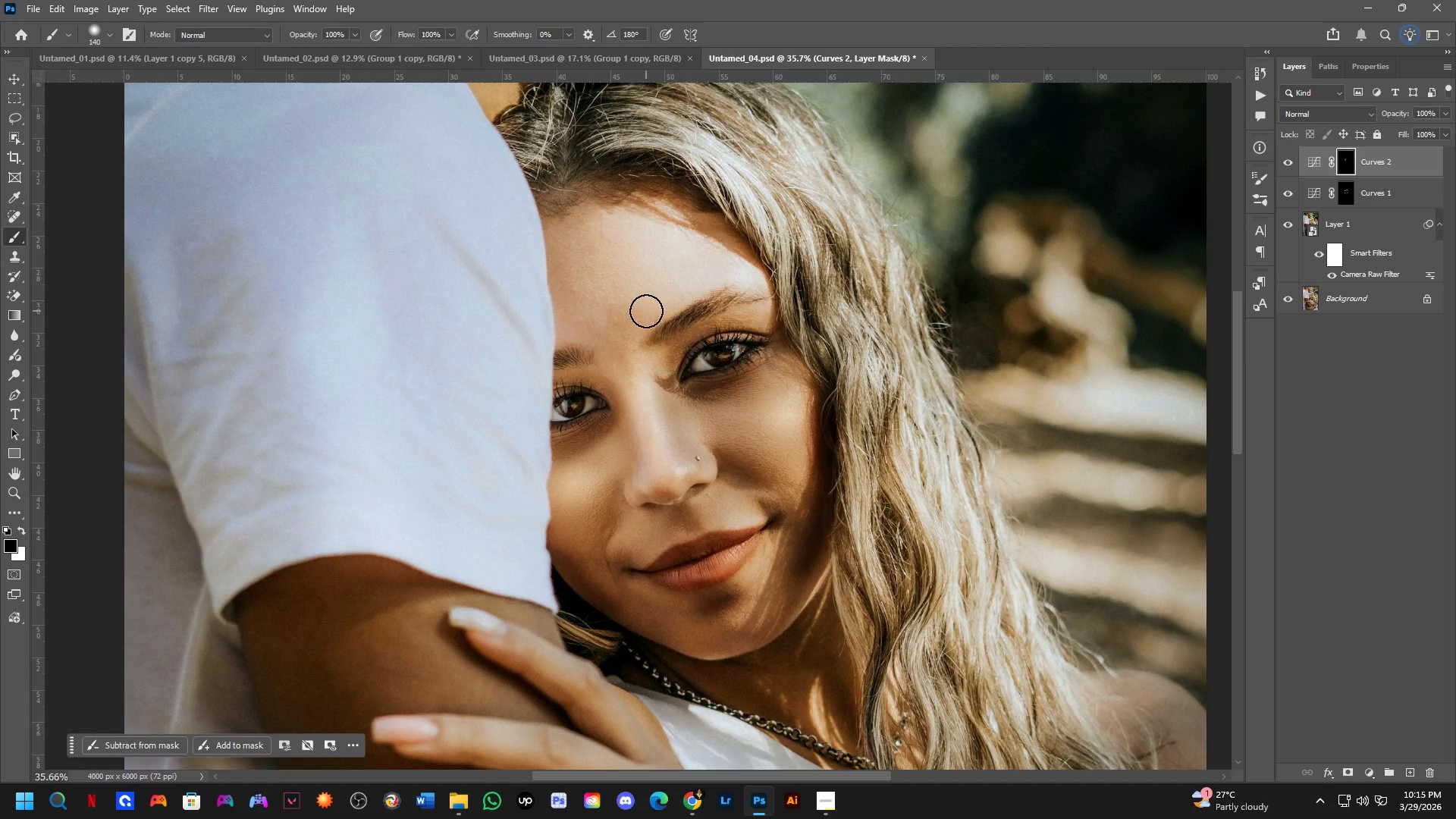 
left_click_drag(start_coordinate=[642, 315], to_coordinate=[618, 337])
 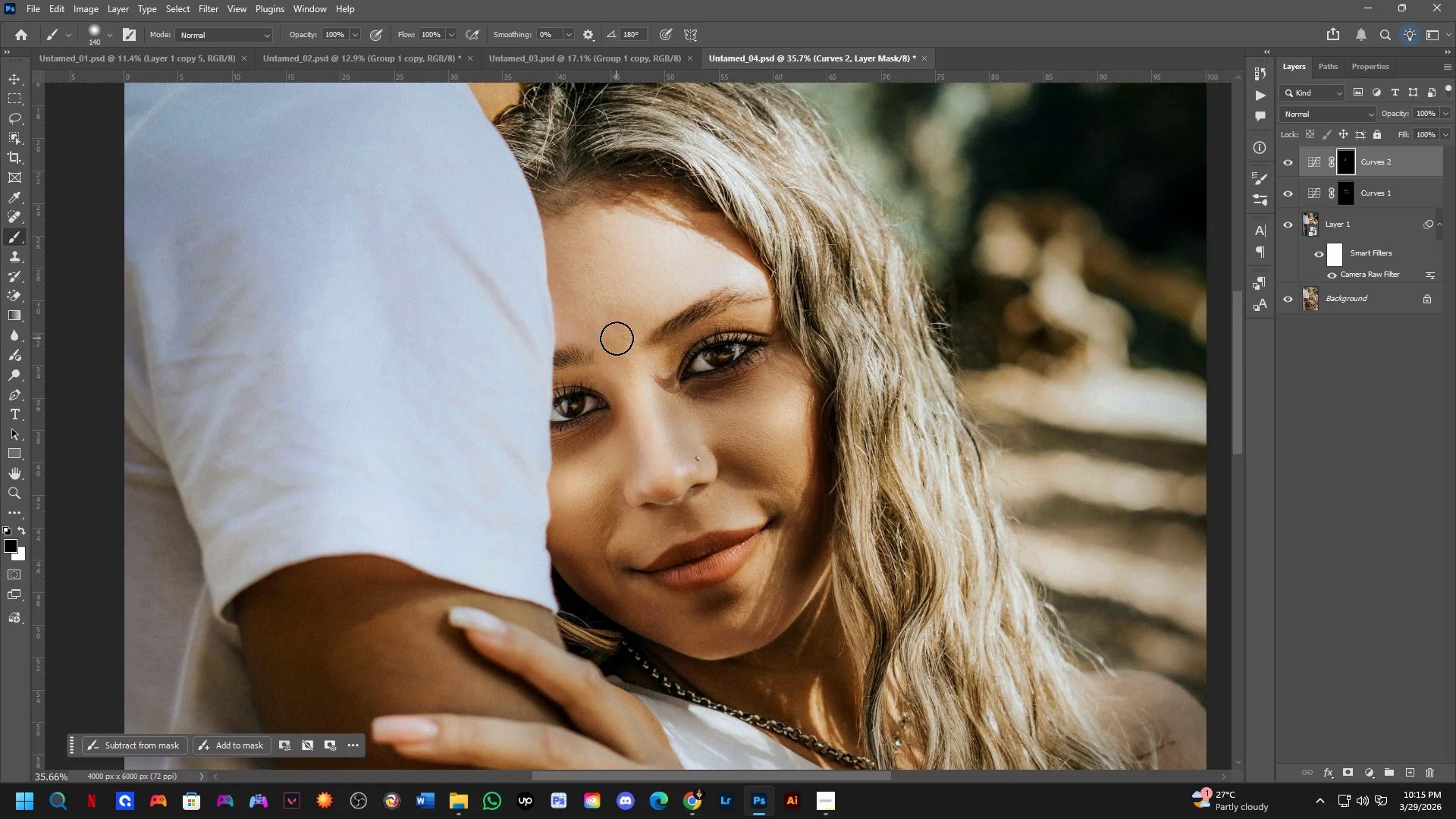 
key(Control+ControlLeft)
 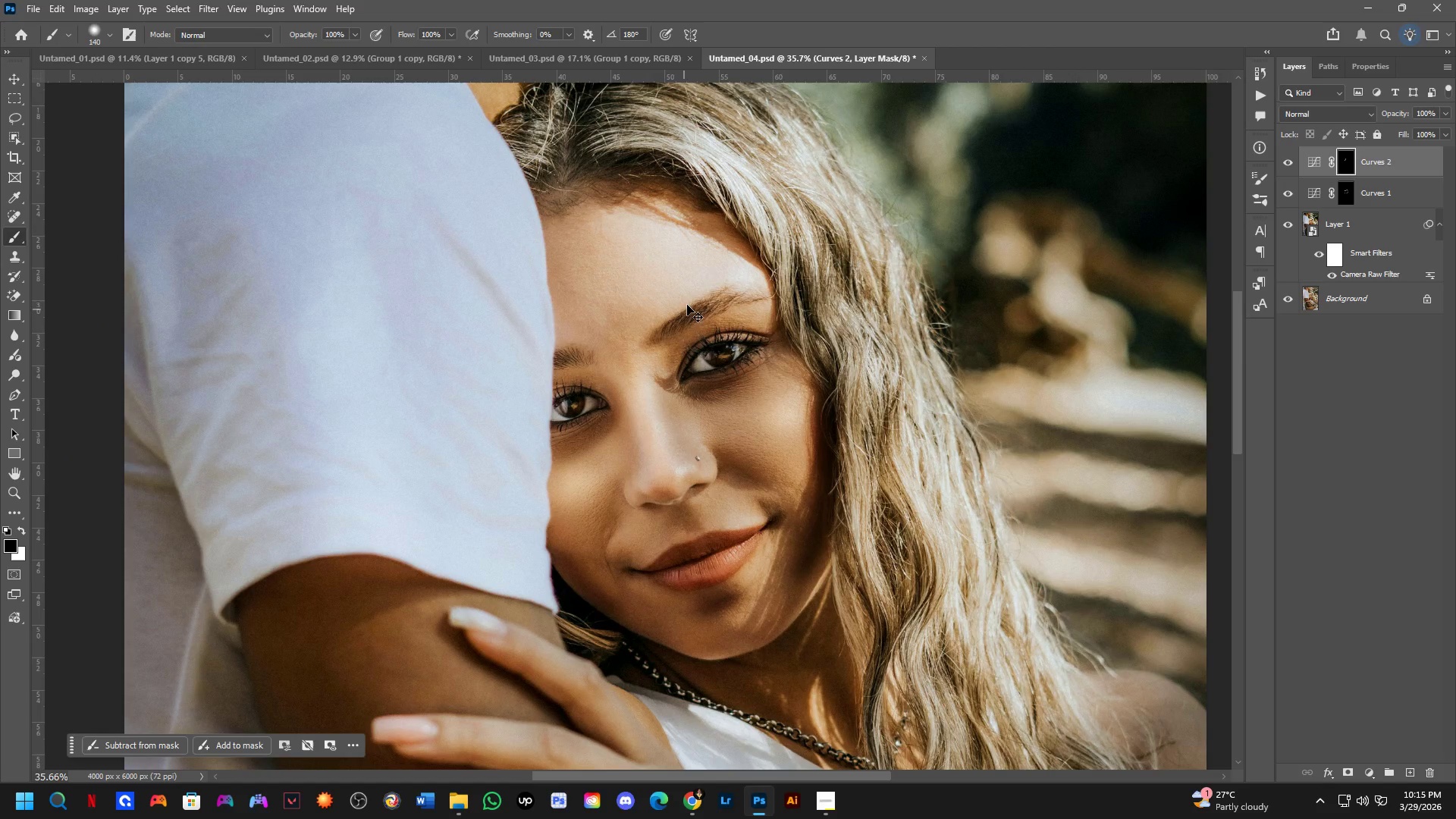 
key(Control+Z)
 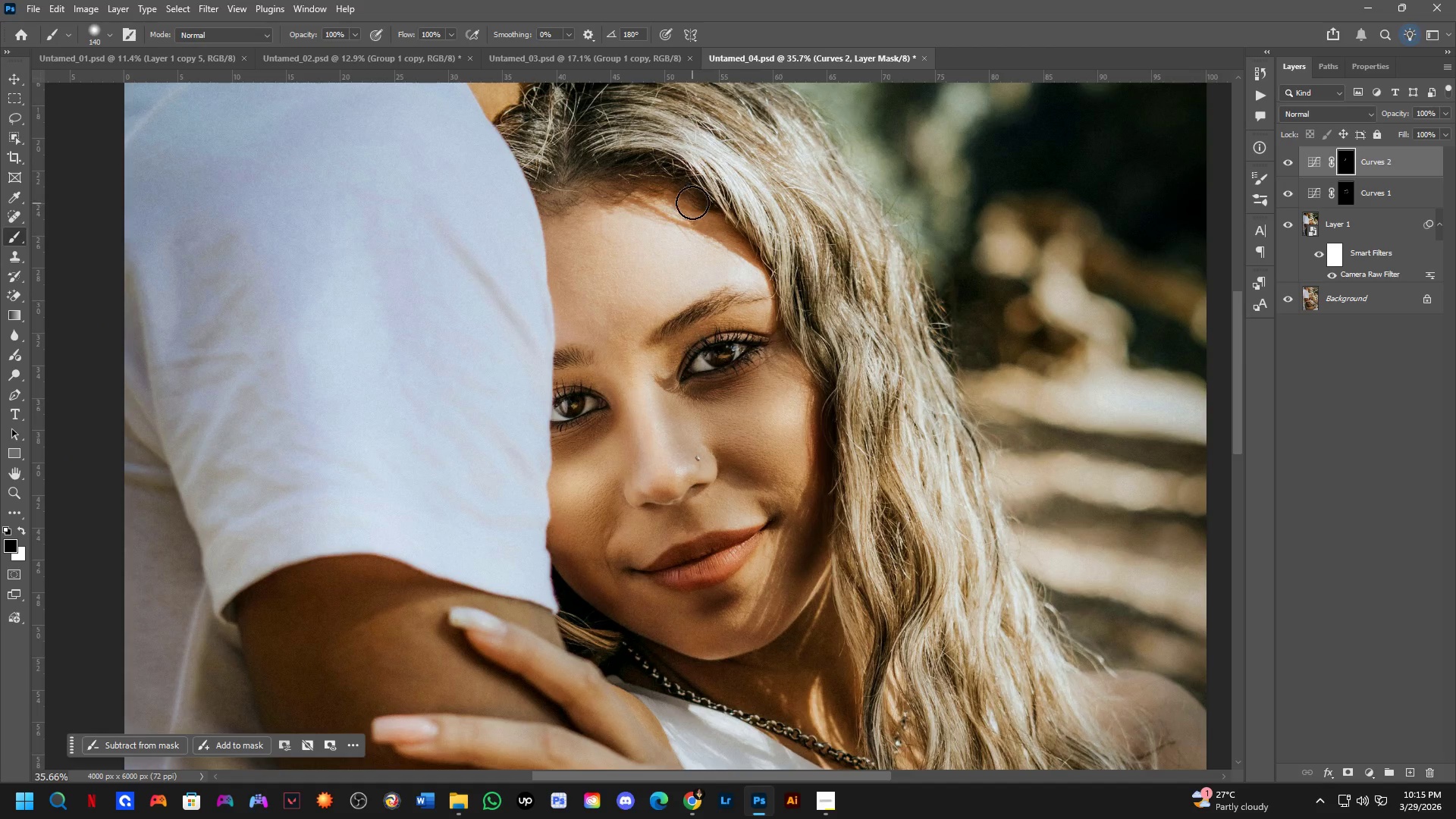 
left_click_drag(start_coordinate=[689, 203], to_coordinate=[720, 252])
 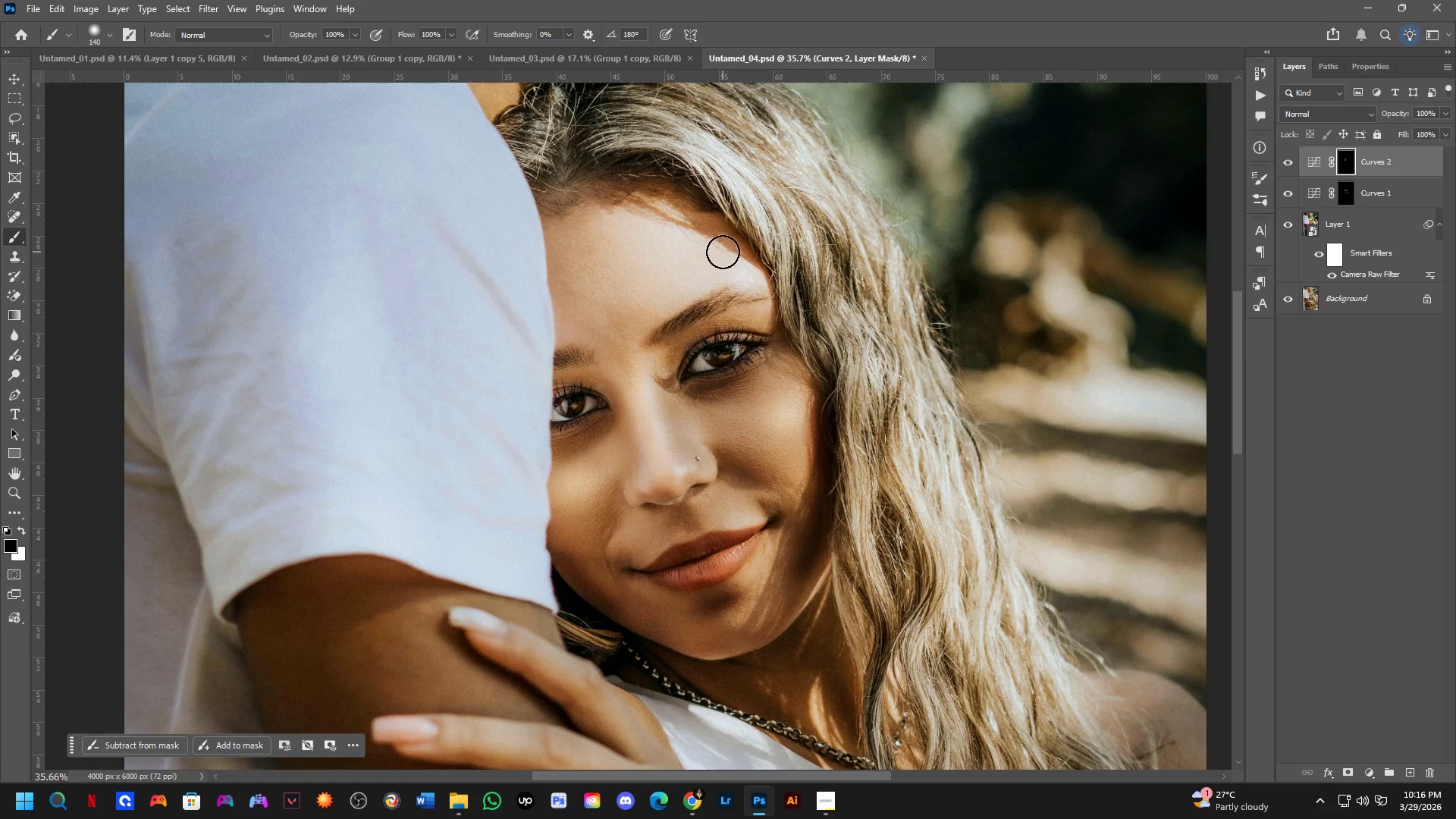 
key(Control+ControlLeft)
 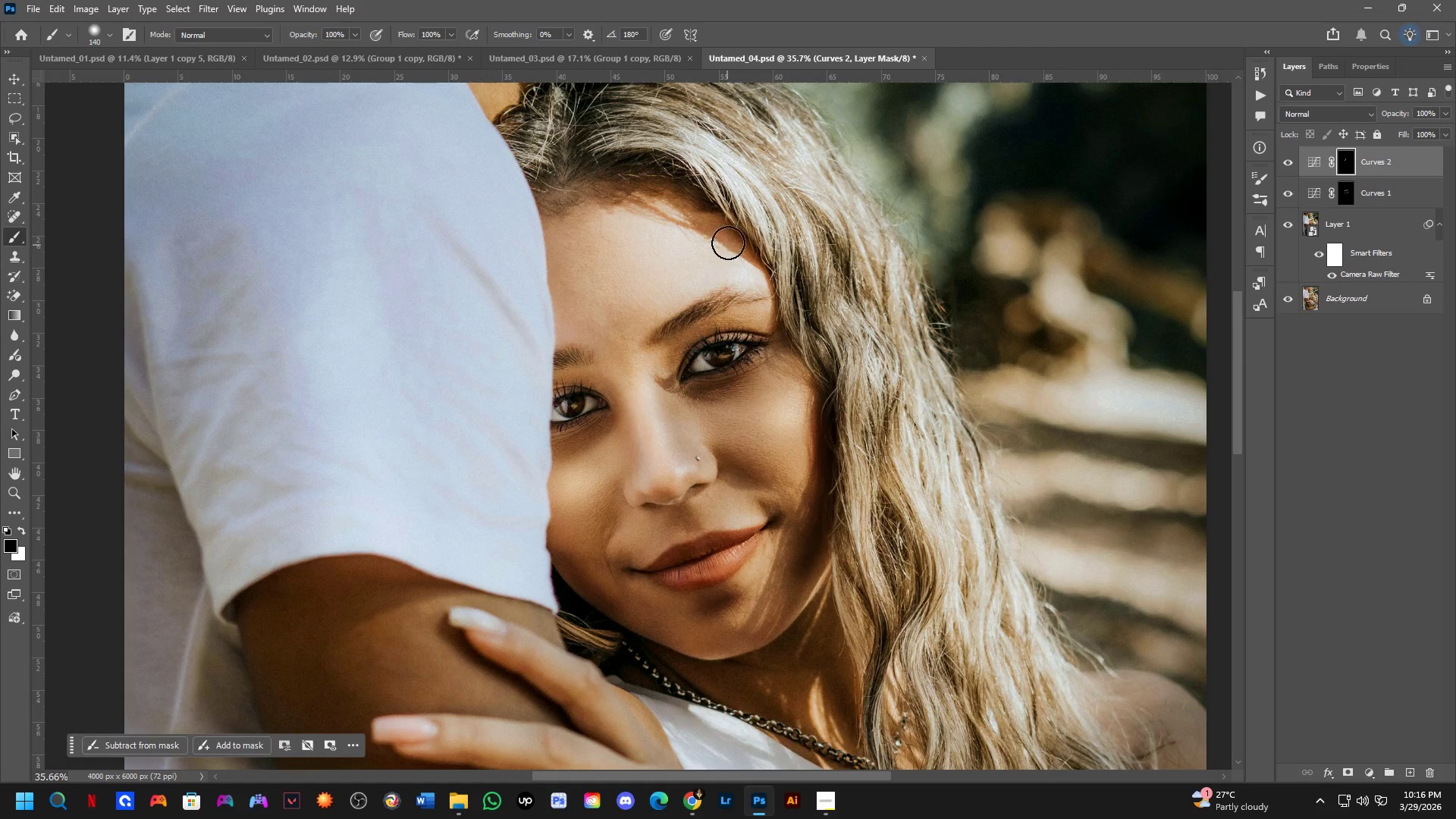 
key(Control+Z)
 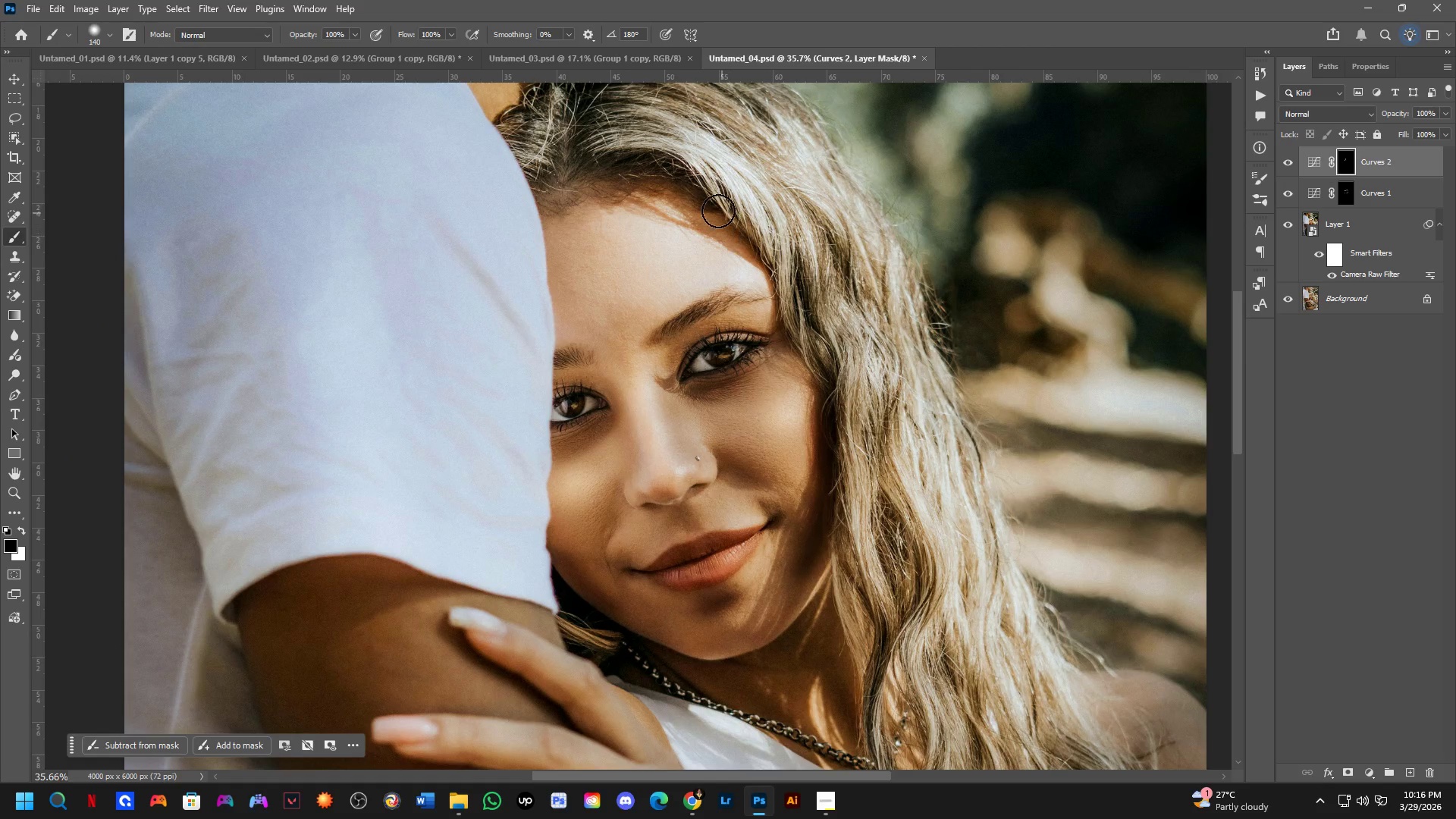 
left_click_drag(start_coordinate=[715, 209], to_coordinate=[733, 242])
 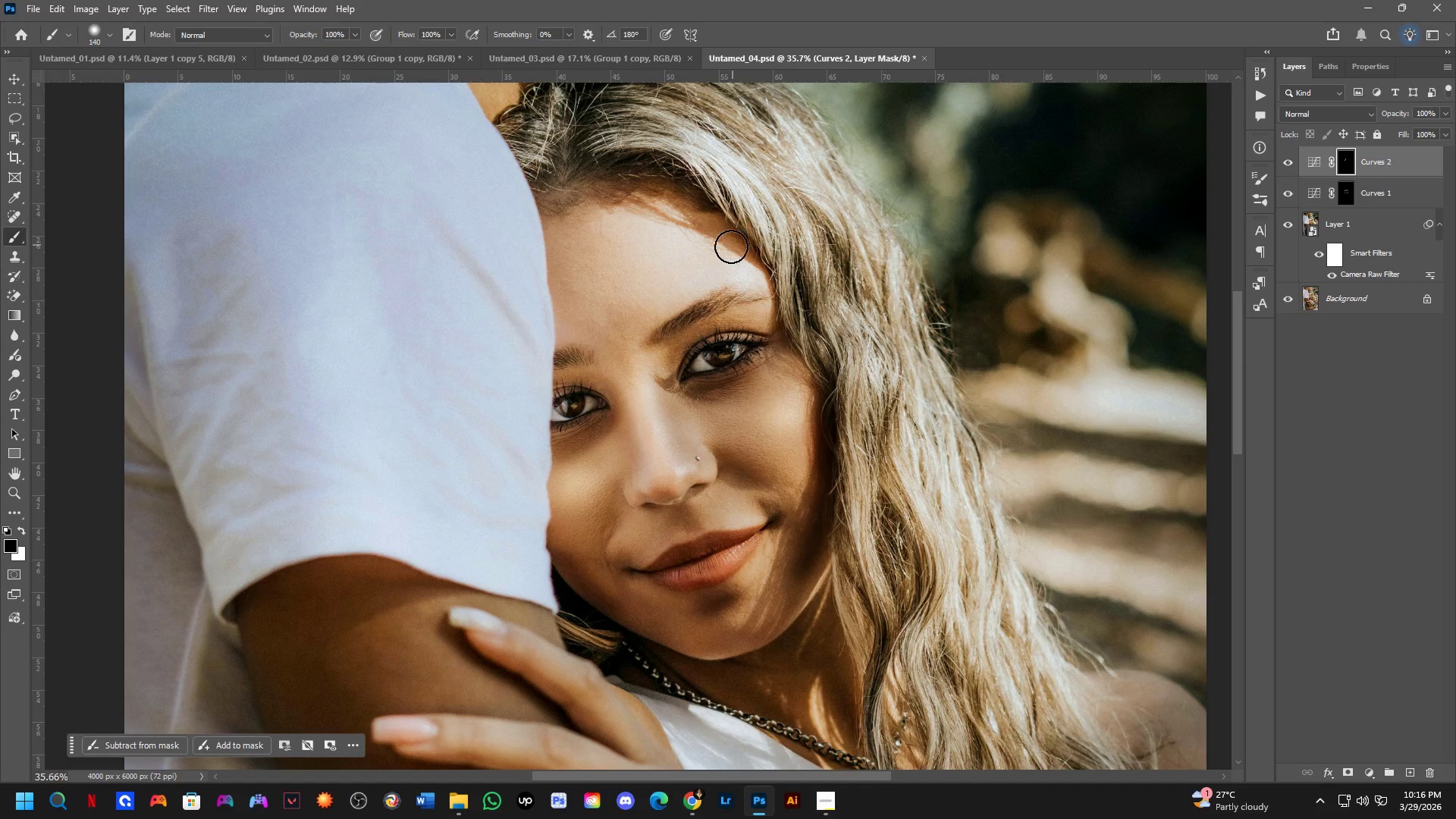 
hold_key(key=Space, duration=0.45)
 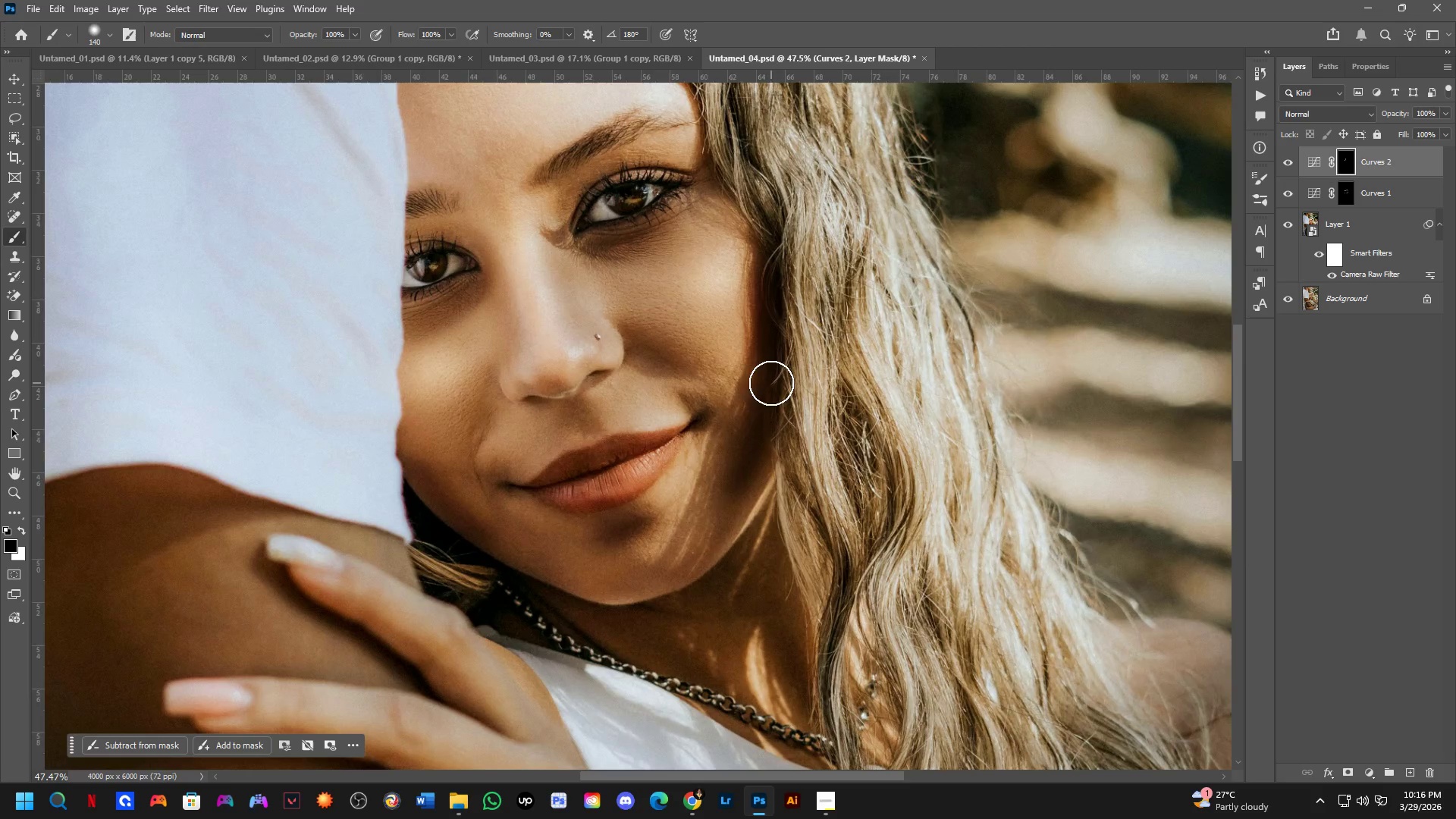 
left_click_drag(start_coordinate=[766, 374], to_coordinate=[746, 312])
 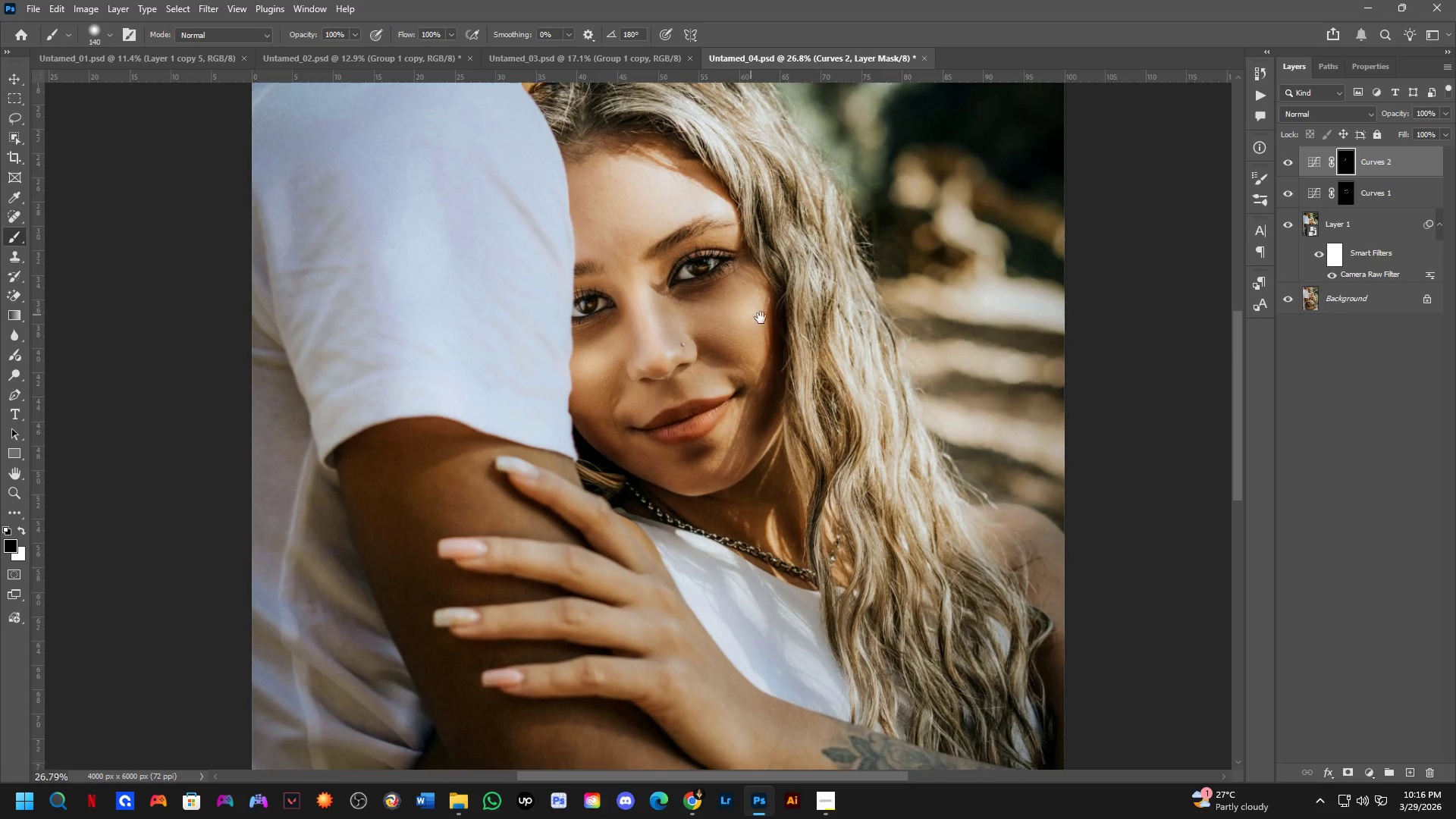 
scroll: coordinate [721, 277], scroll_direction: down, amount: 3.0
 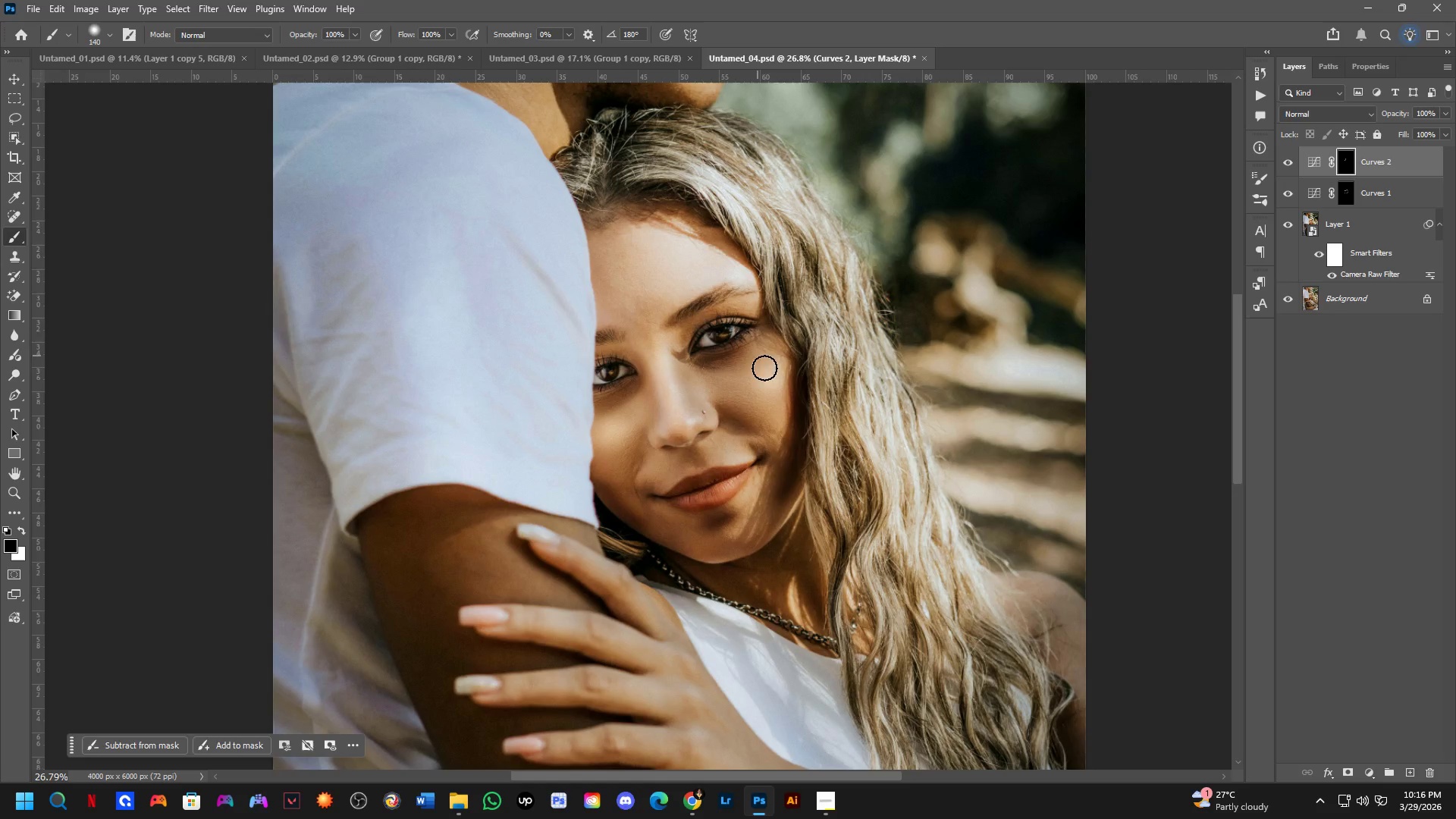 
key(B)
 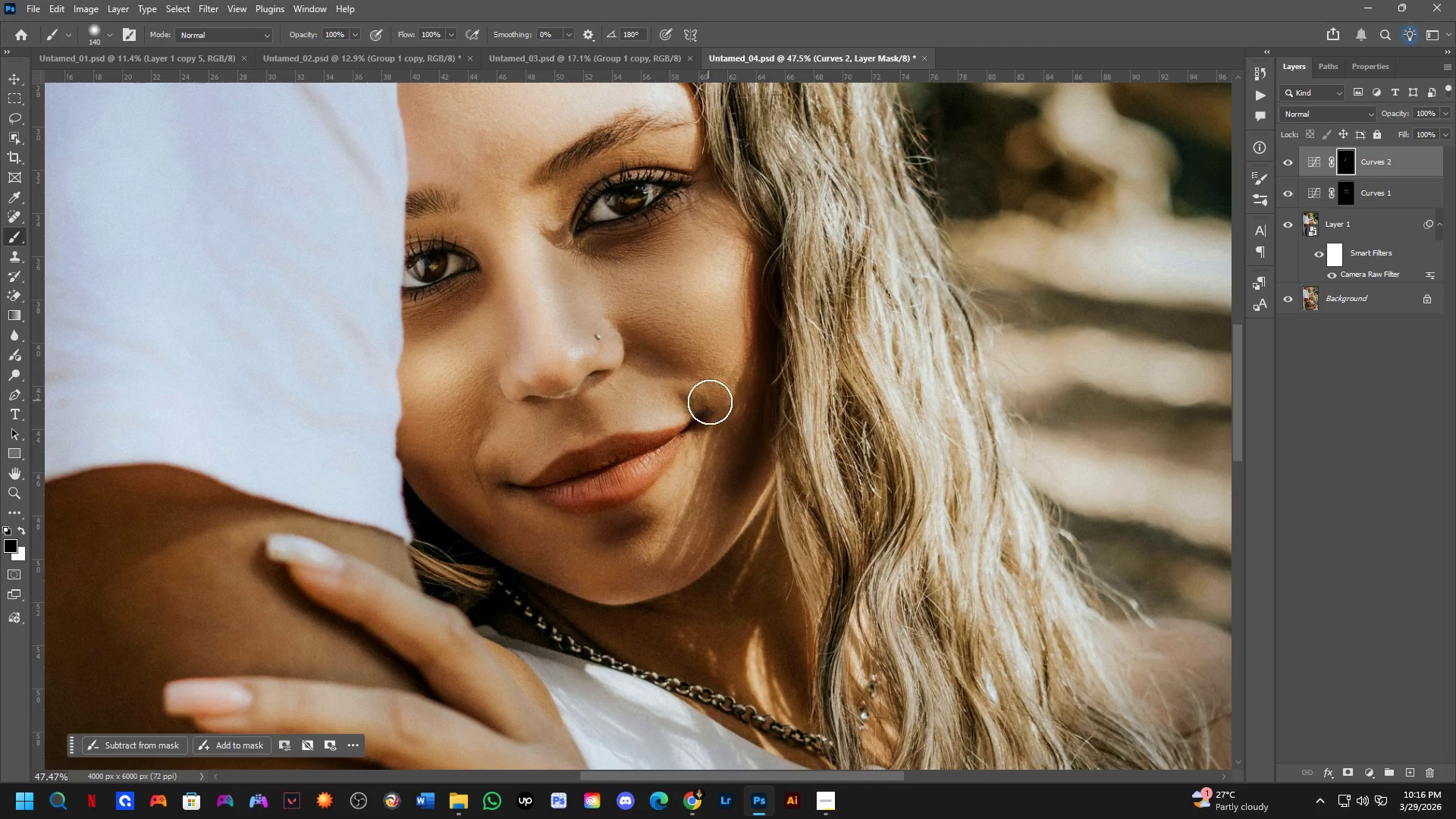 
scroll: coordinate [596, 543], scroll_direction: up, amount: 11.0
 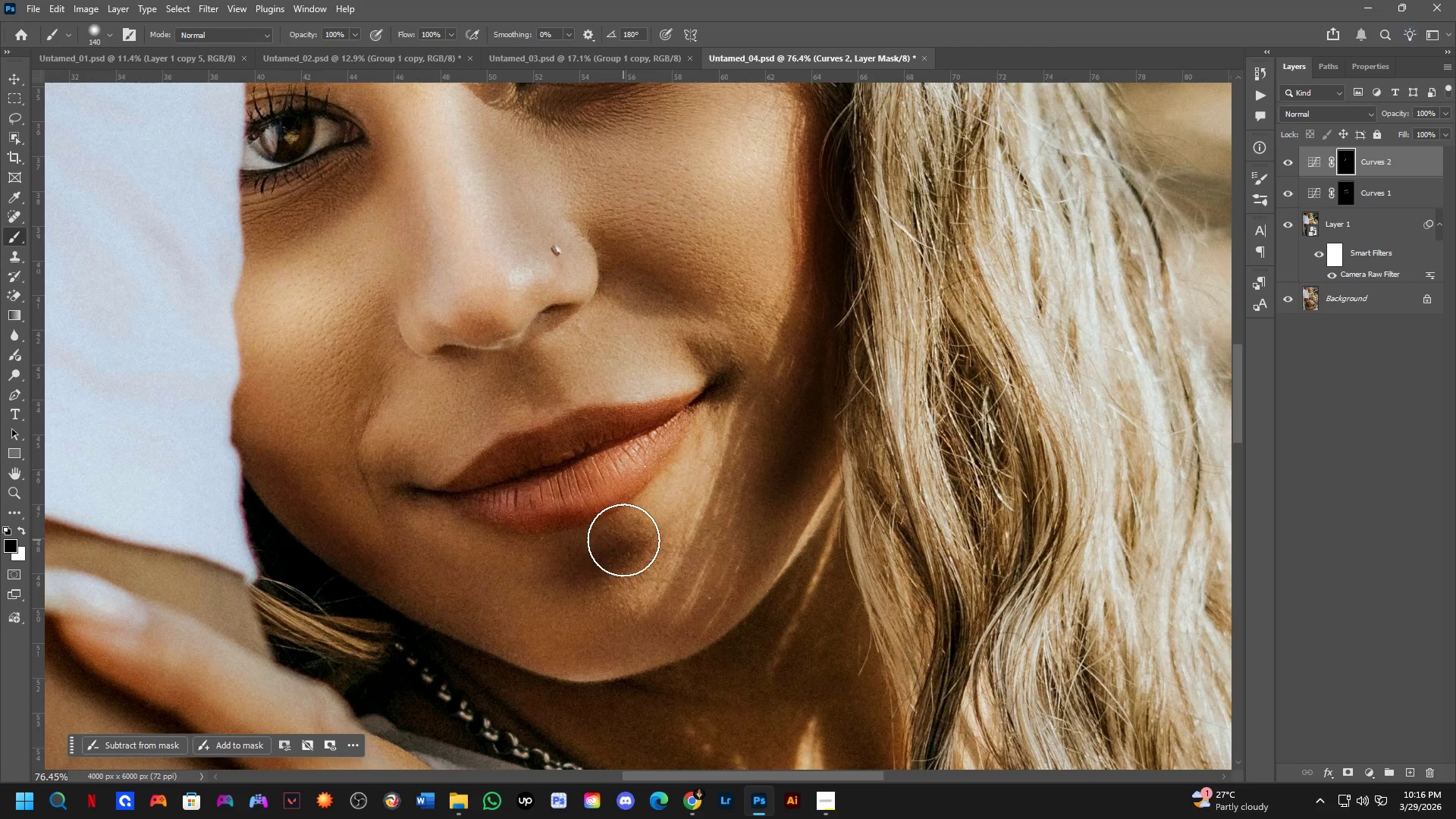 
key(X)
 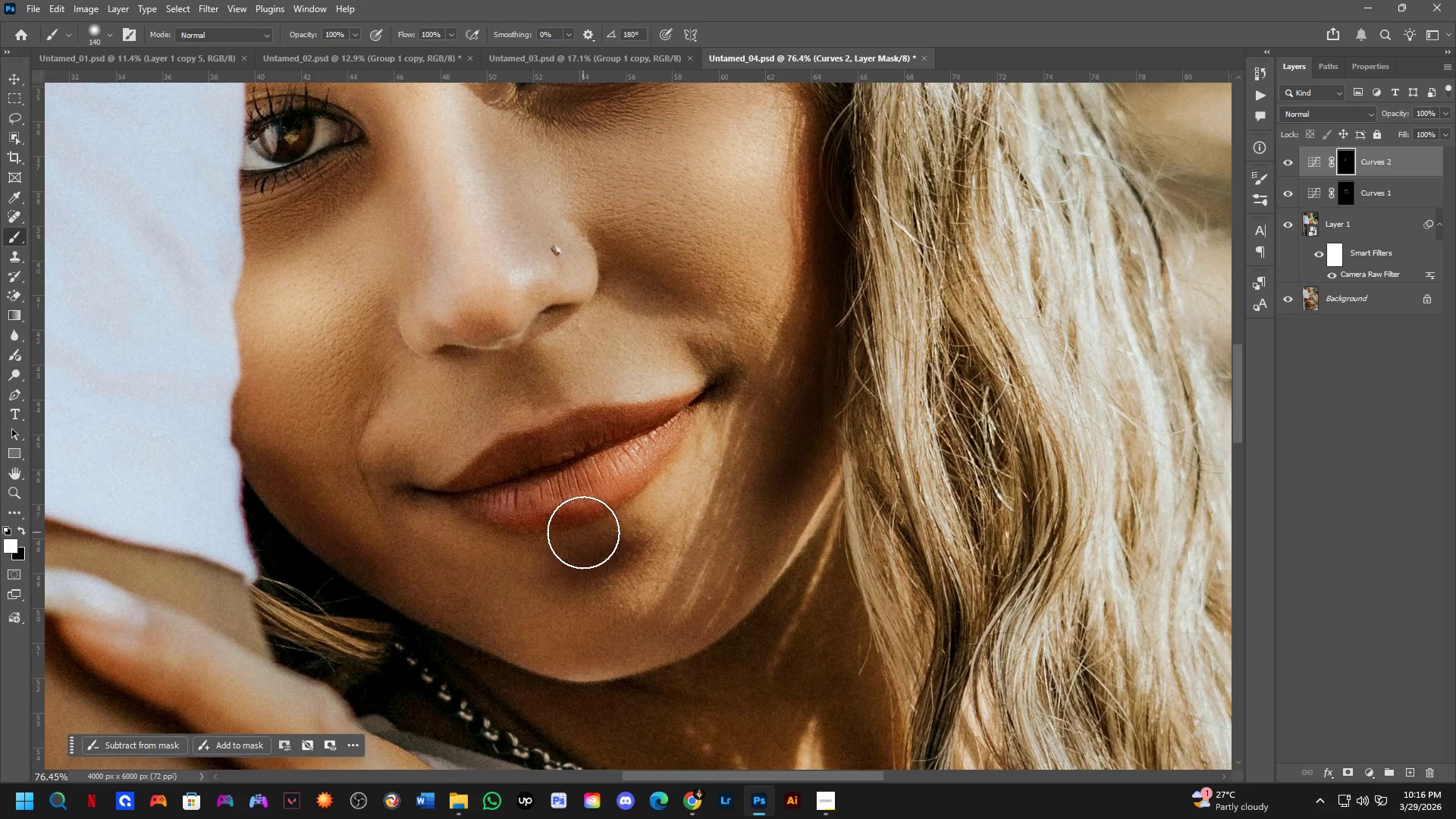 
left_click_drag(start_coordinate=[580, 532], to_coordinate=[538, 547])
 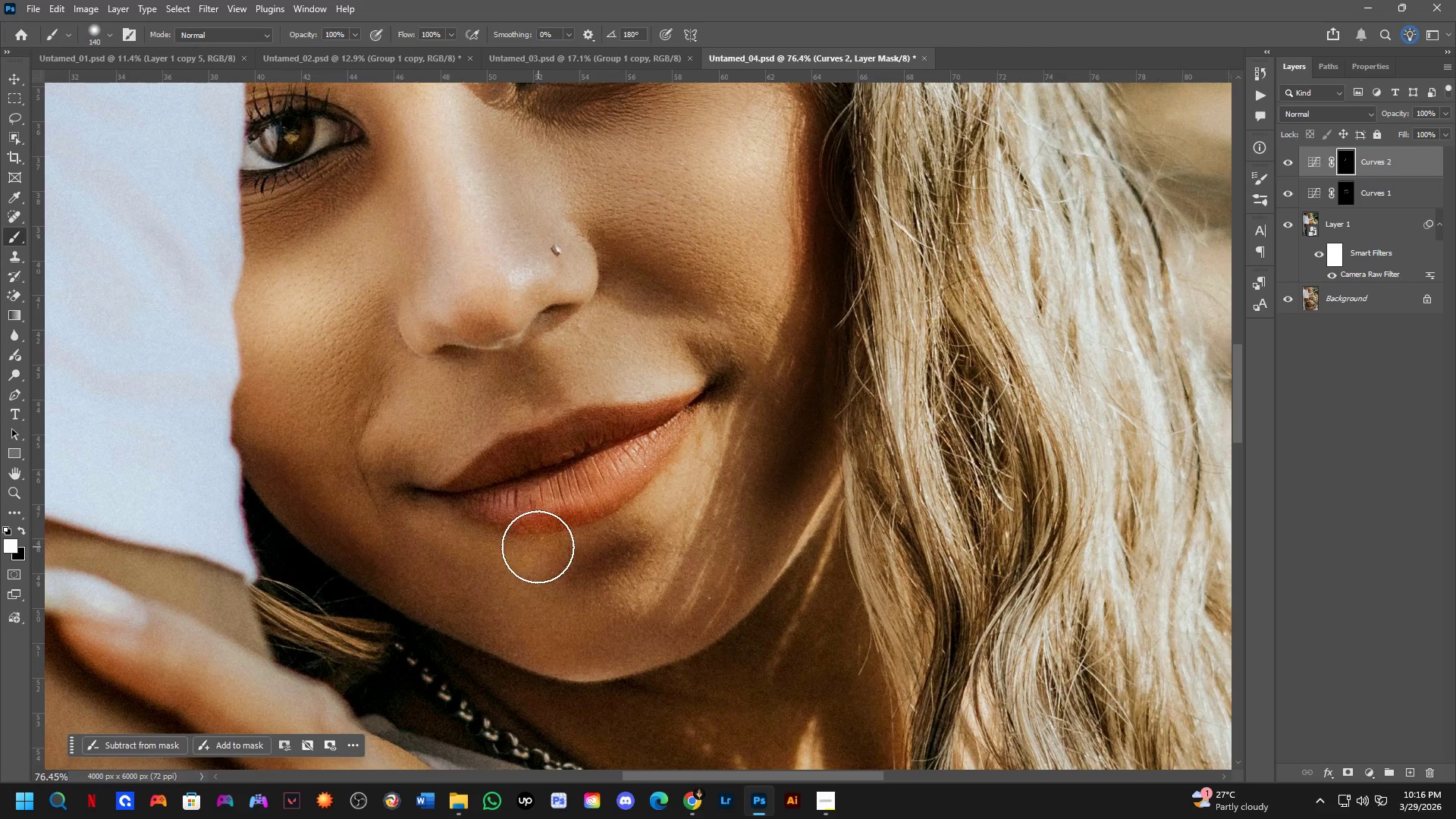 
key(Control+ControlLeft)
 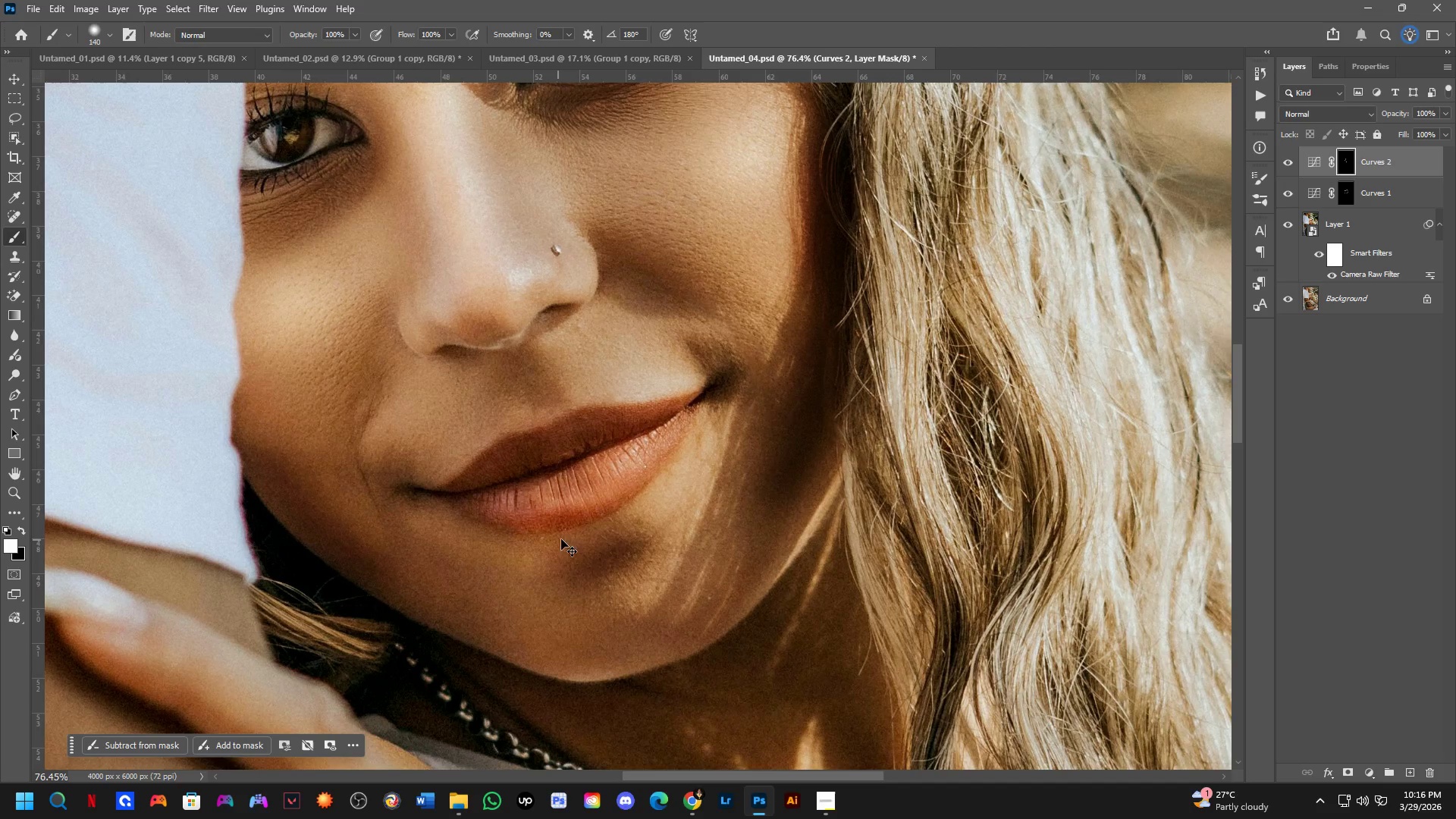 
key(Control+Z)
 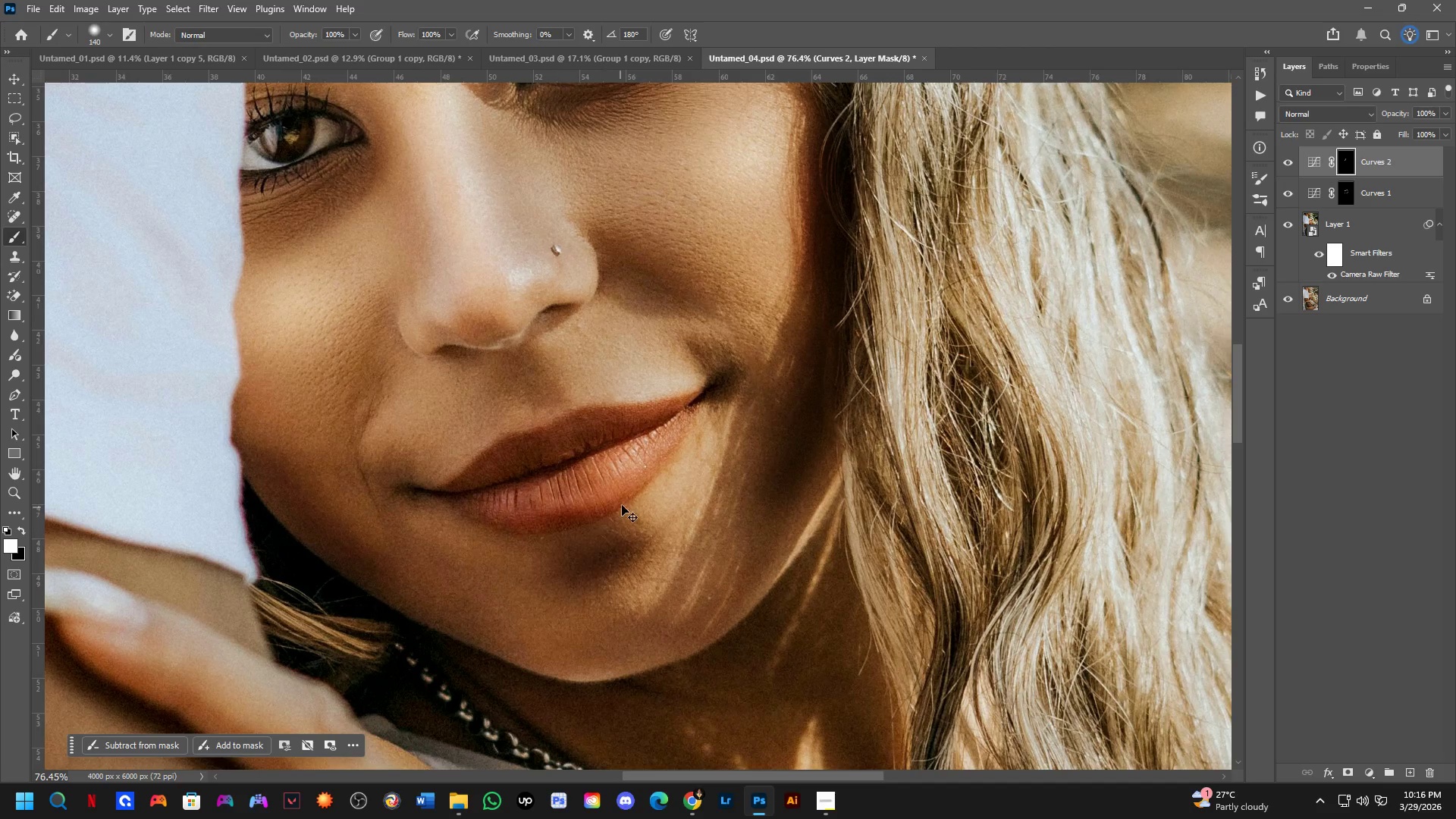 
key(X)
 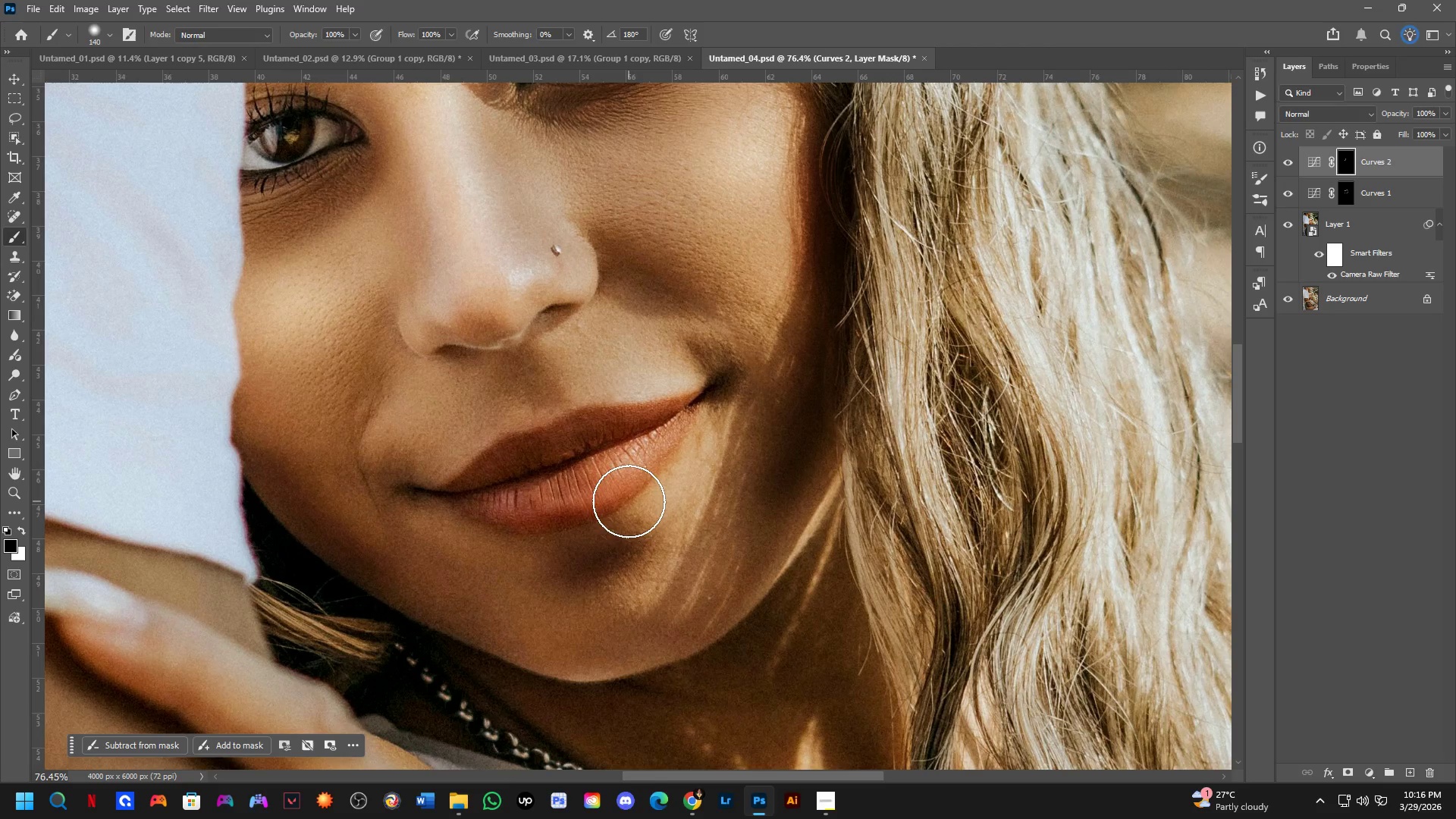 
key(Alt+AltLeft)
 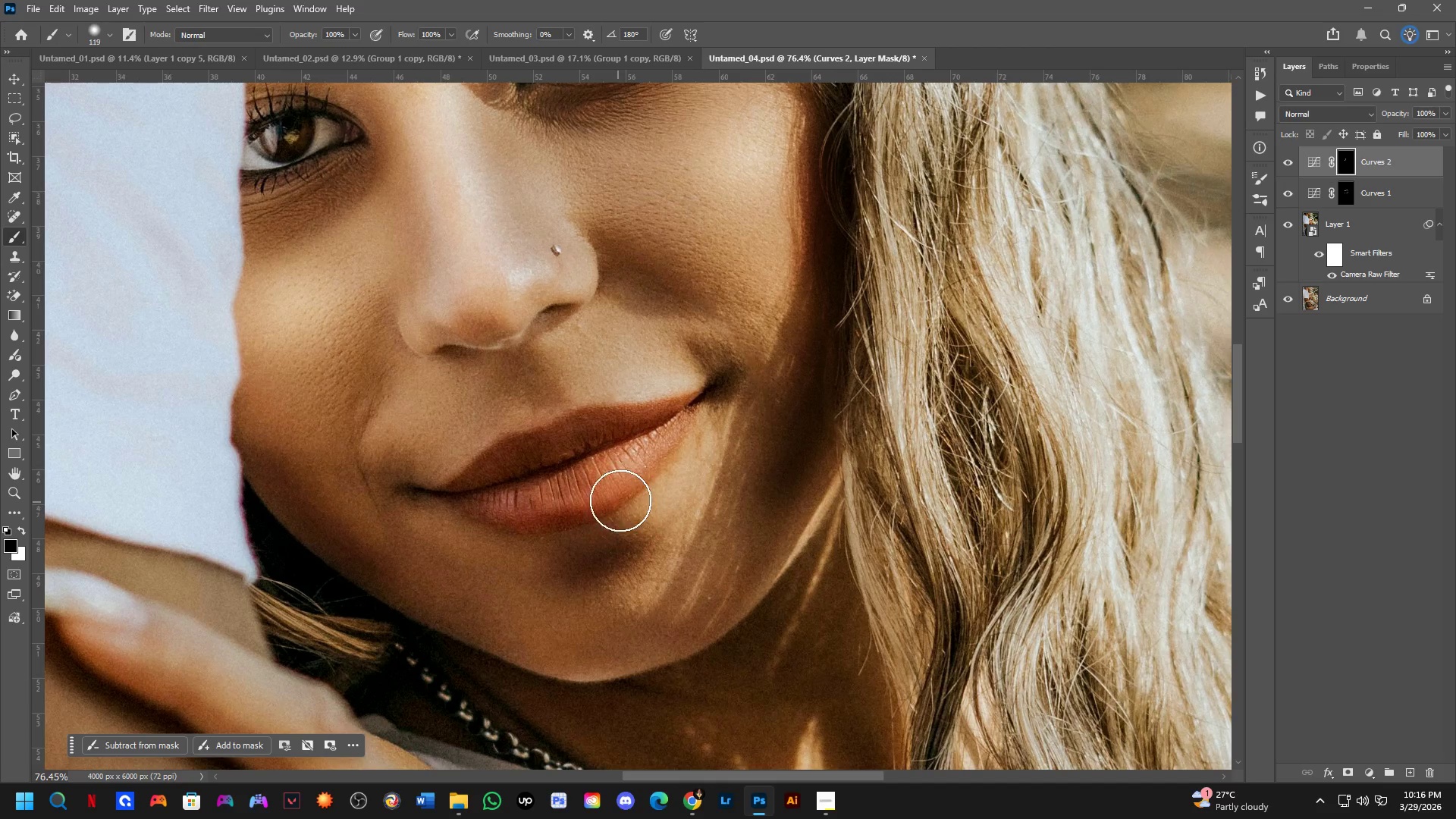 
left_click_drag(start_coordinate=[621, 497], to_coordinate=[558, 544])
 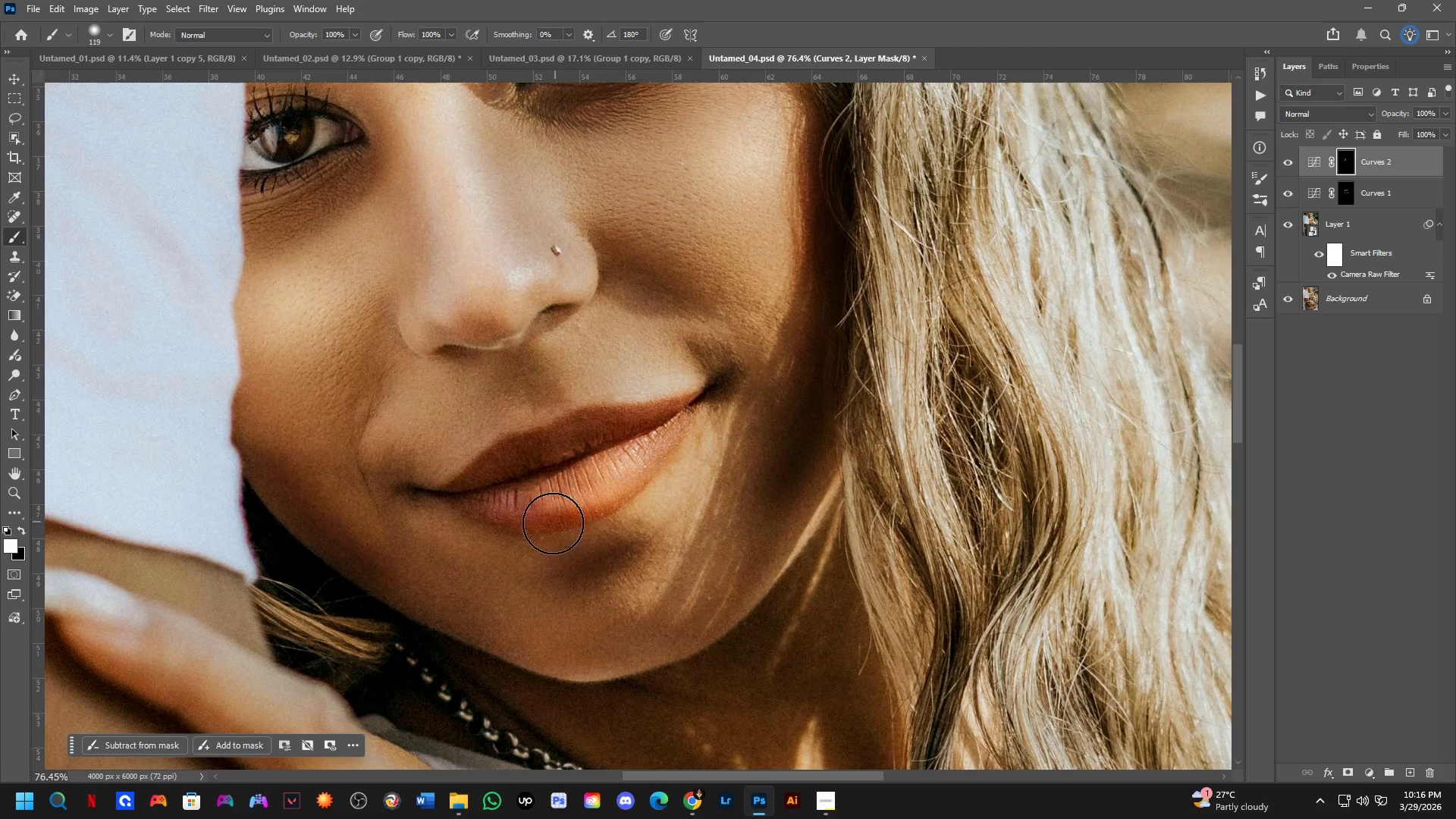 
key(Control+ControlLeft)
 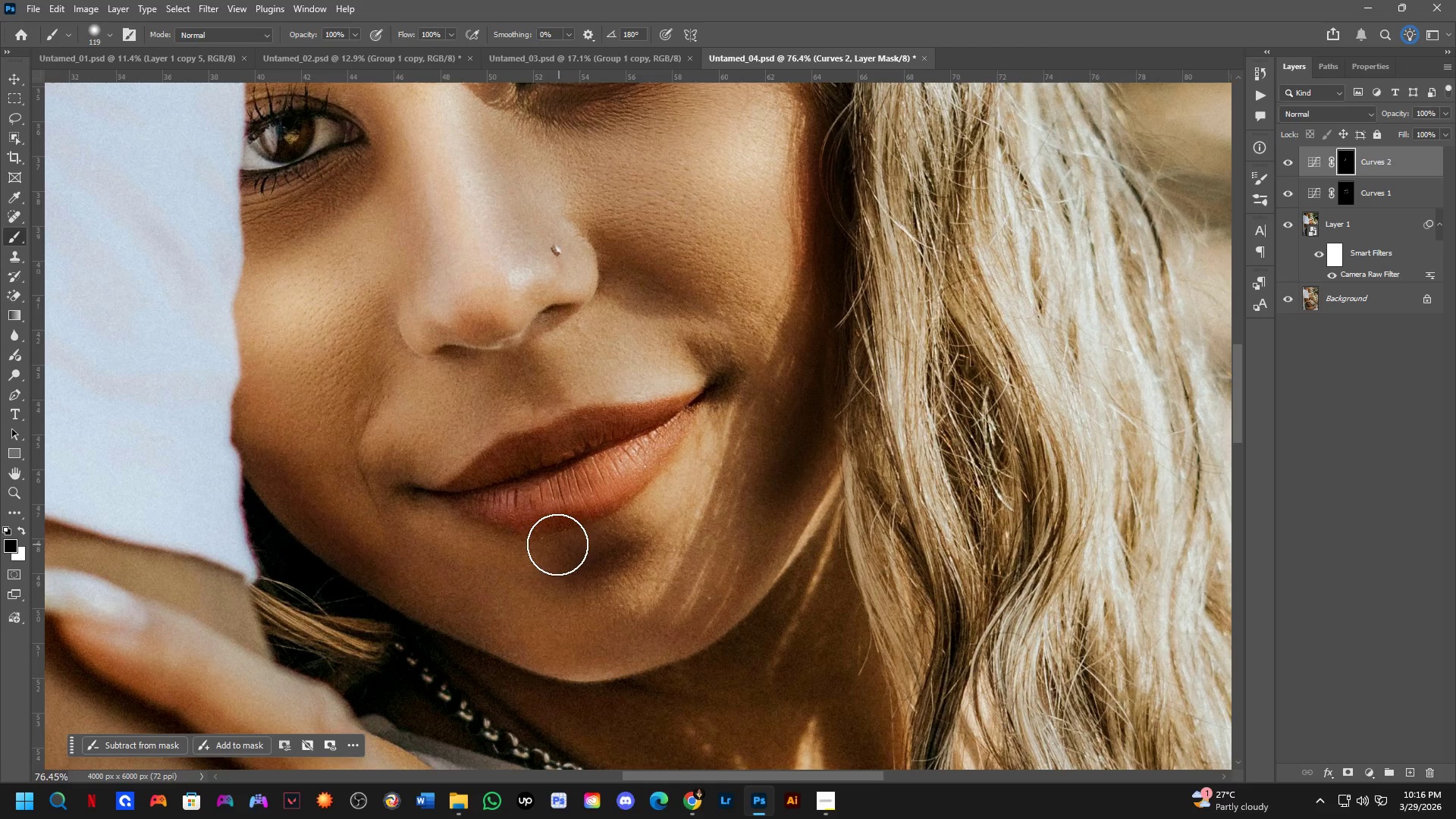 
key(Control+Z)
 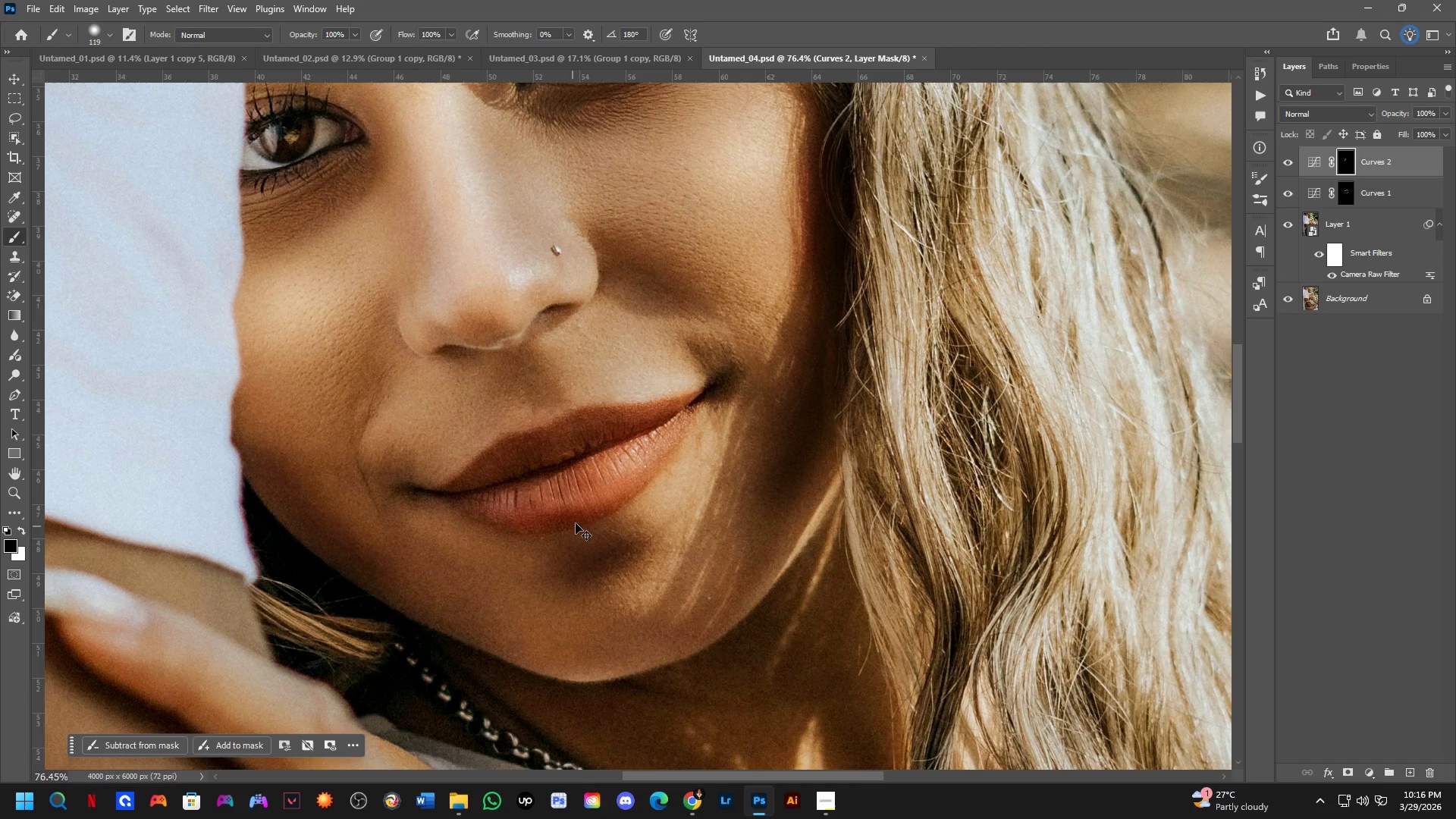 
key(X)
 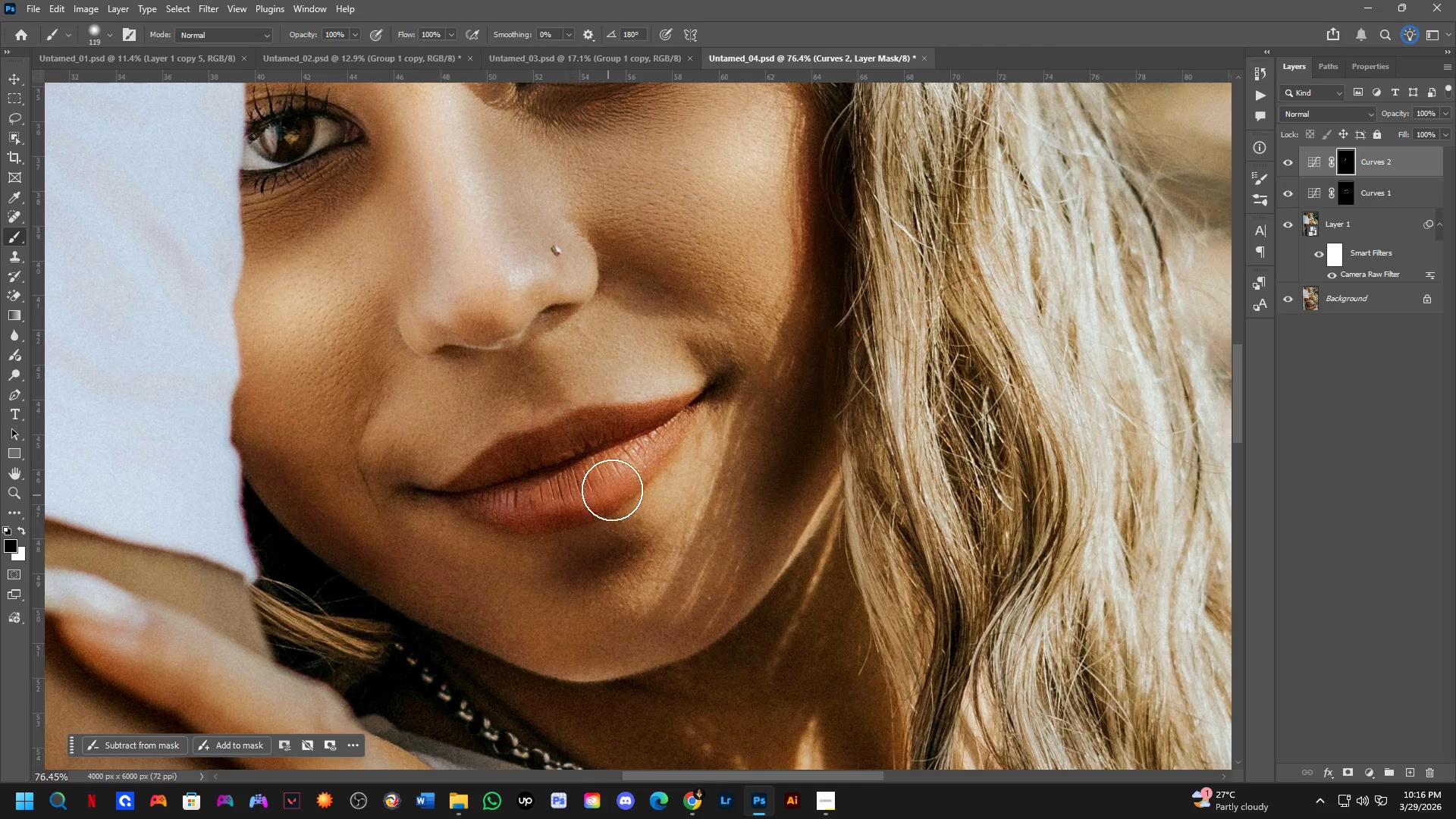 
left_click_drag(start_coordinate=[615, 489], to_coordinate=[549, 525])
 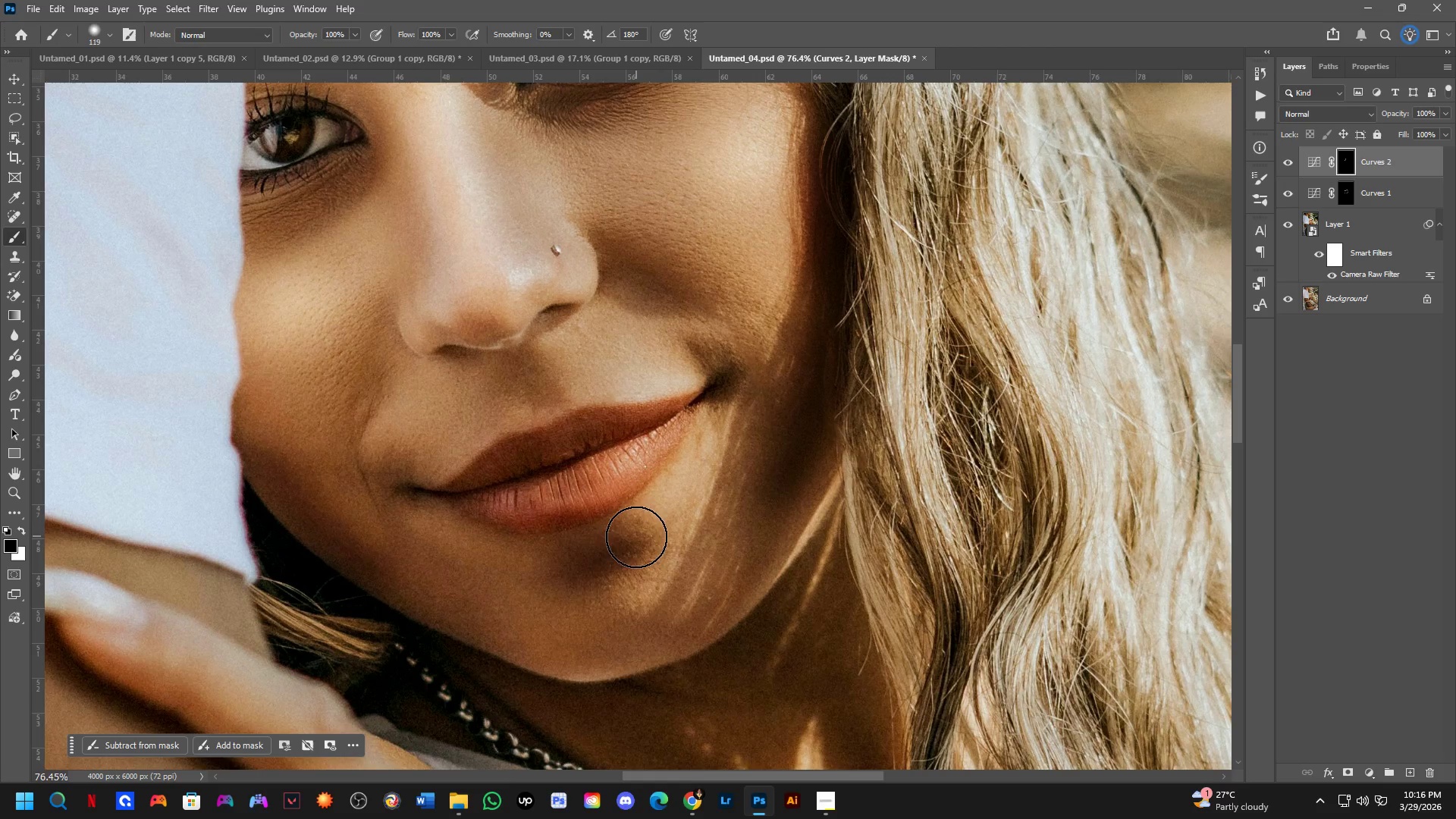 
key(Control+ControlLeft)
 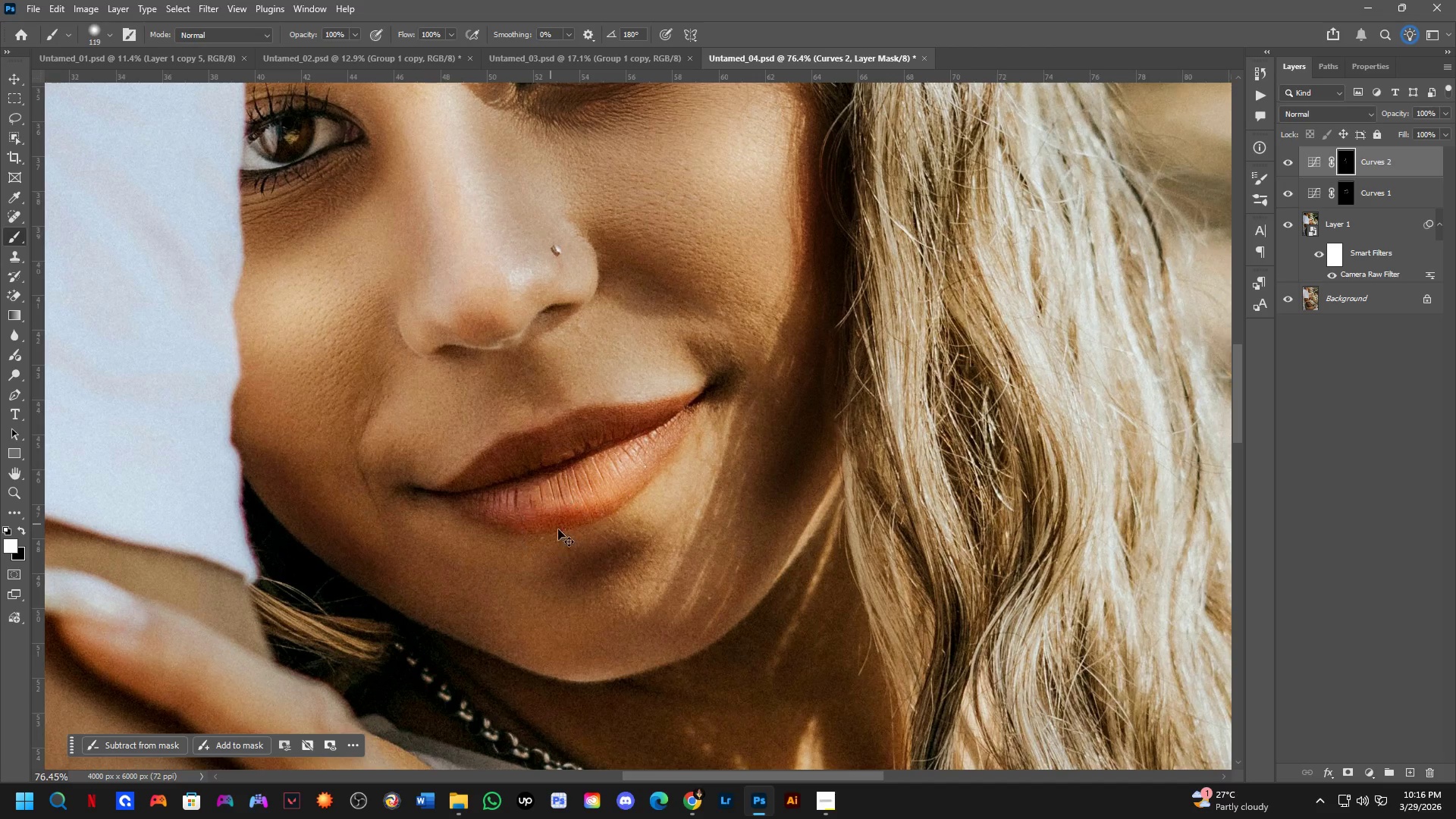 
key(Control+Z)
 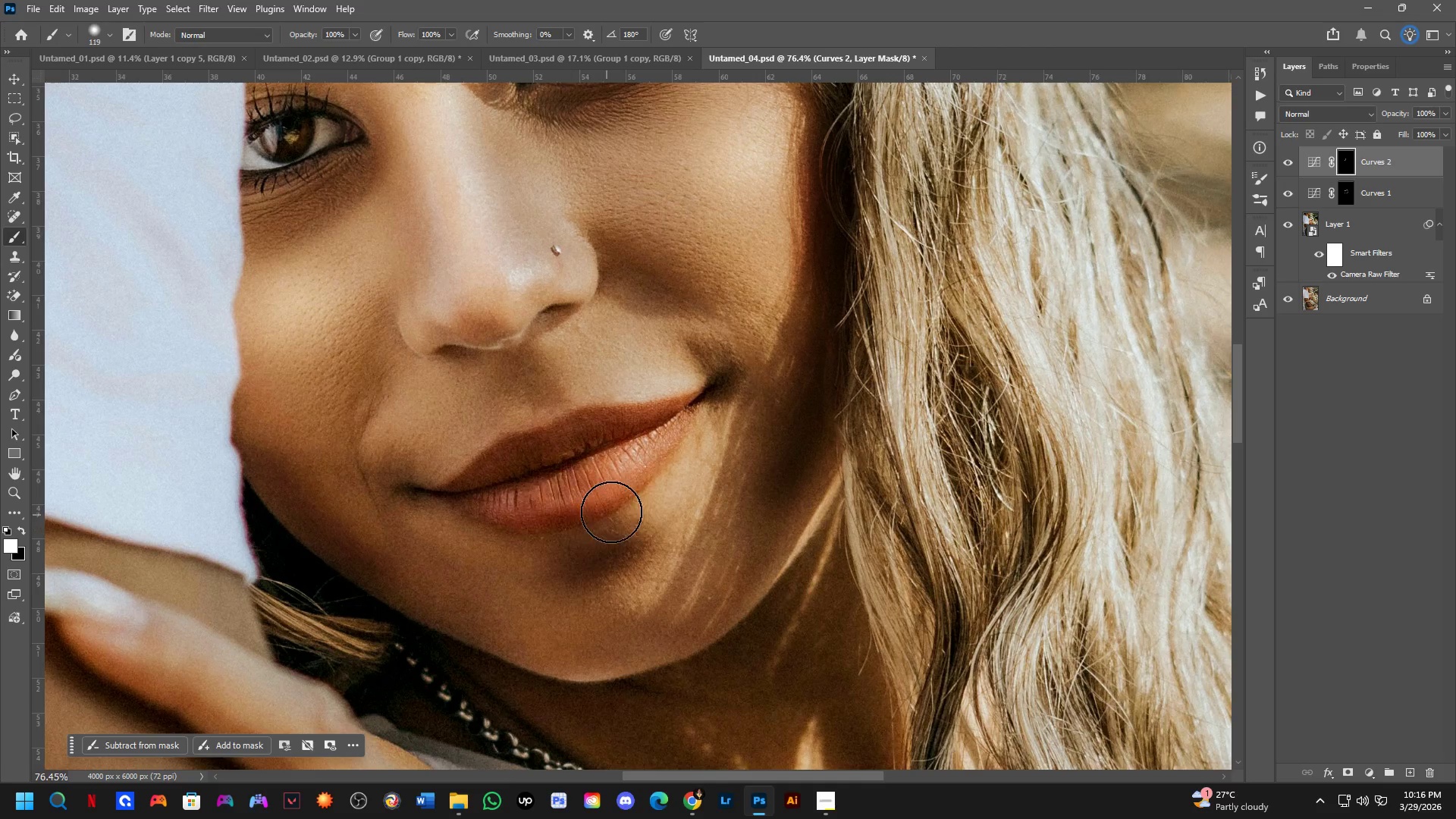 
key(X)
 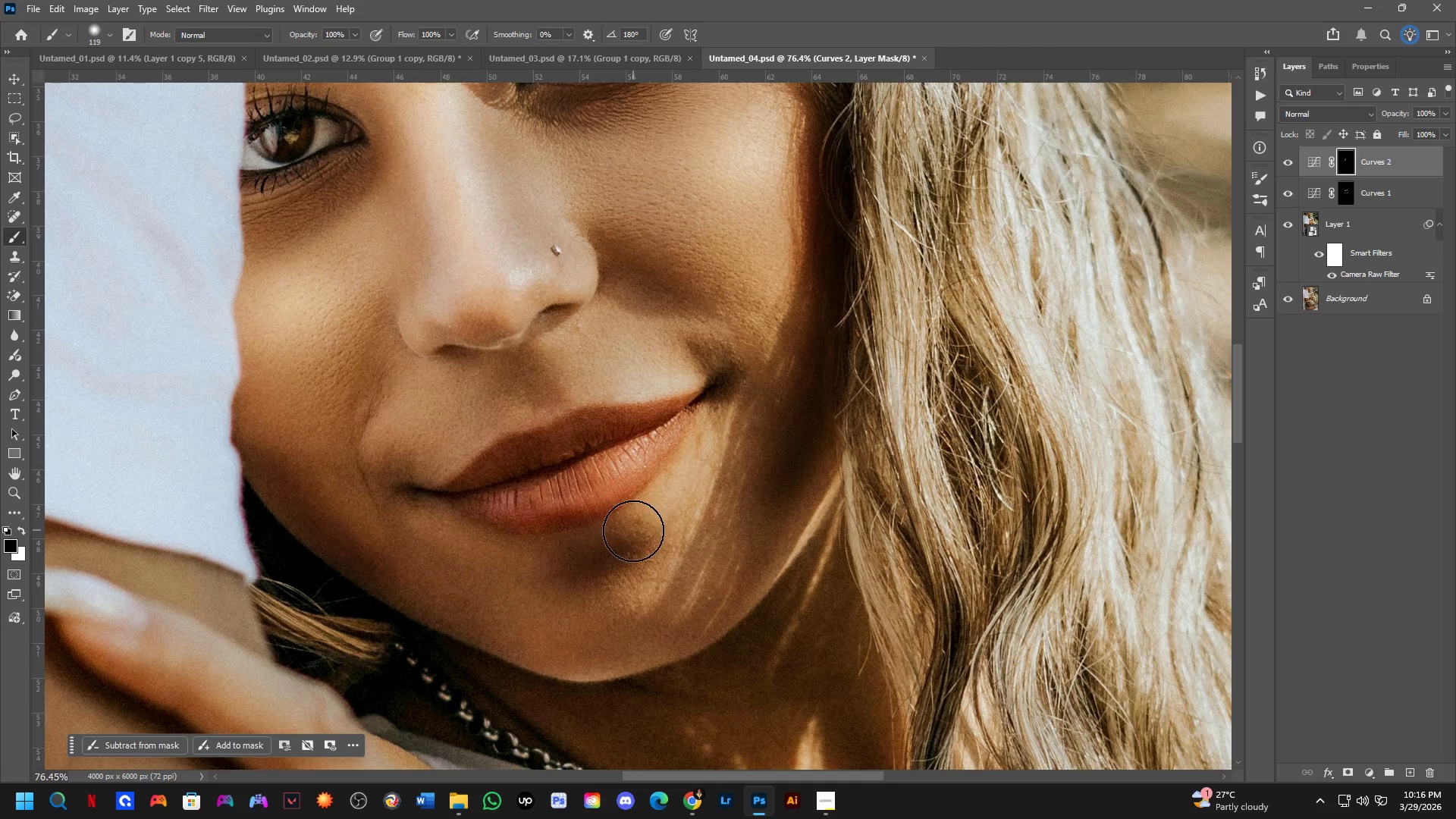 
left_click_drag(start_coordinate=[634, 541], to_coordinate=[559, 575])
 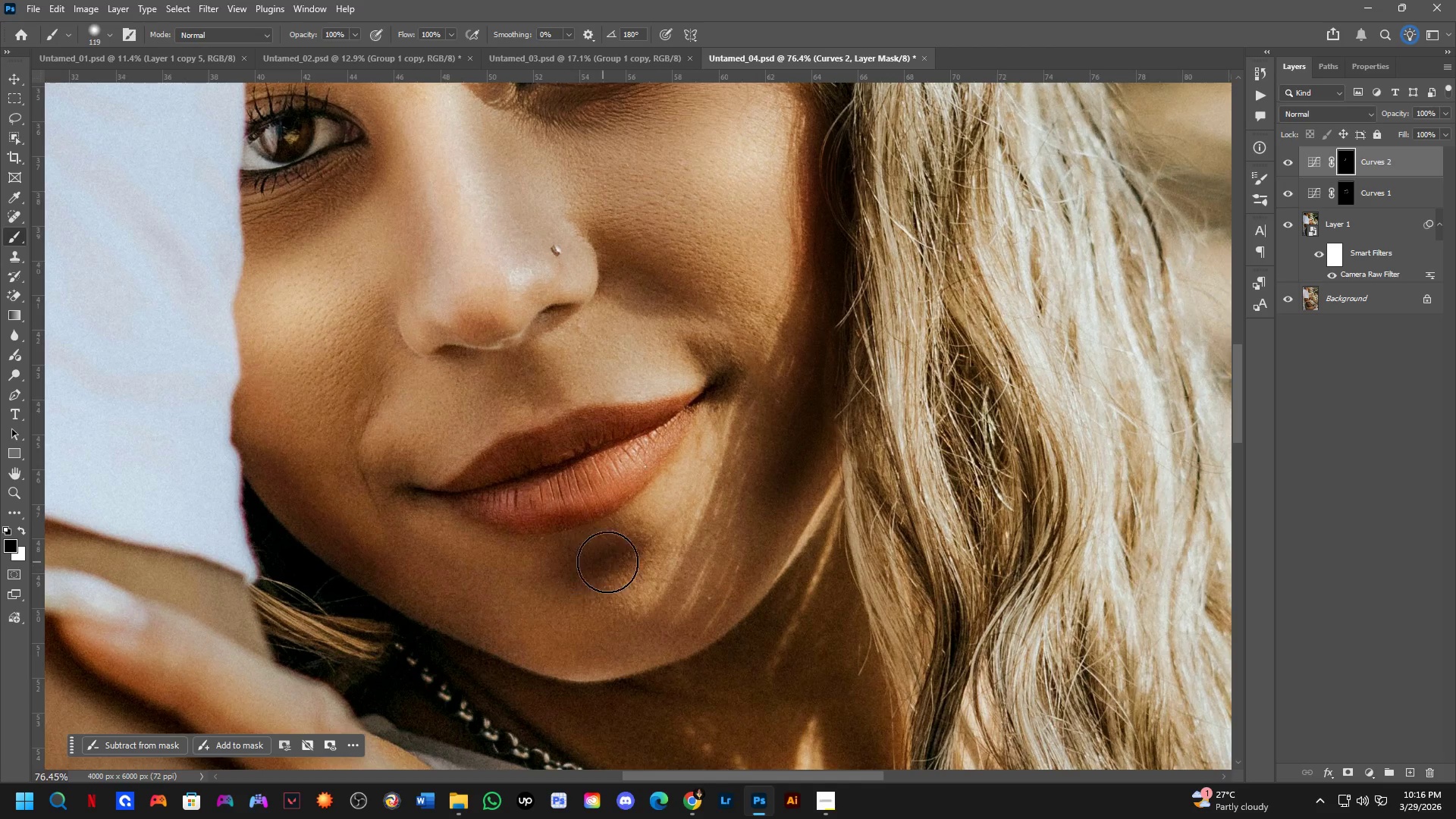 
hold_key(key=AltLeft, duration=0.31)
 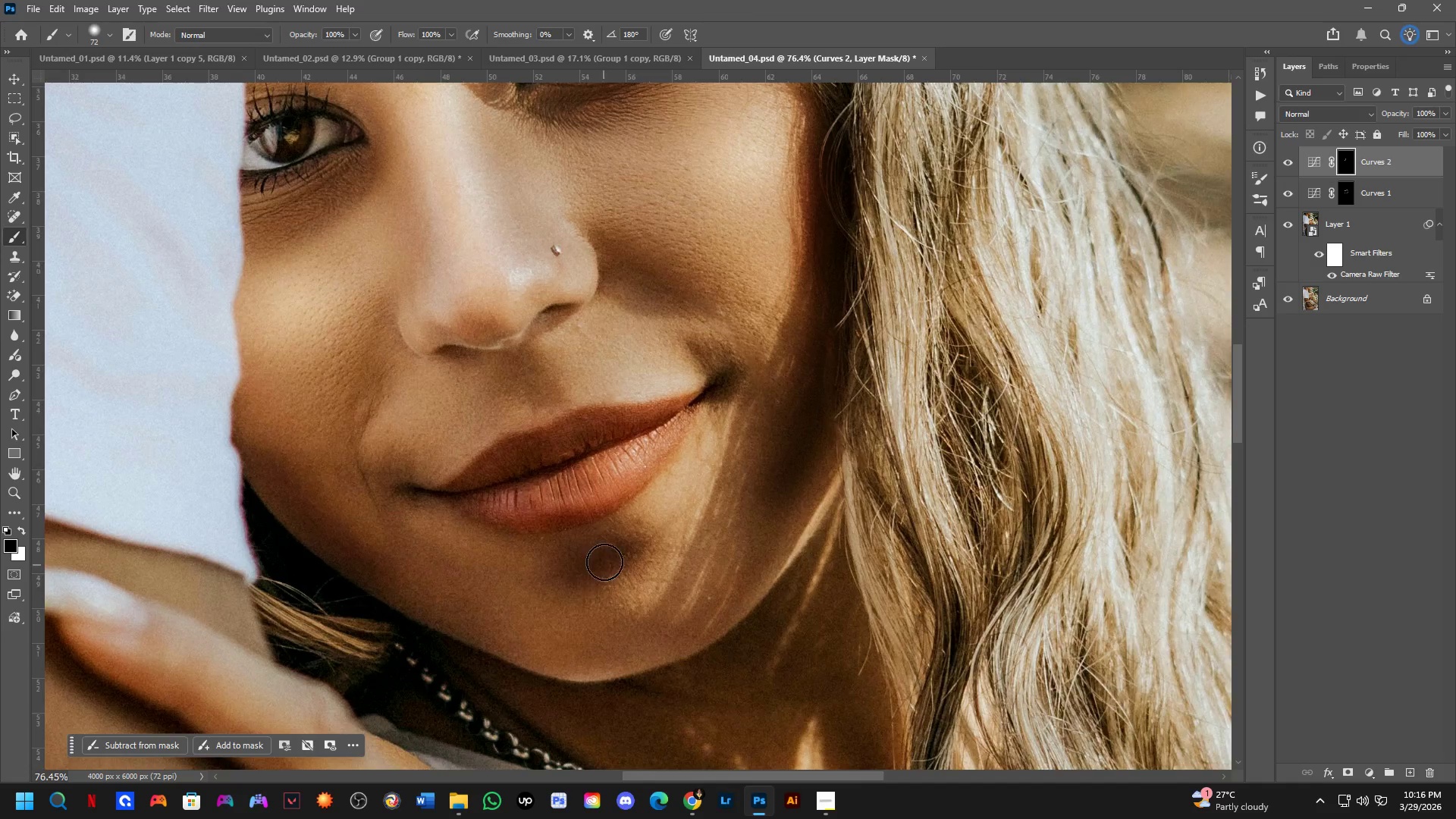 
hold_key(key=Space, duration=0.59)
 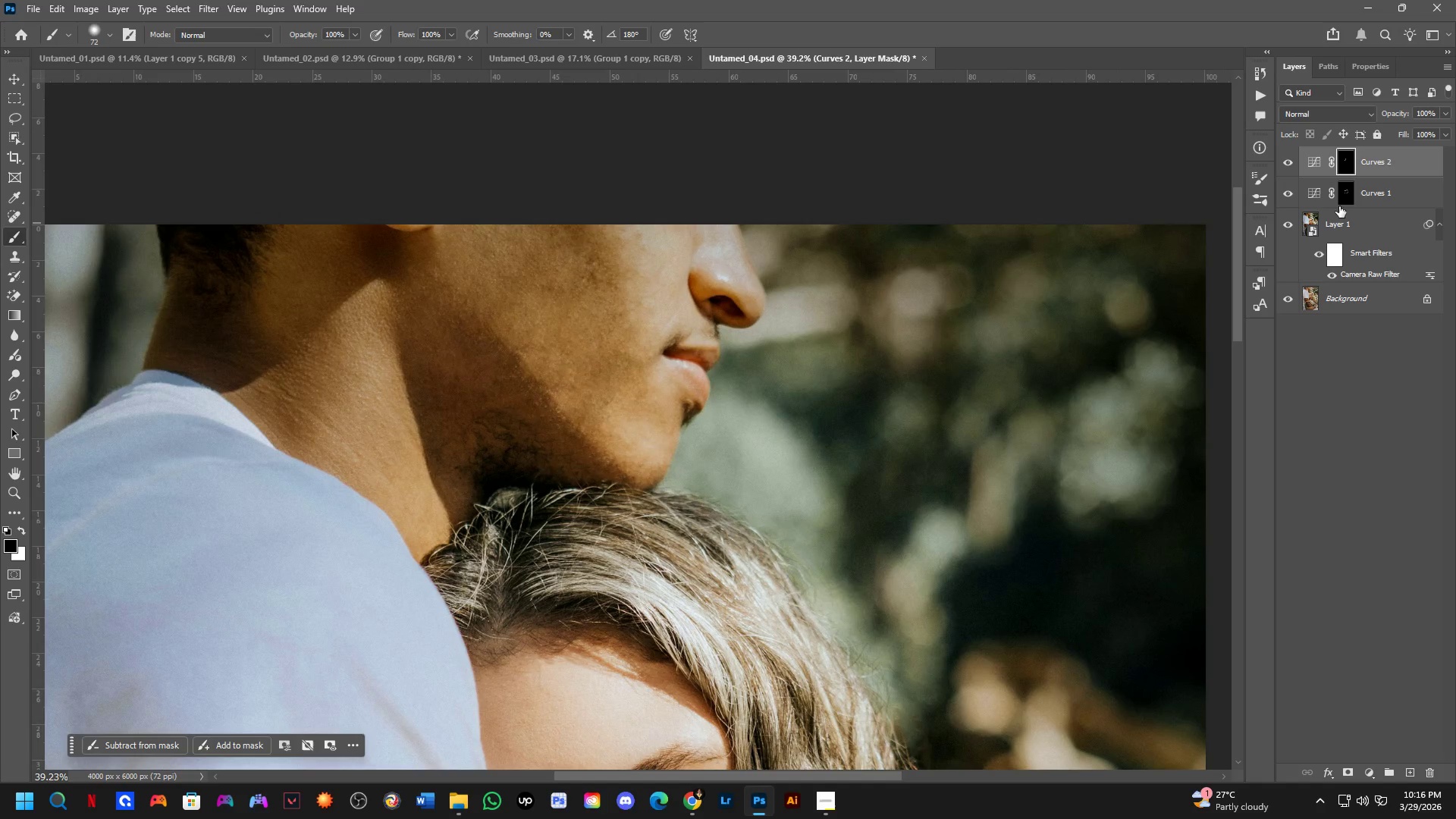 
scroll: coordinate [660, 635], scroll_direction: down, amount: 11.0
 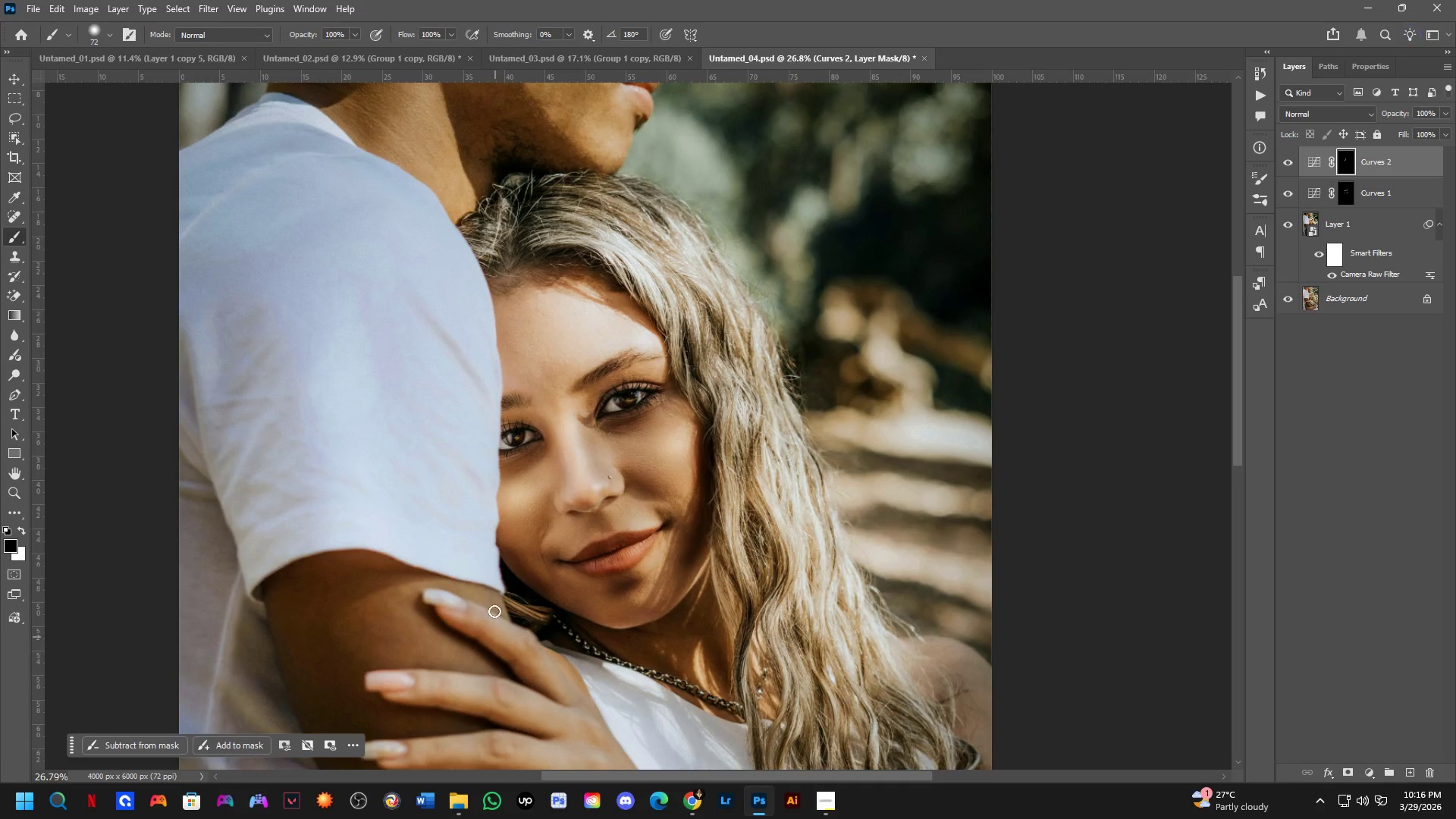 
left_click_drag(start_coordinate=[567, 343], to_coordinate=[617, 590])
 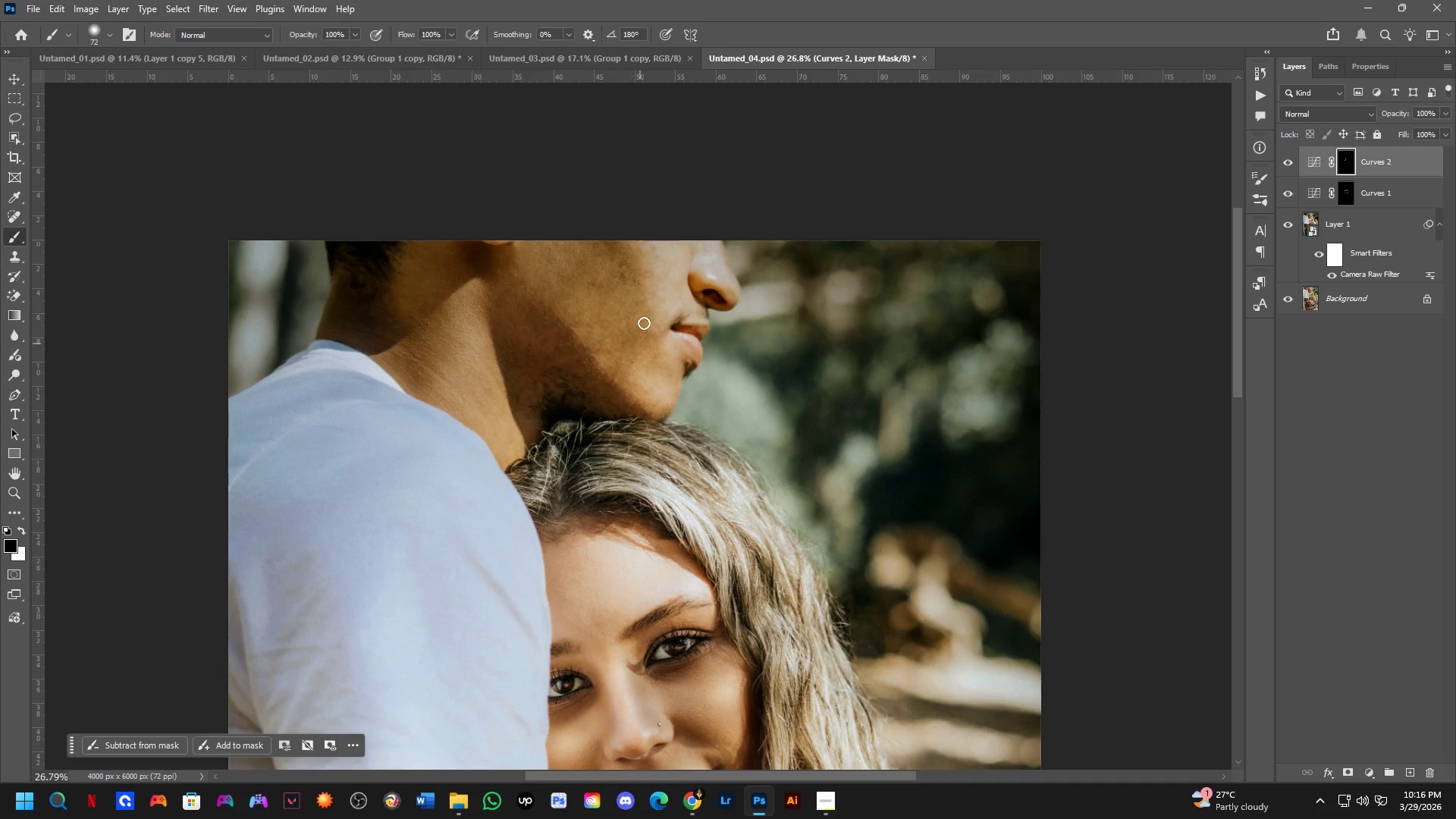 
scroll: coordinate [830, 267], scroll_direction: up, amount: 4.0
 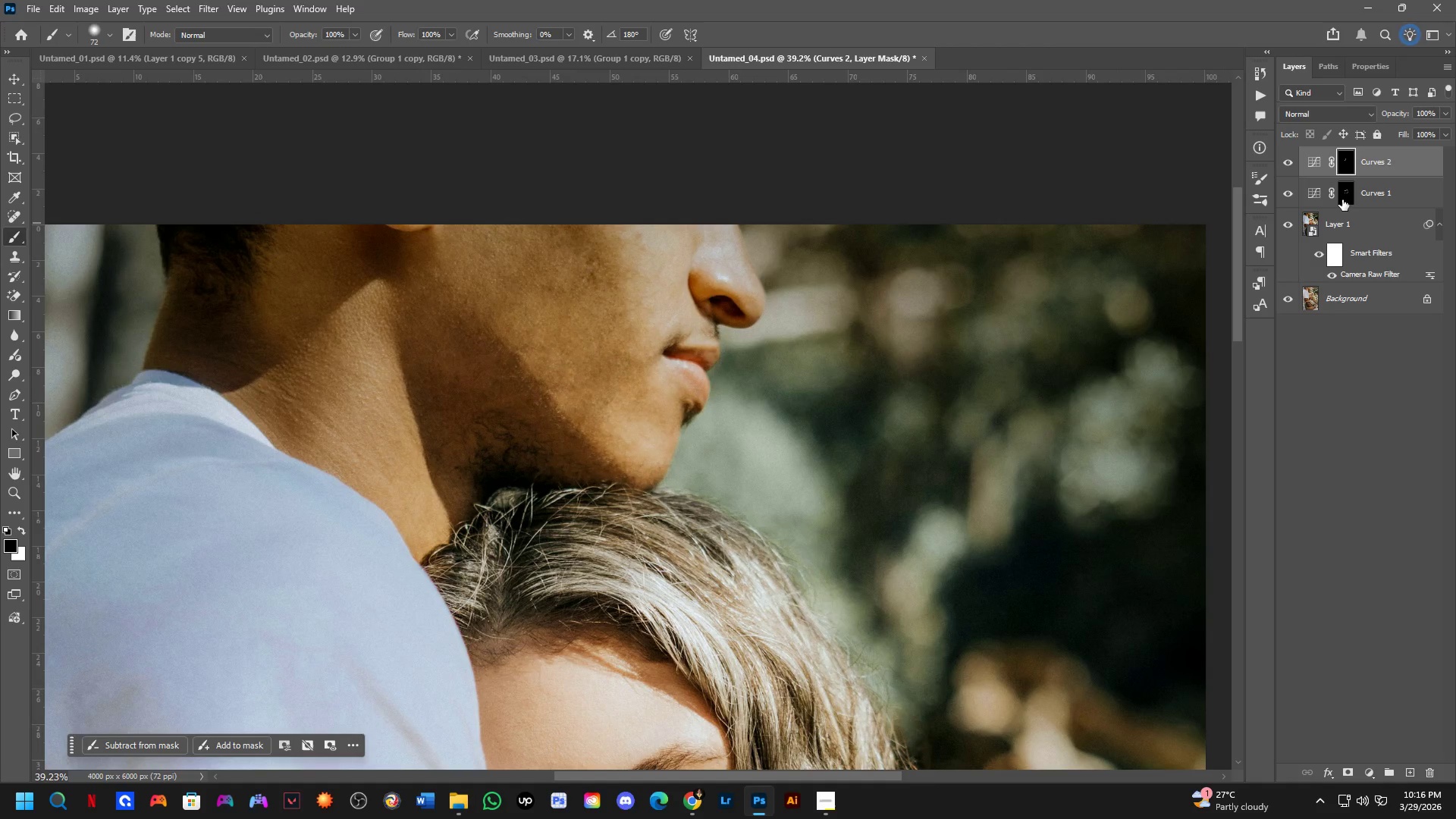 
left_click([1342, 197])
 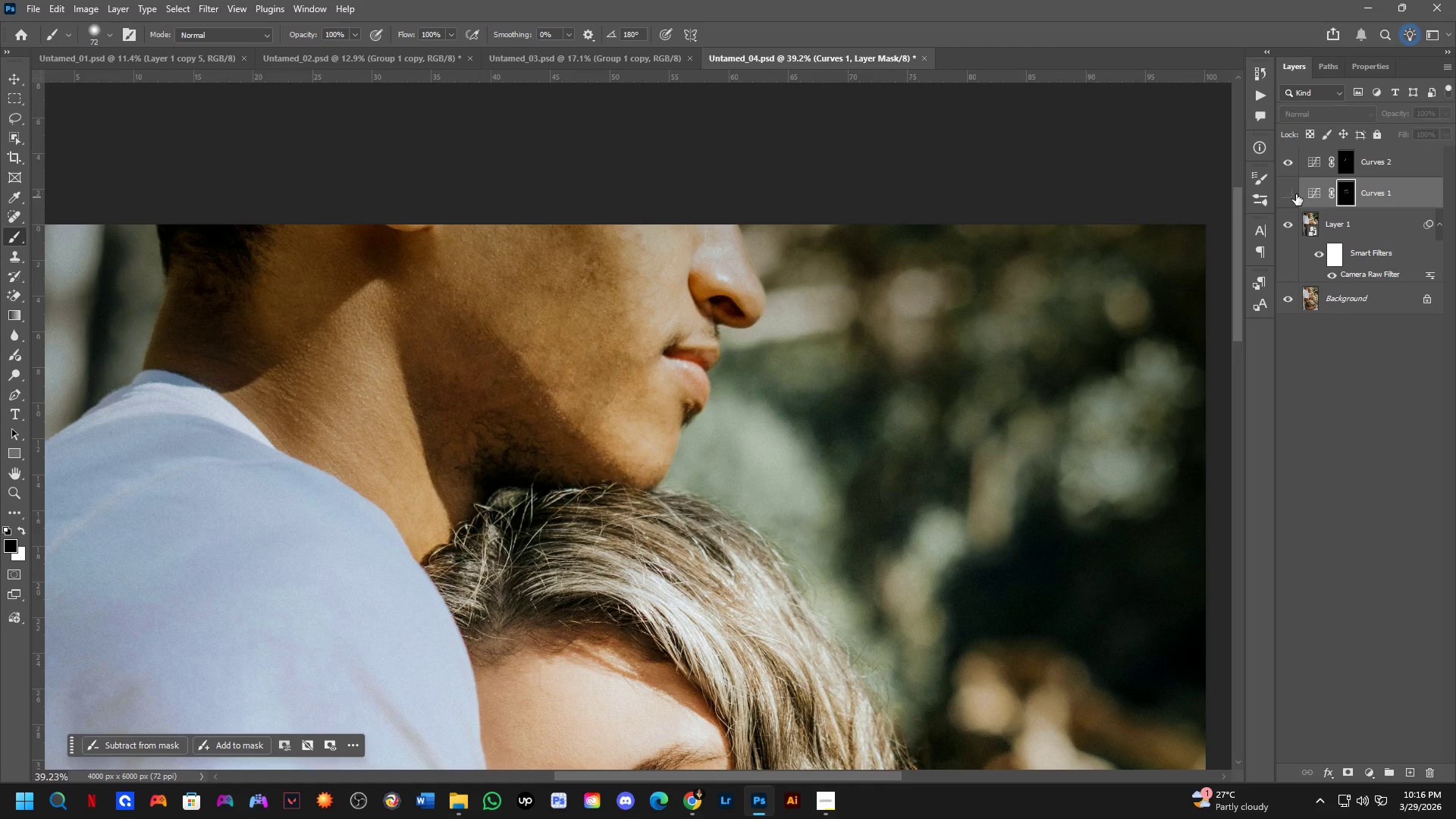 
double_click([1296, 194])
 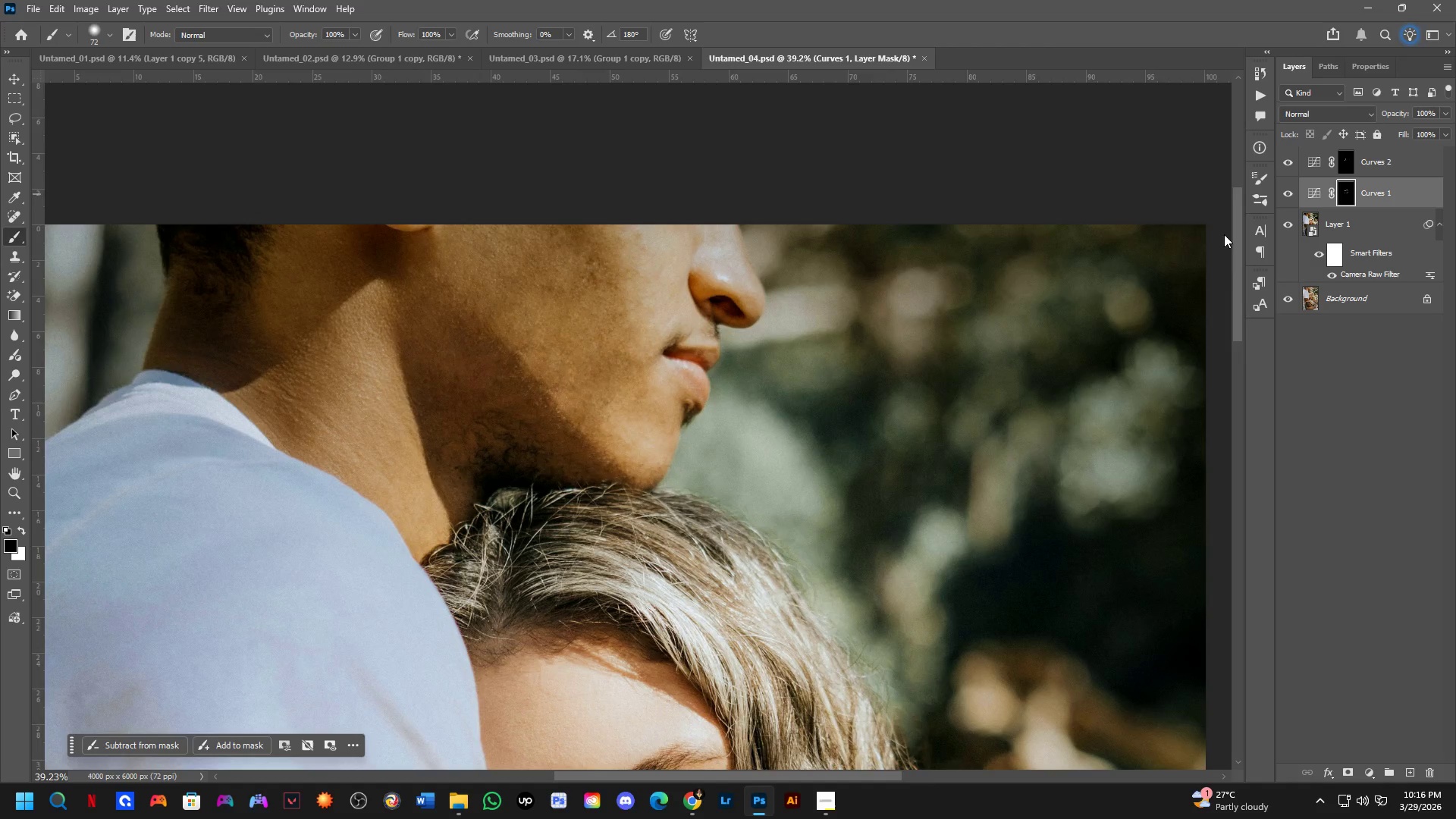 
scroll: coordinate [933, 335], scroll_direction: down, amount: 8.0
 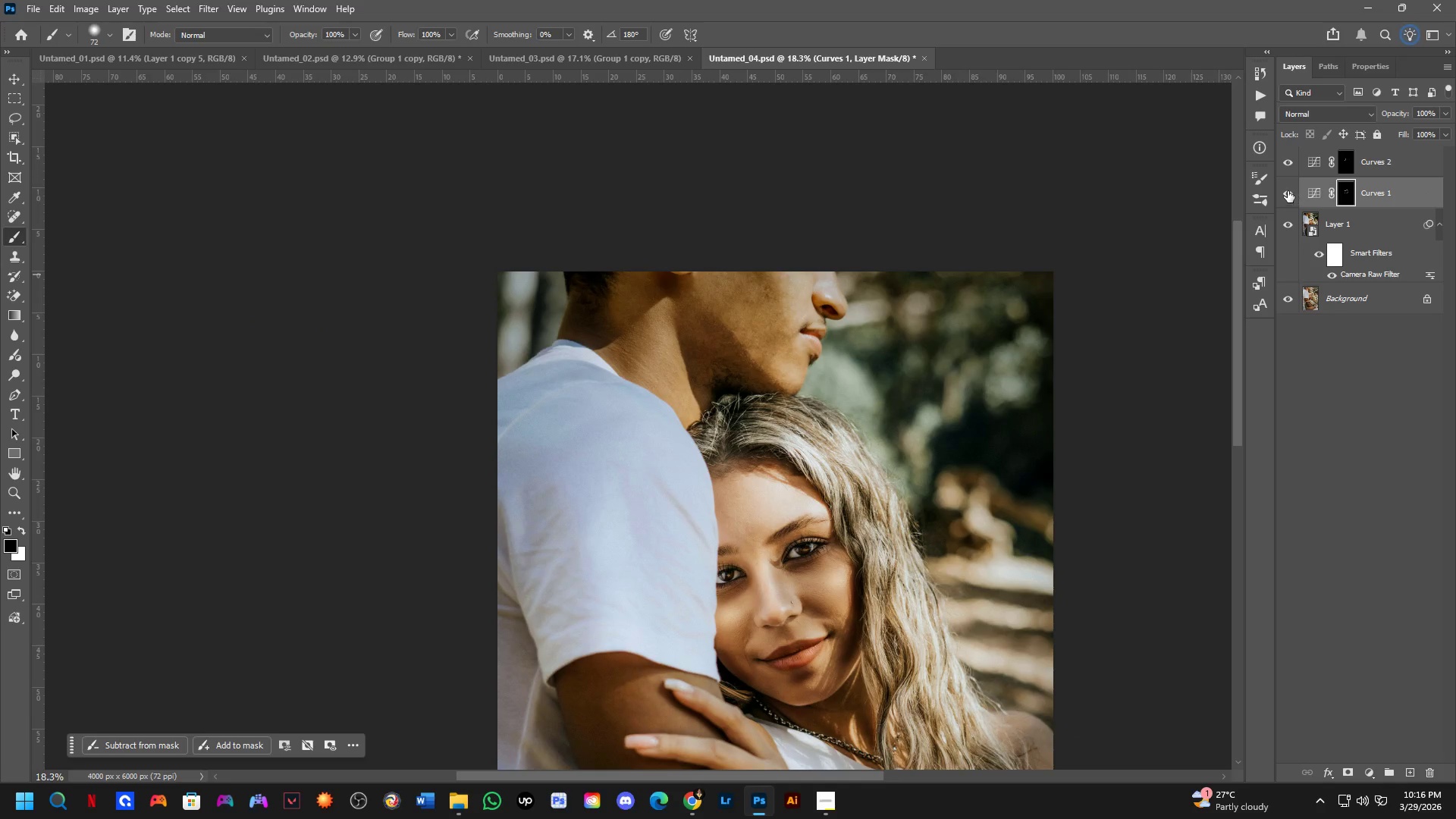 
double_click([1288, 191])
 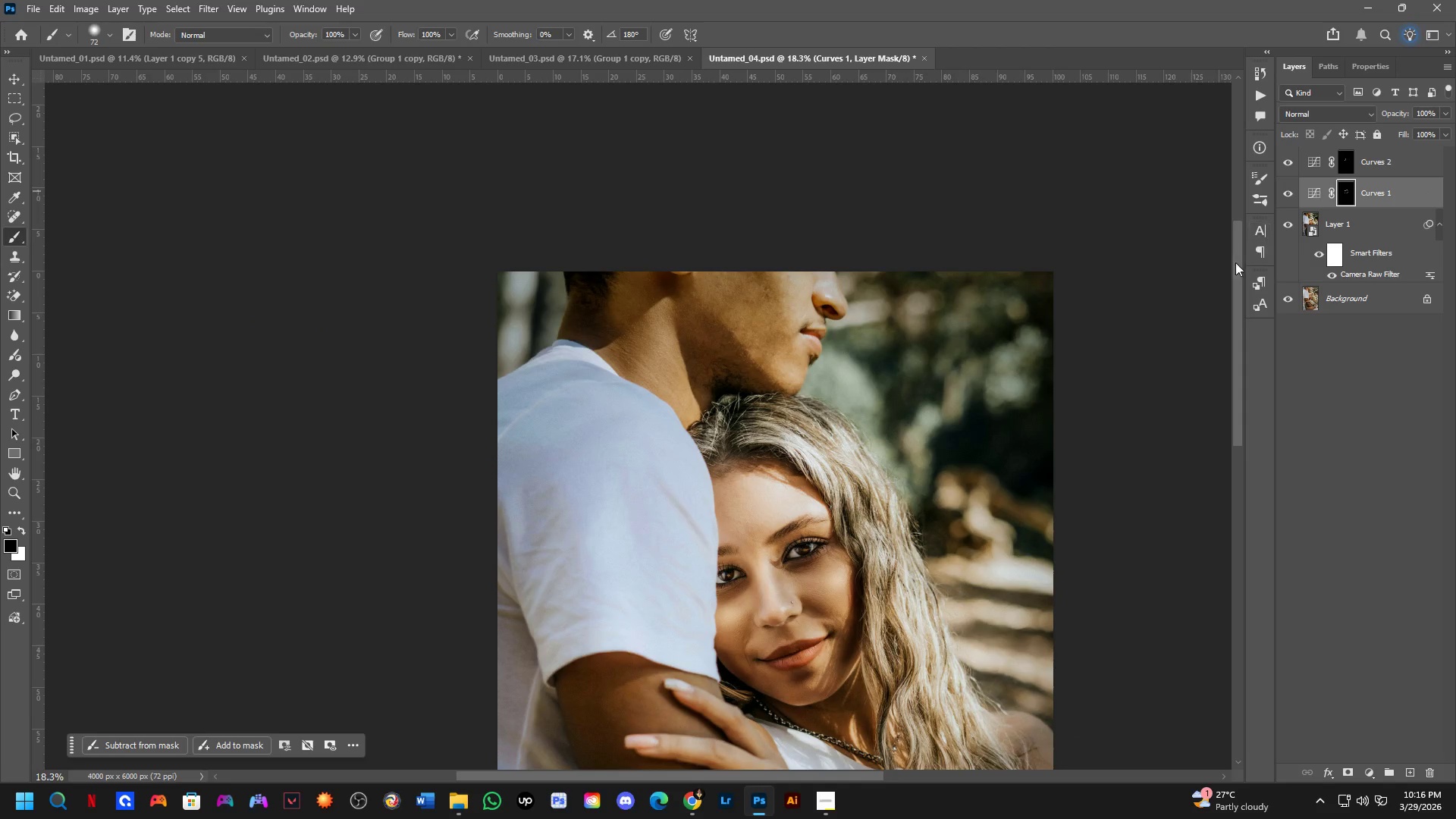 
hold_key(key=AltLeft, duration=0.44)
 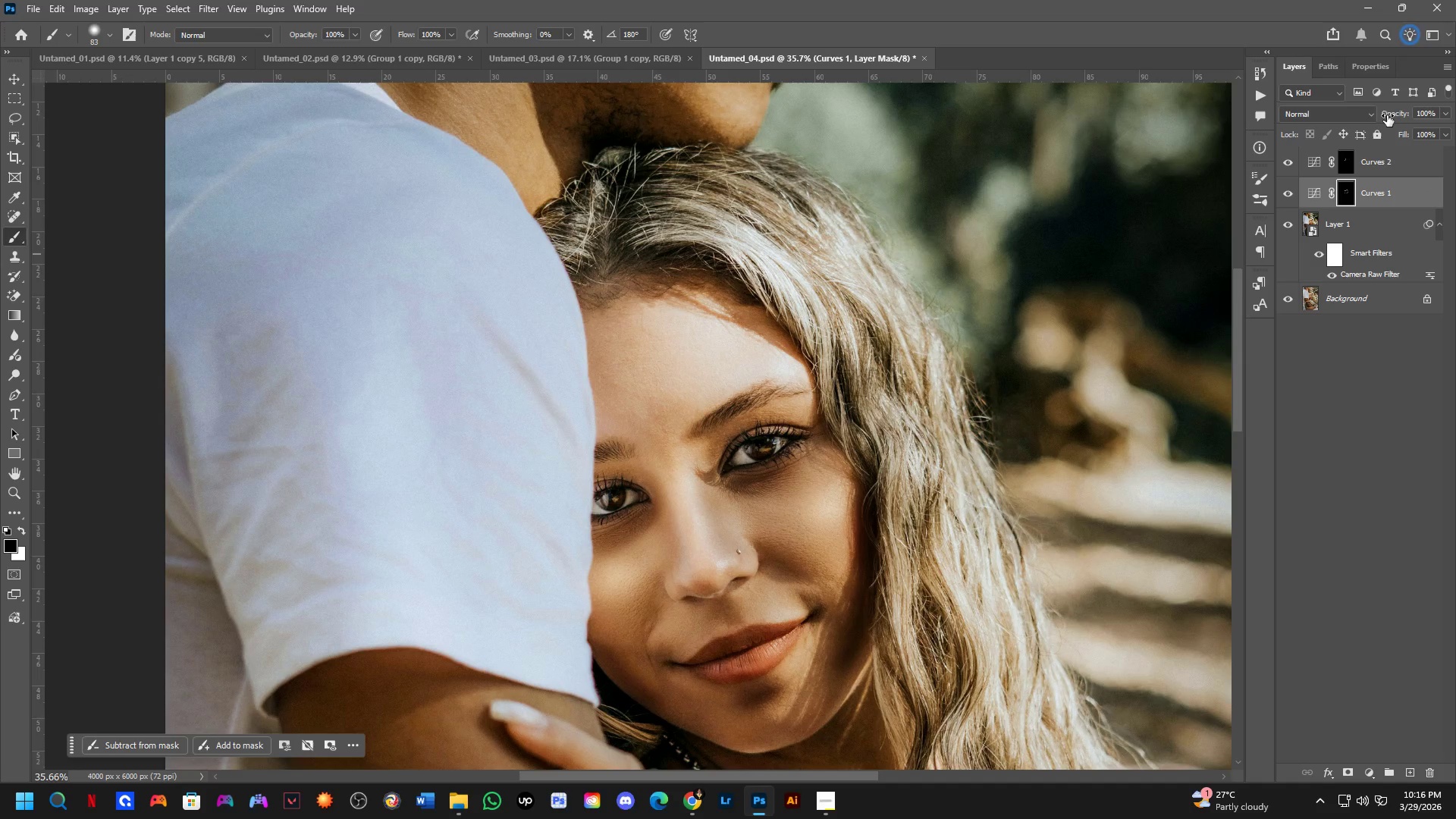 
scroll: coordinate [852, 661], scroll_direction: up, amount: 7.0
 